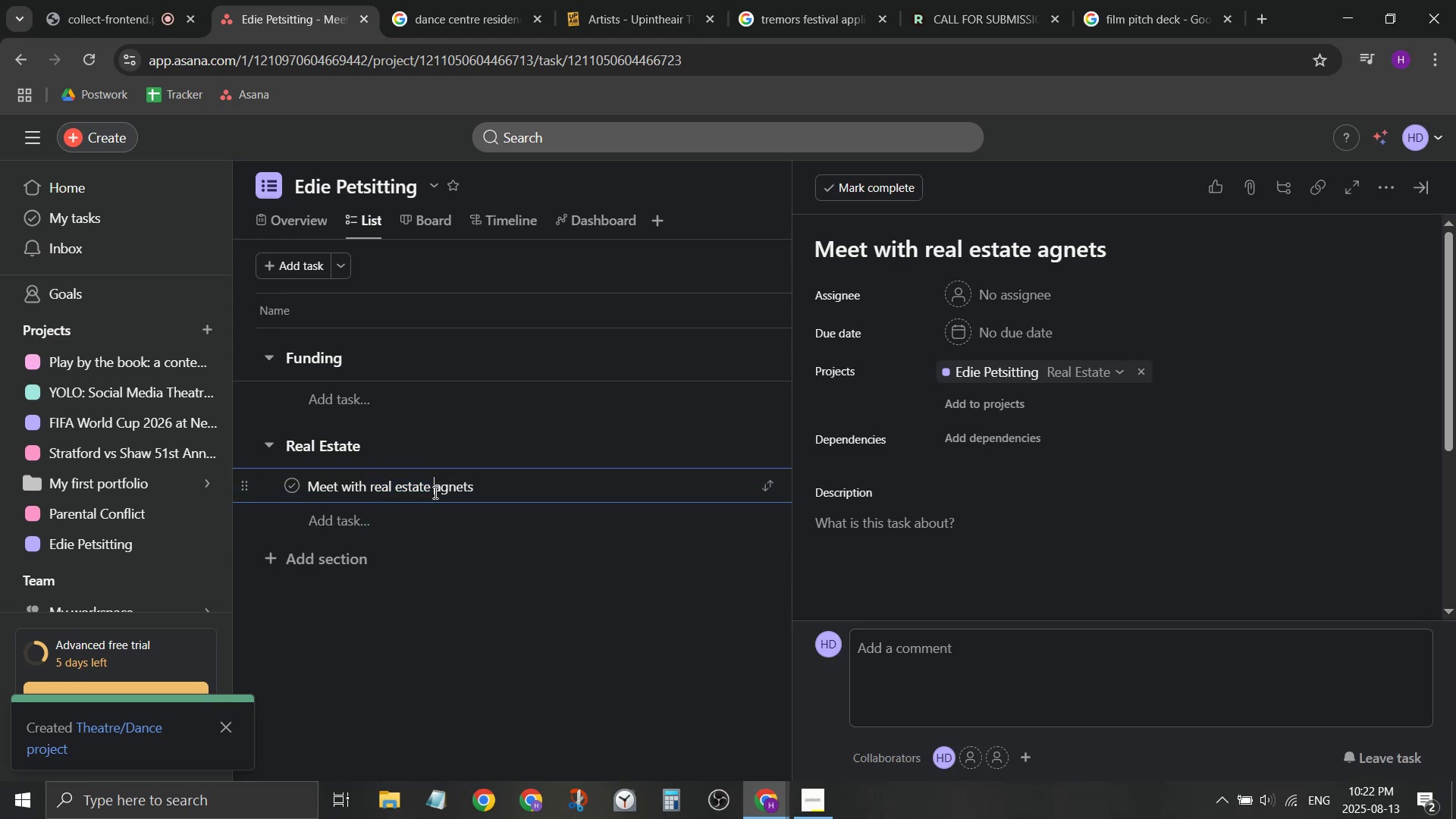 
key(Control+A)
 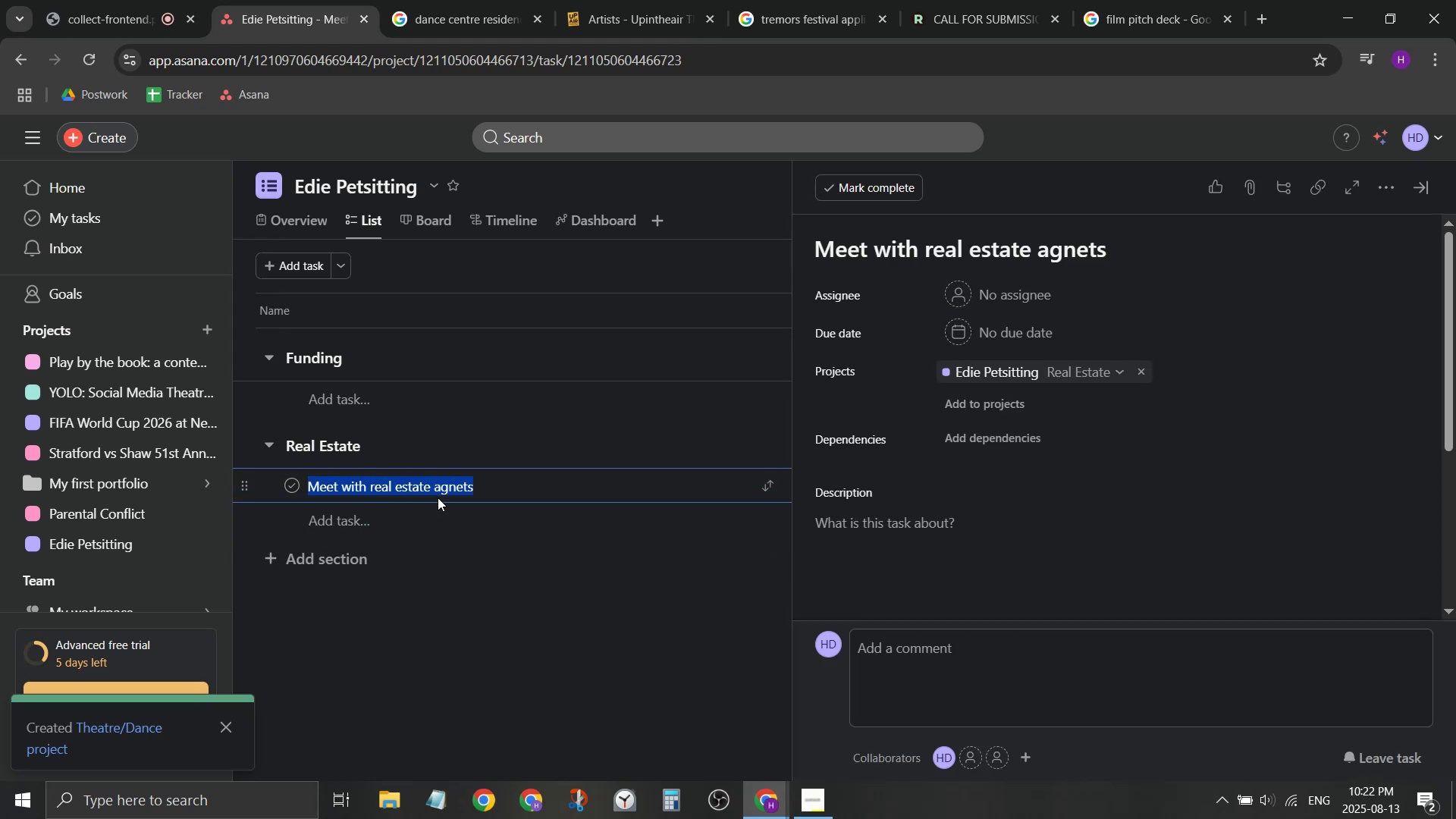 
type(Decide on a real estate agent)
 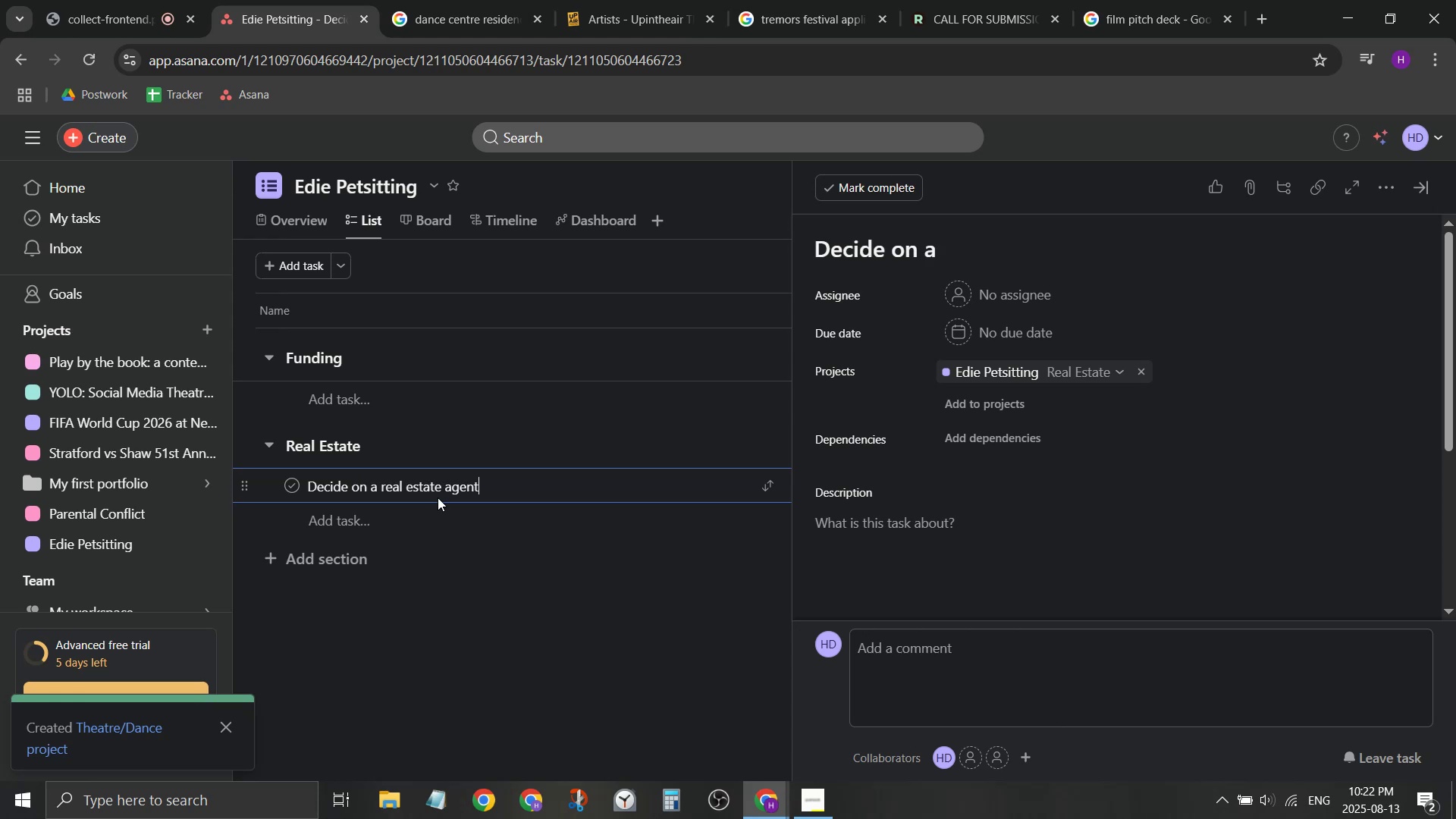 
key(Enter)
 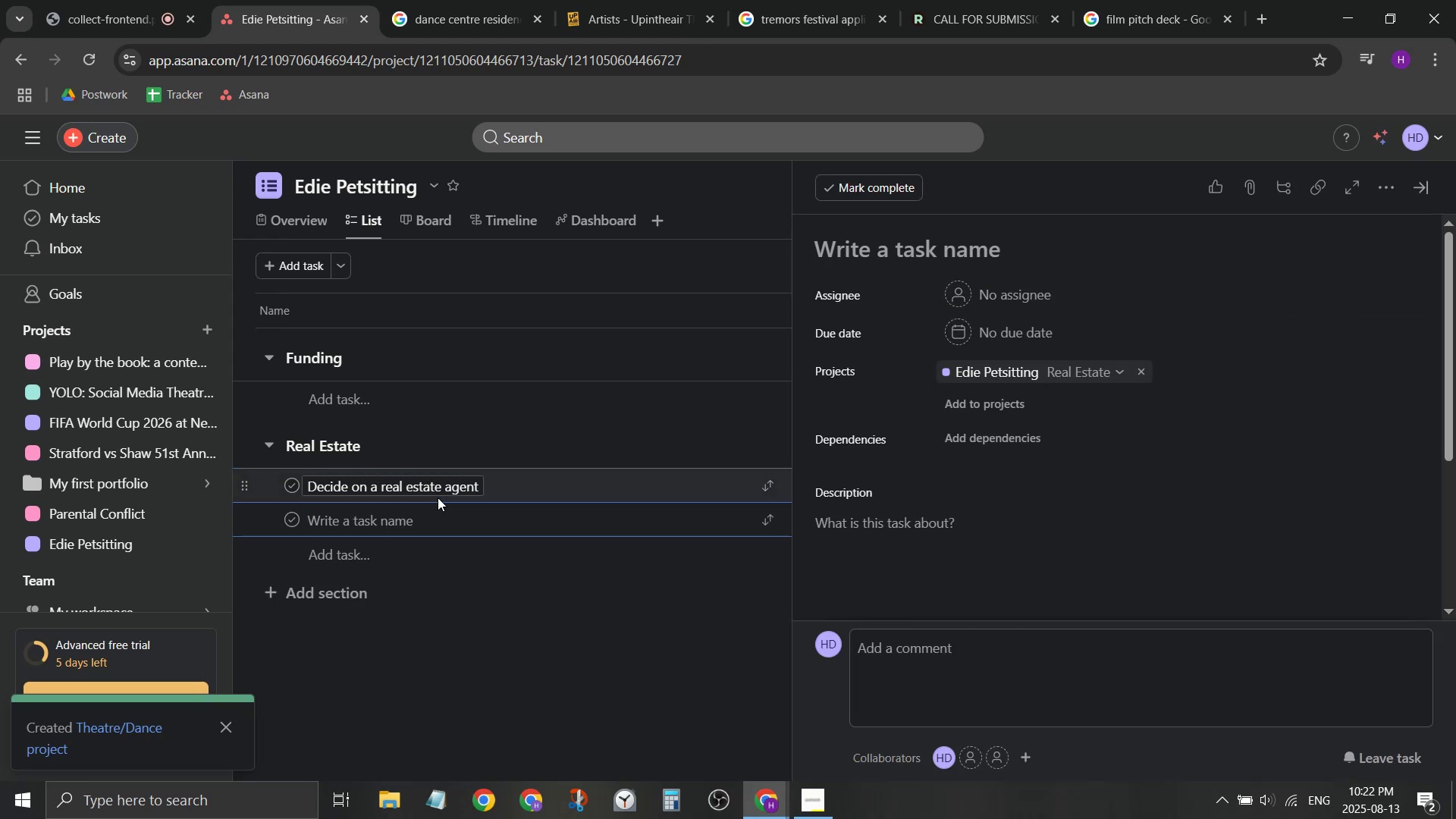 
wait(7.19)
 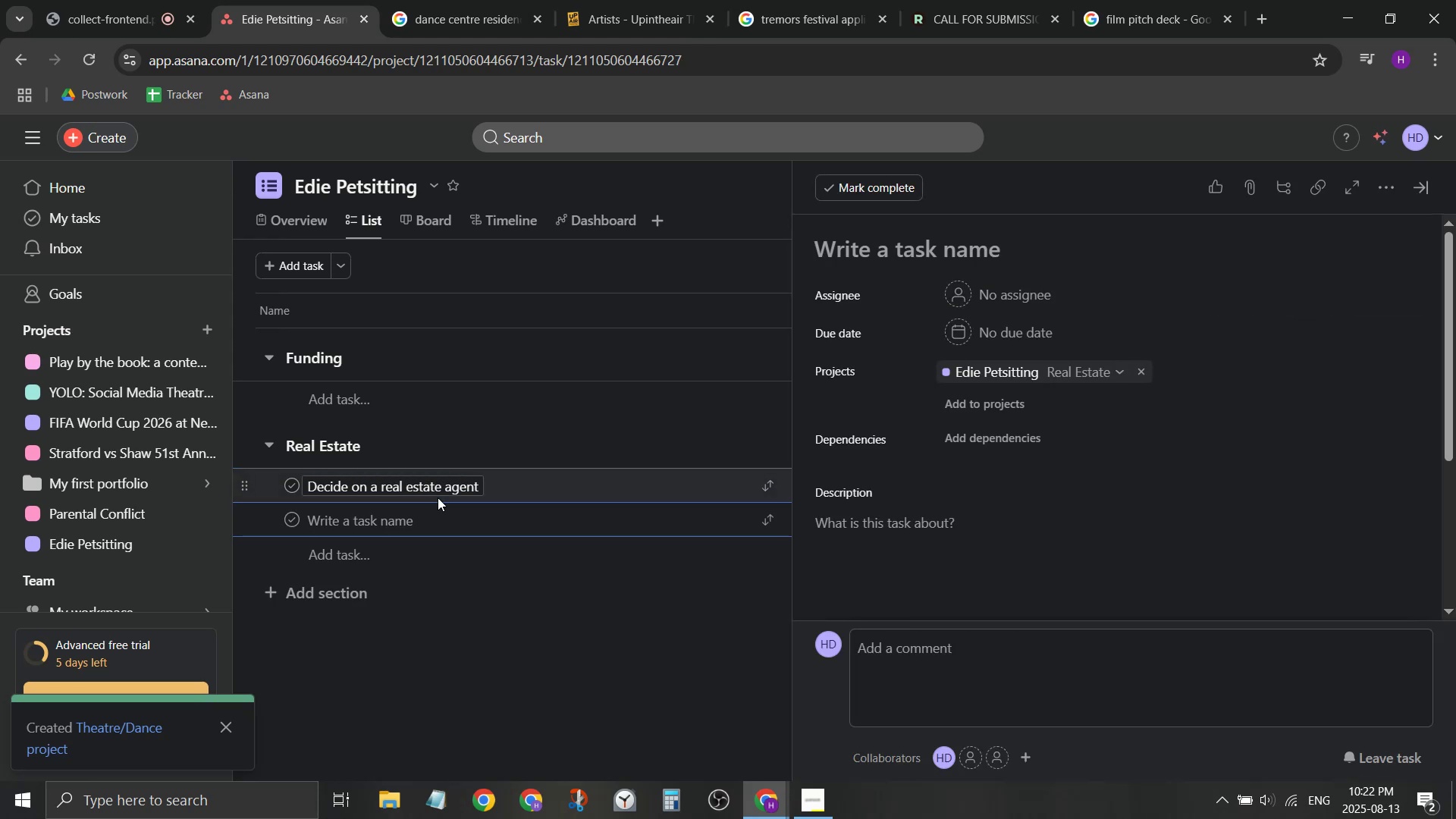 
type(s)
key(Backspace)
type(a )
key(Backspace)
key(Backspace)
type(make a doc for space needs)
 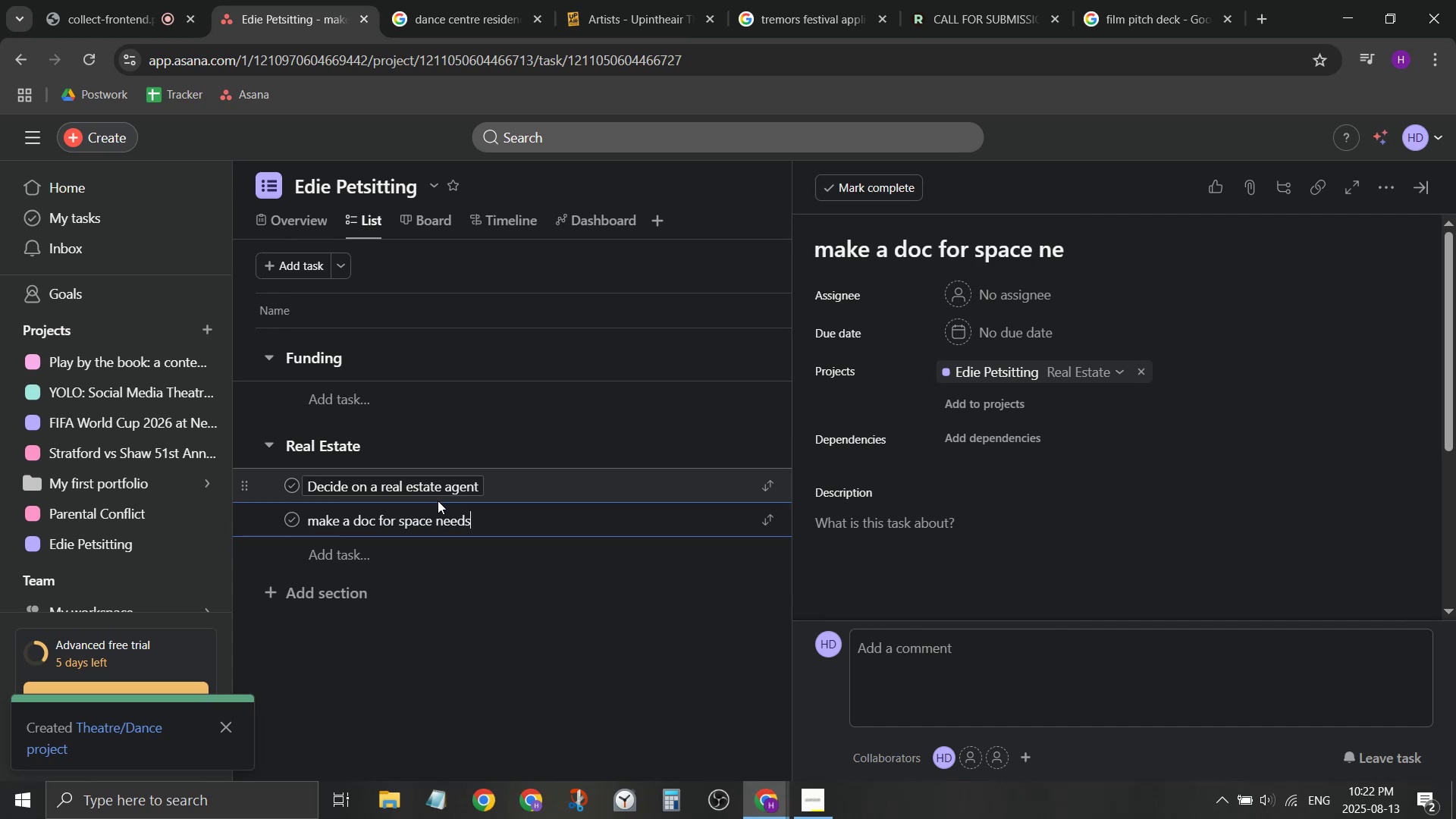 
key(Enter)
 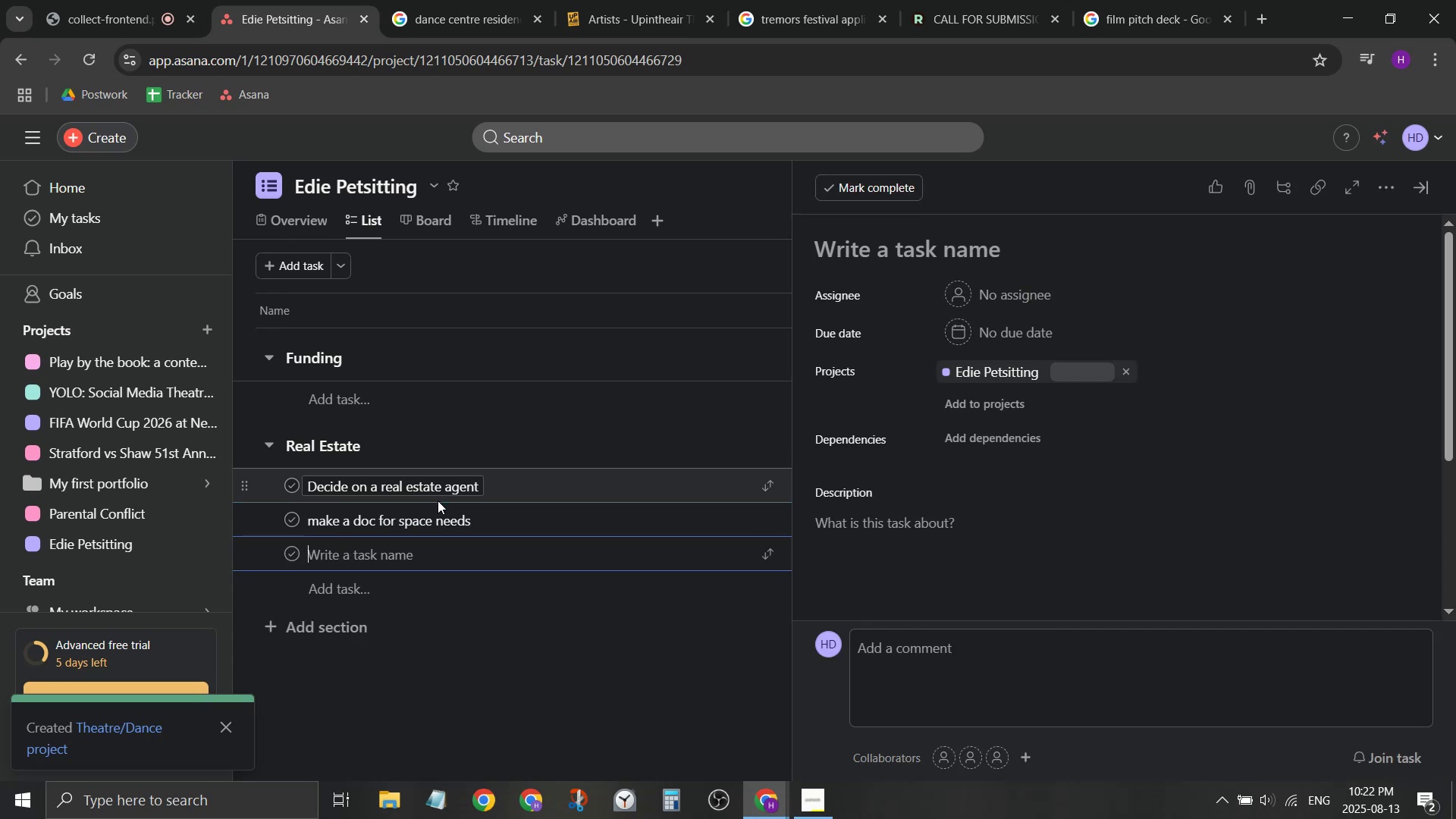 
type(Tae)
key(Backspace)
type(ke out bank loan)
 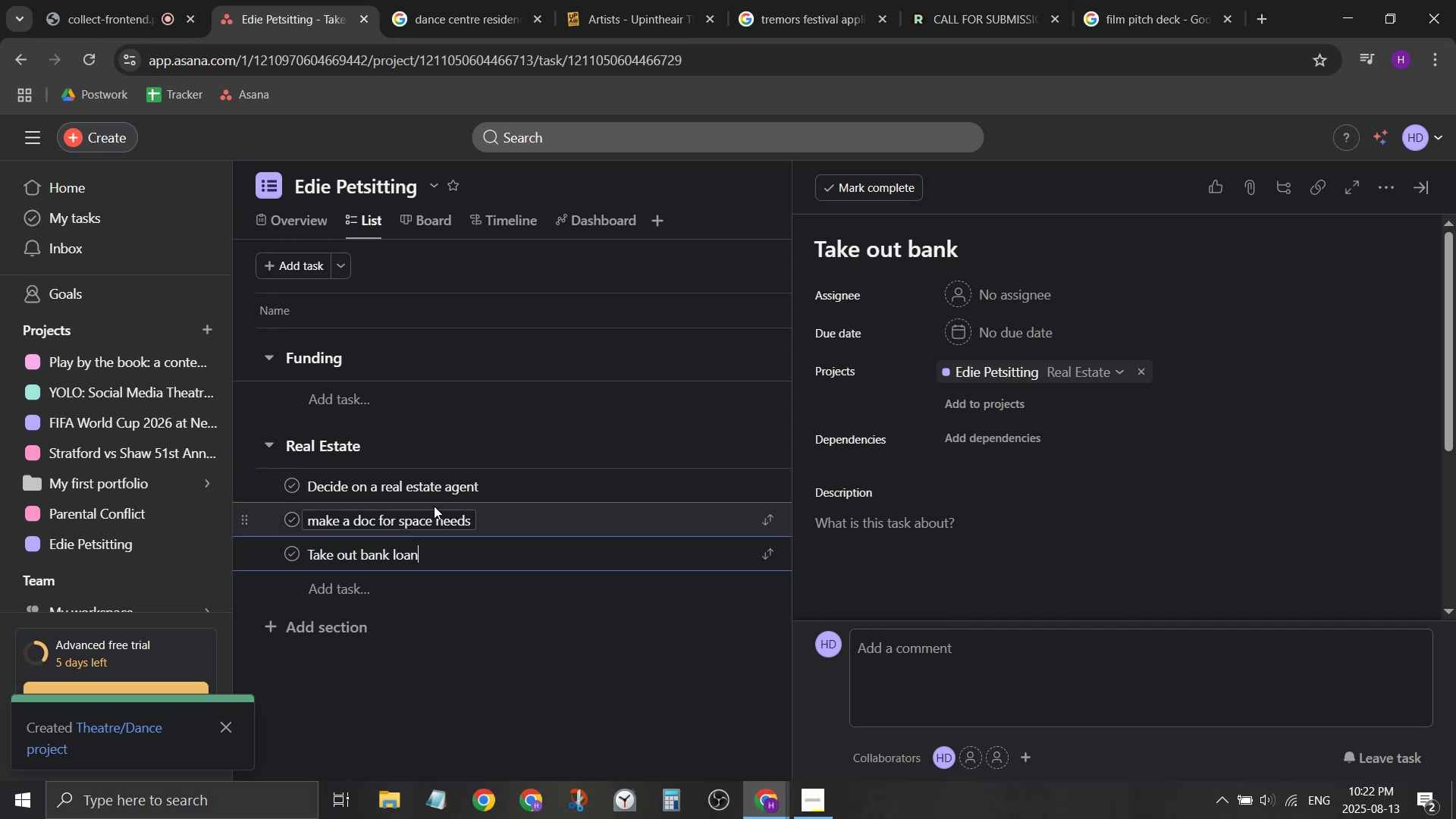 
key(Enter)
 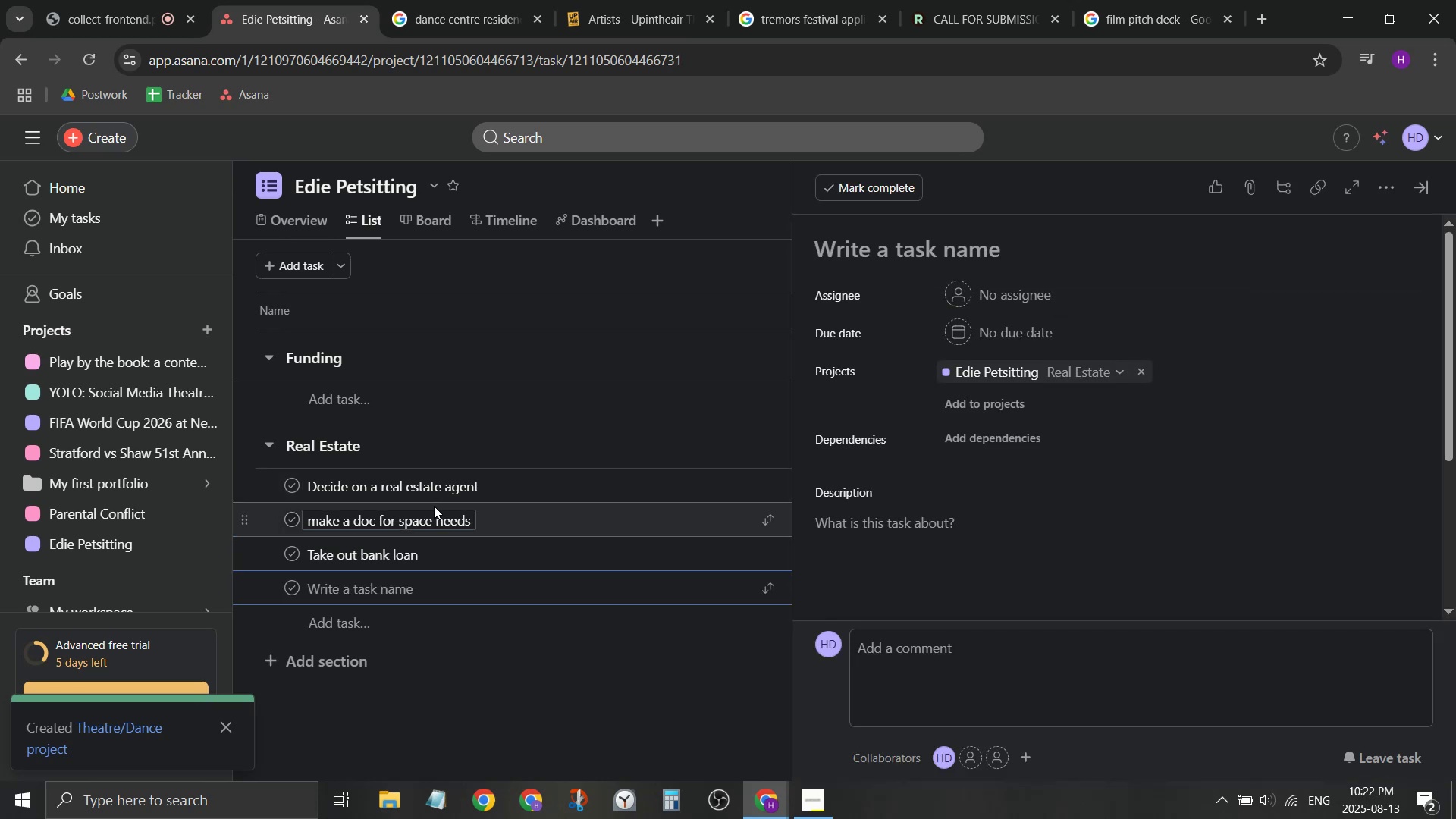 
type(check credit score)
 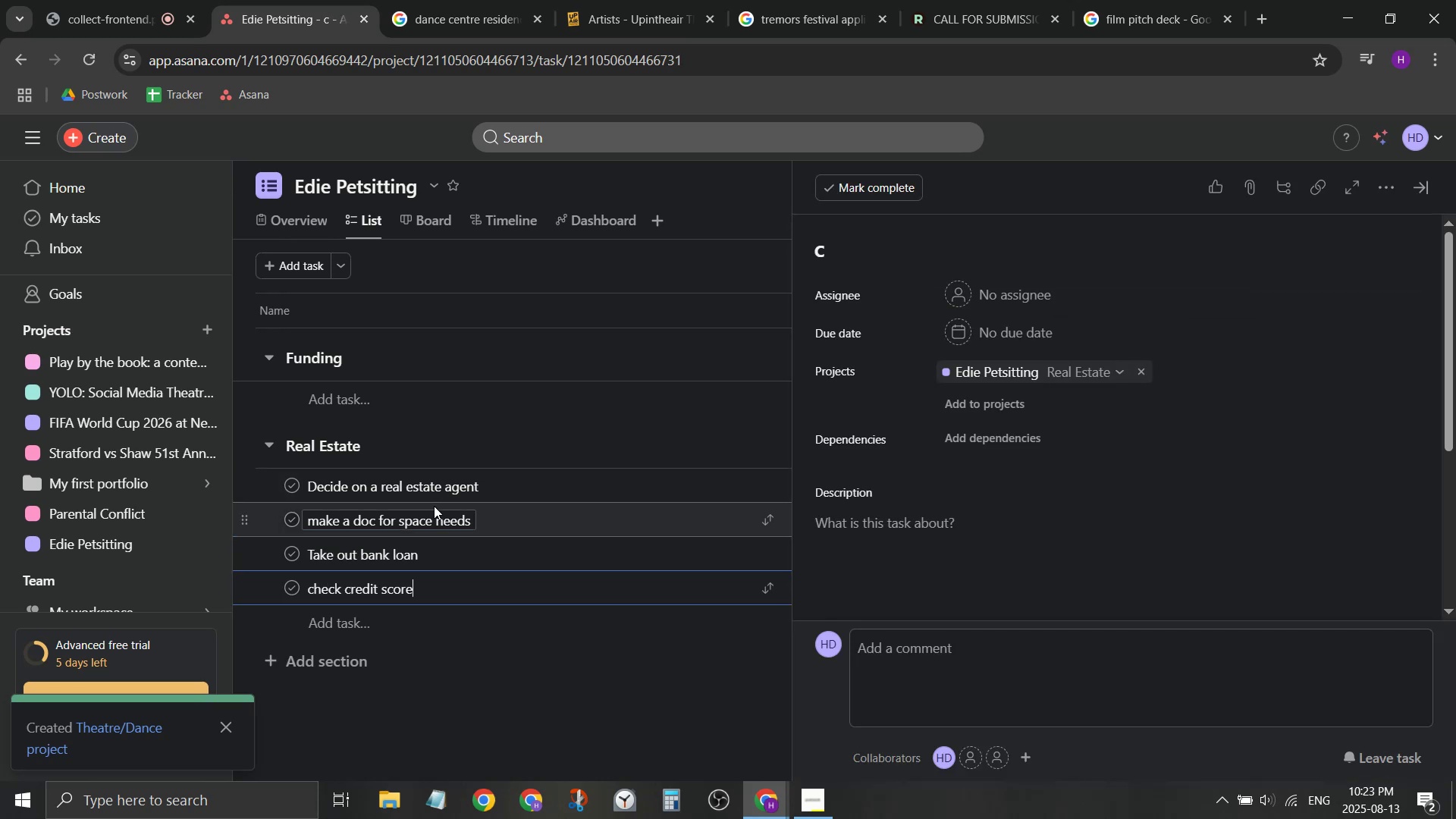 
key(Enter)
 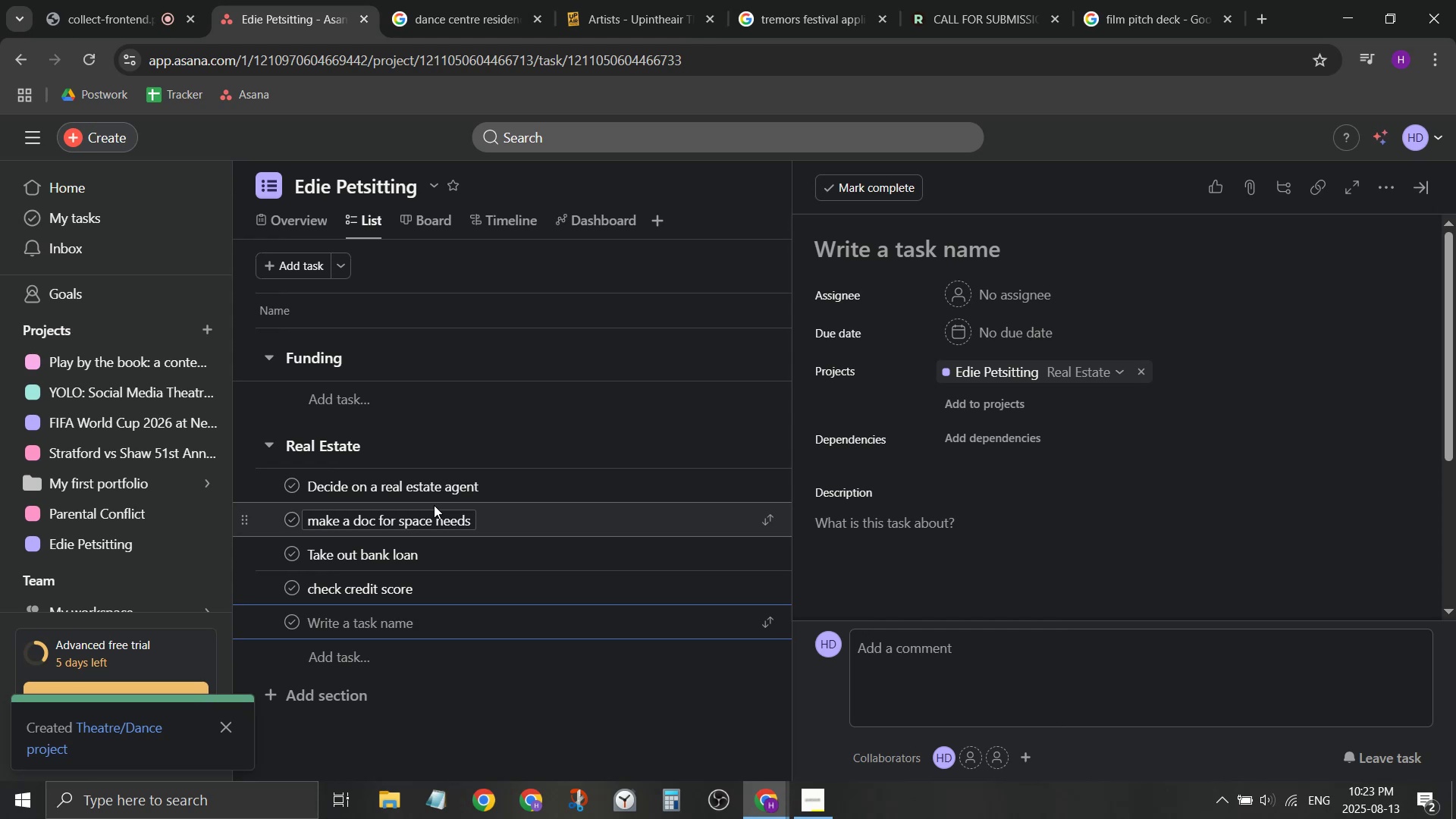 
wait(54.93)
 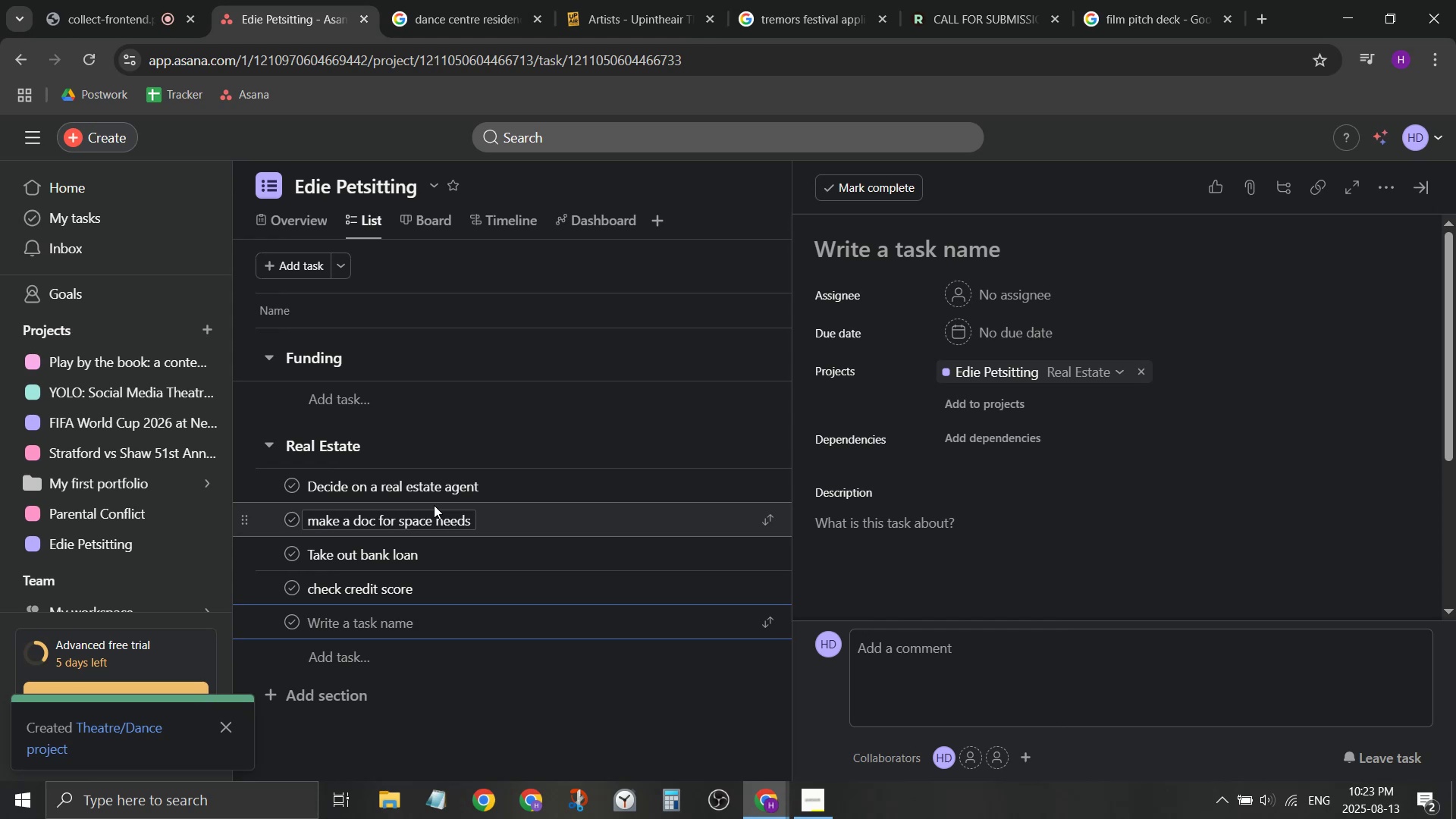 
type(apply to permit)
 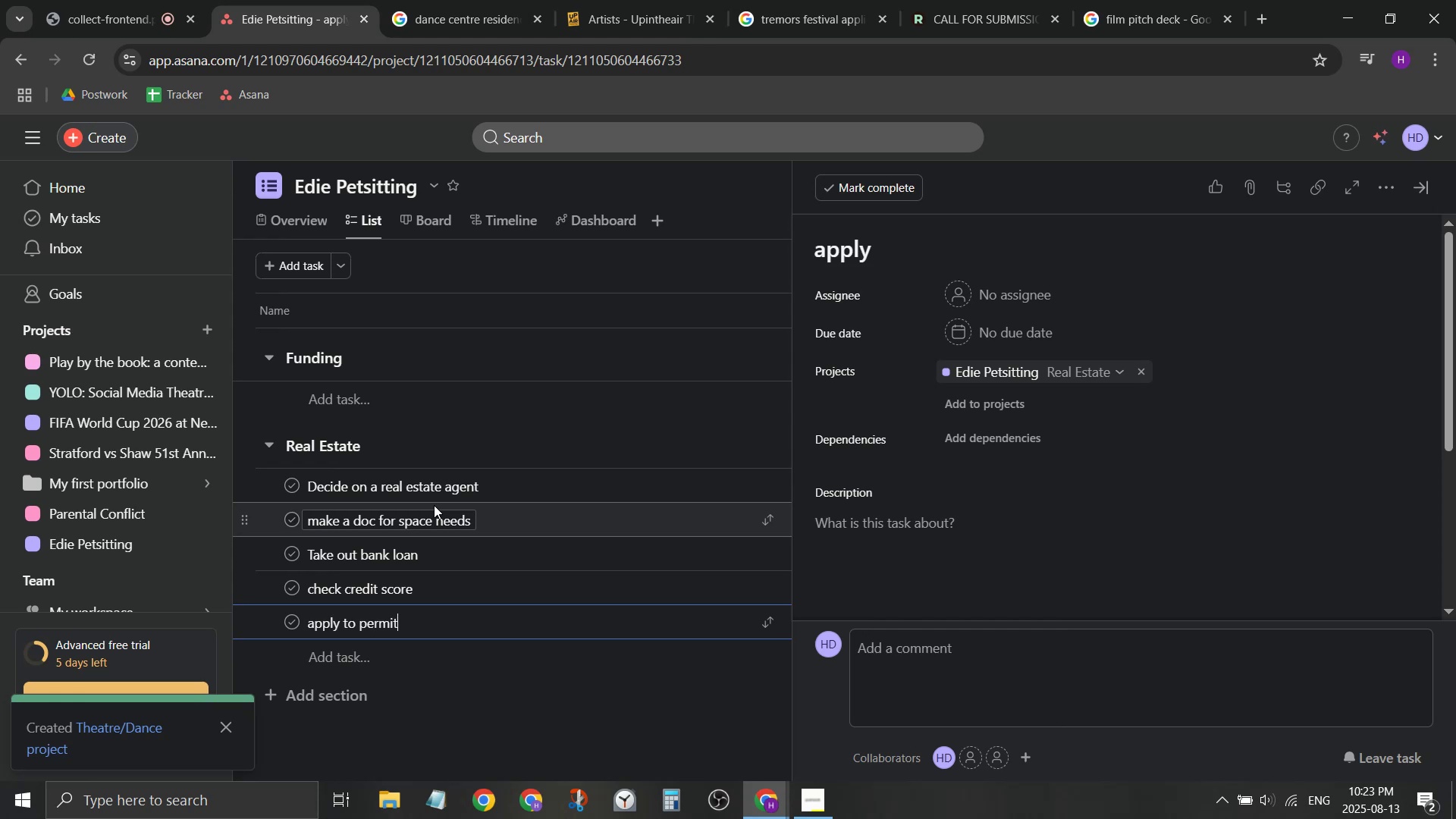 
key(Enter)
 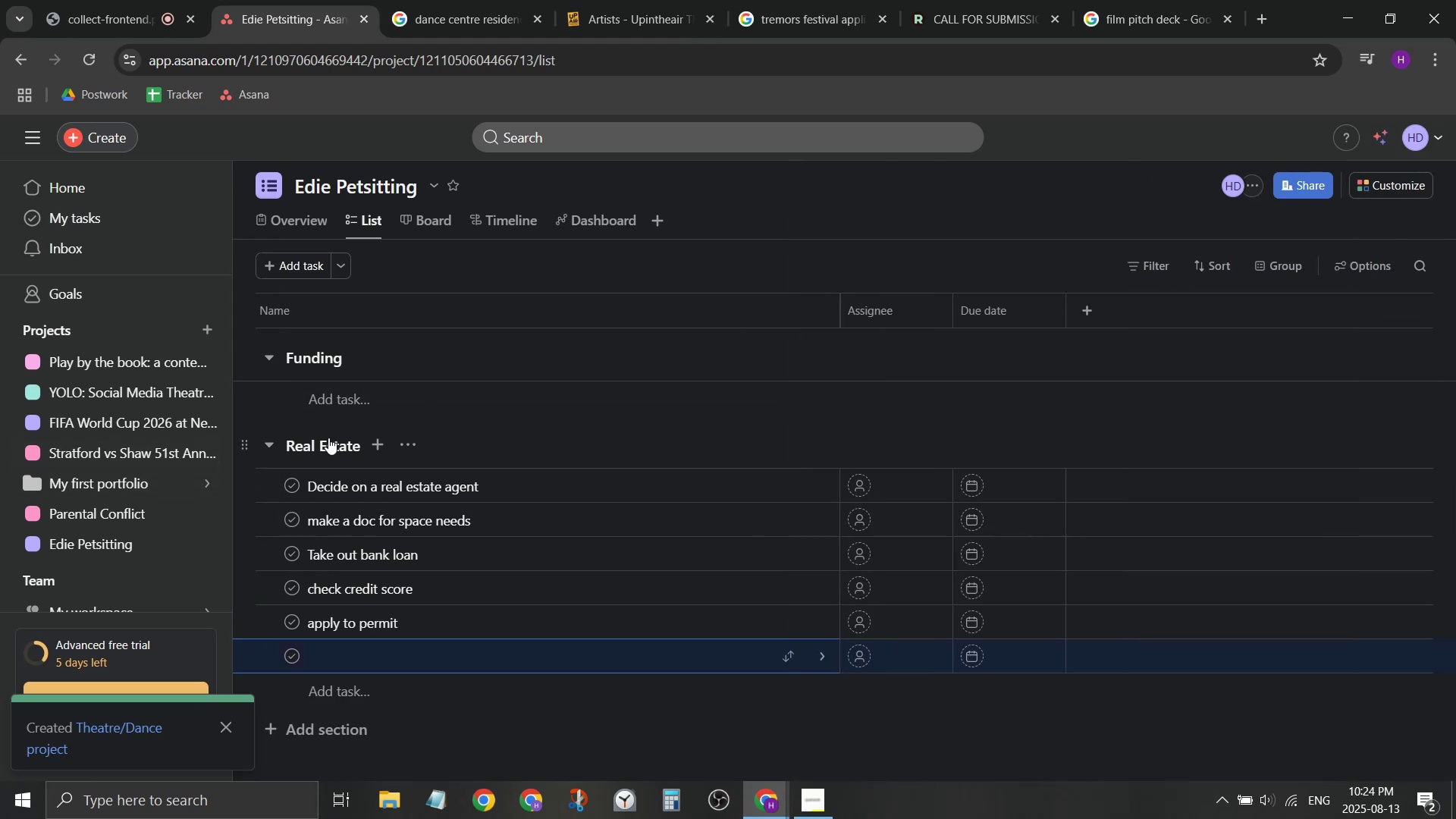 
left_click([322, 405])
 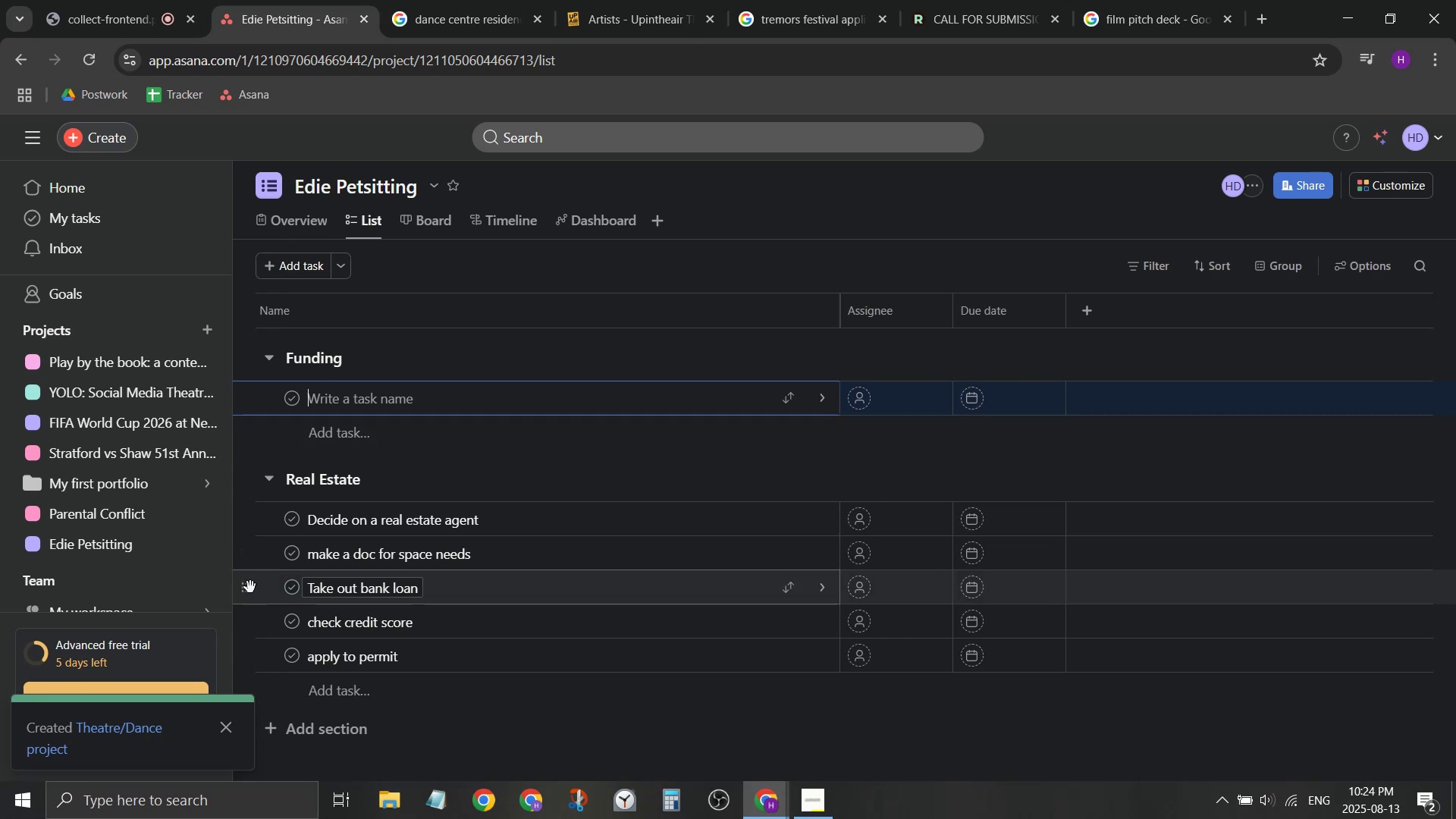 
wait(8.67)
 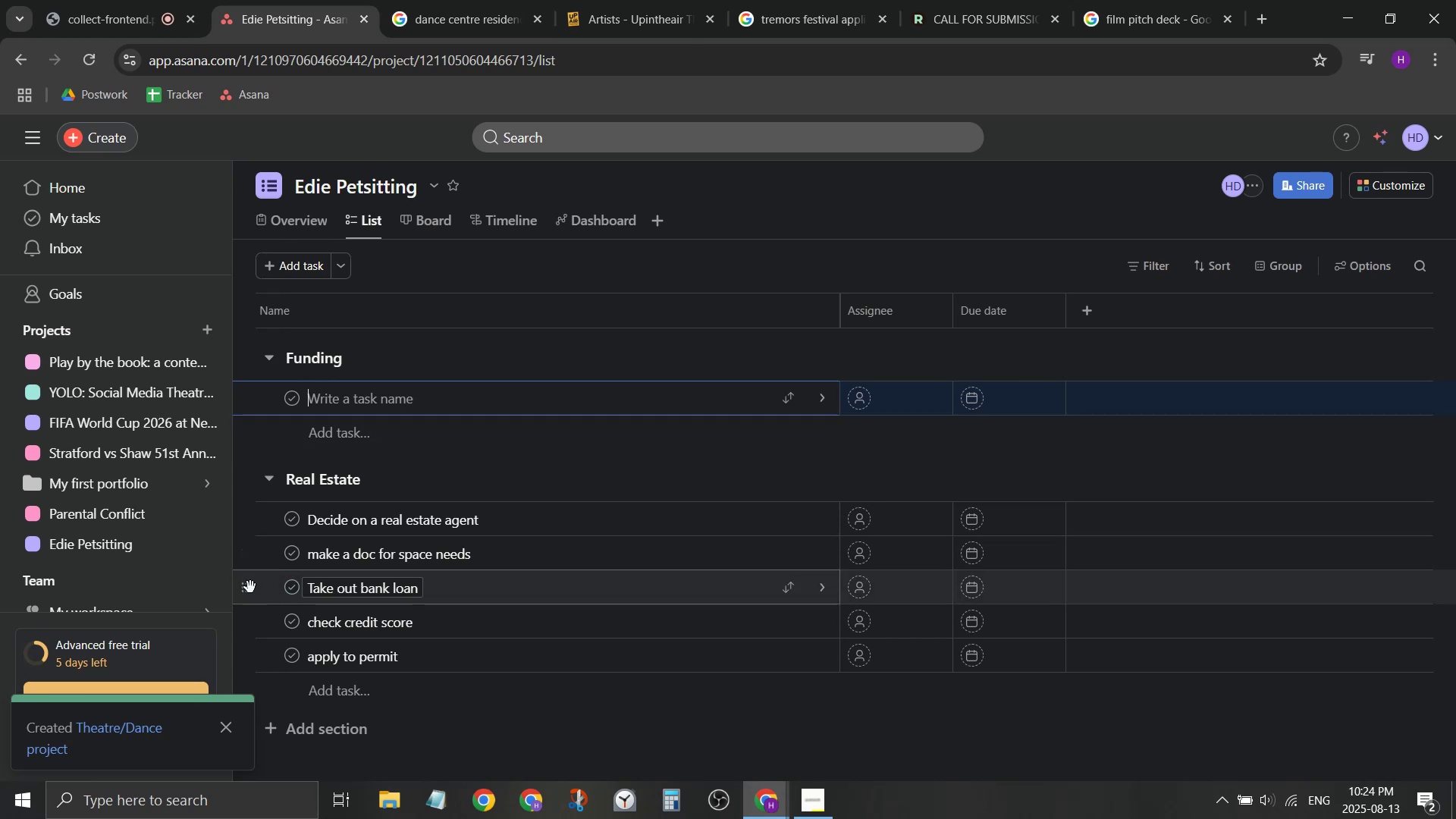 
left_click([359, 400])
 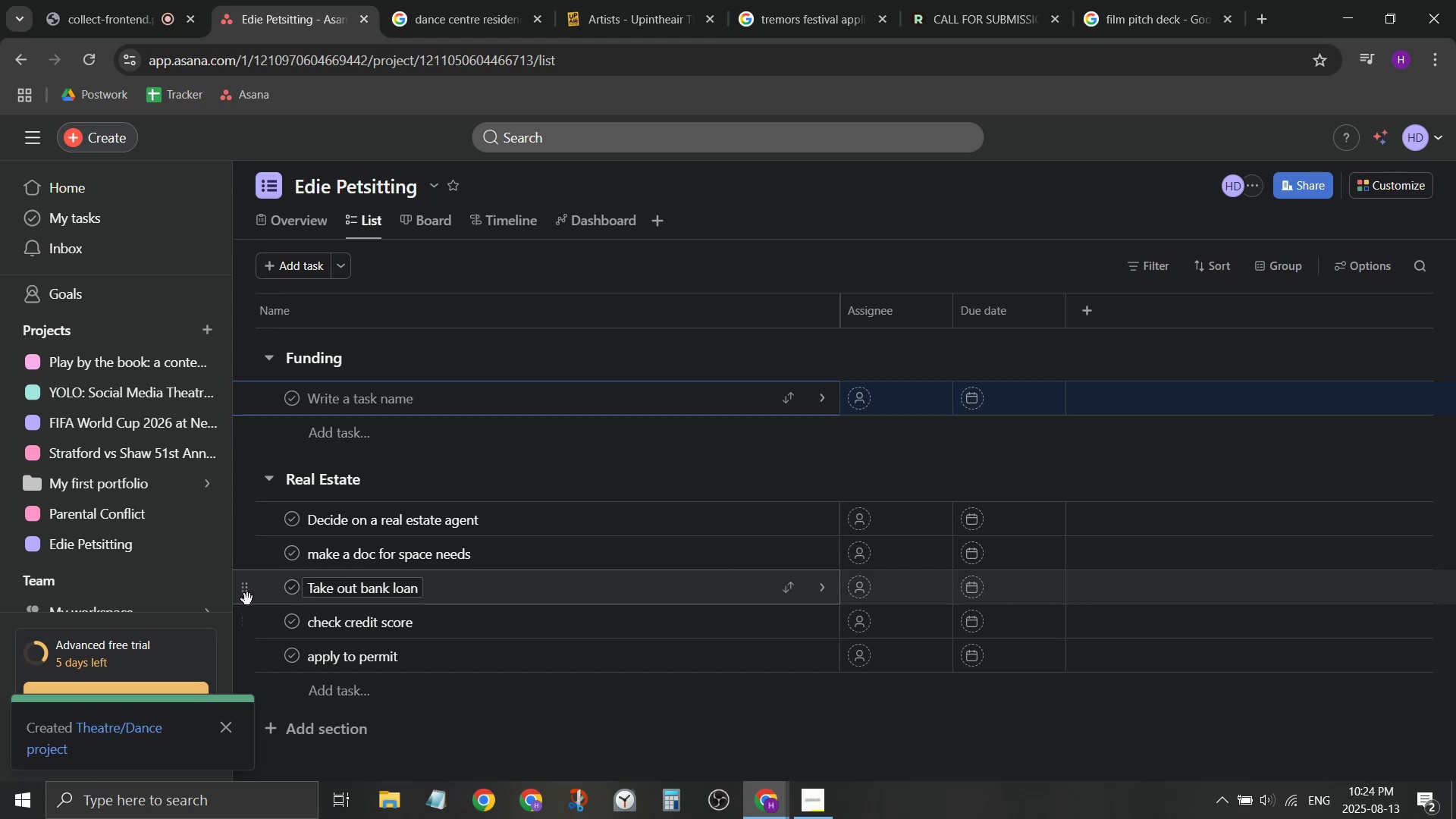 
wait(7.89)
 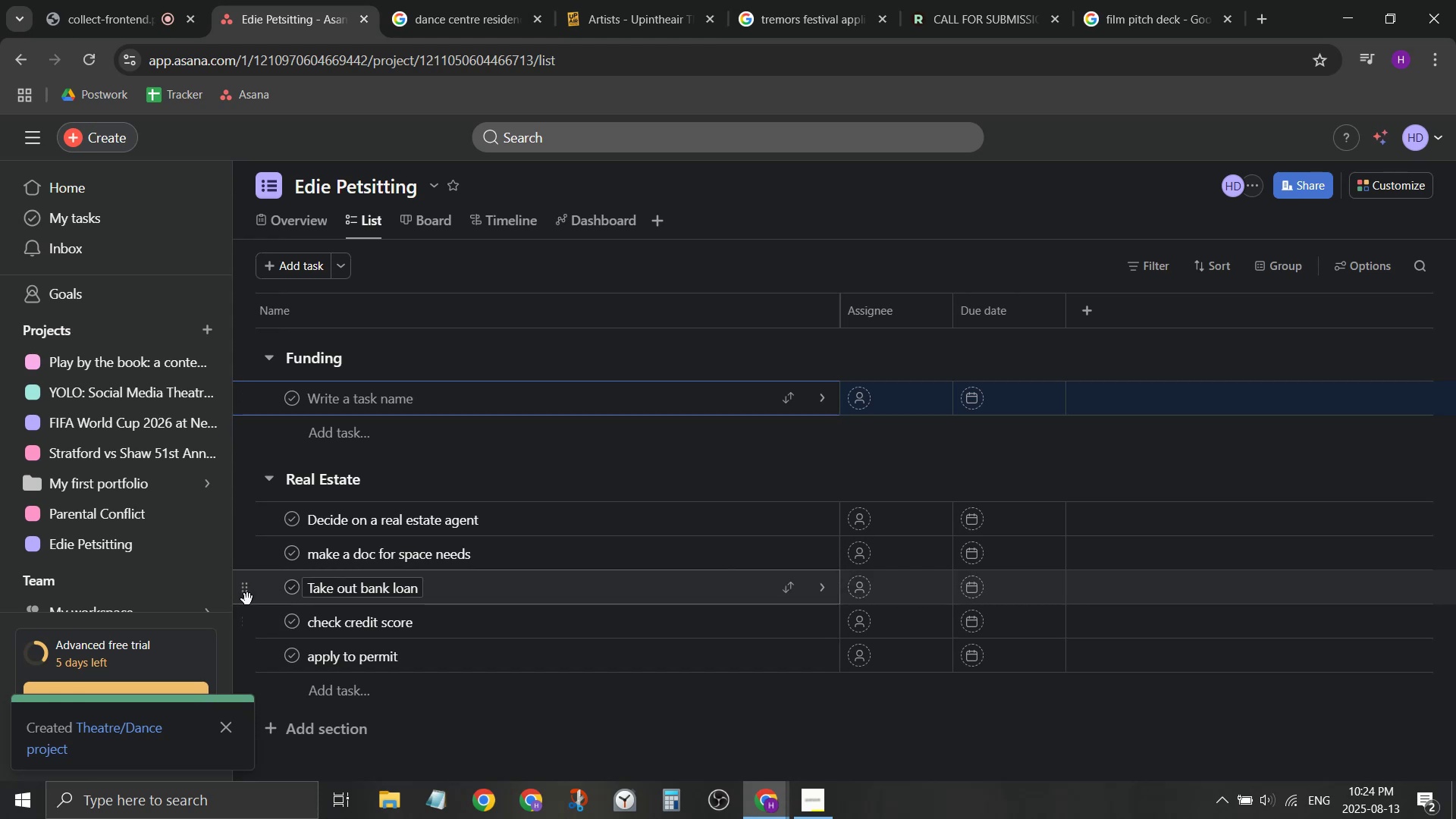 
left_click([381, 398])
 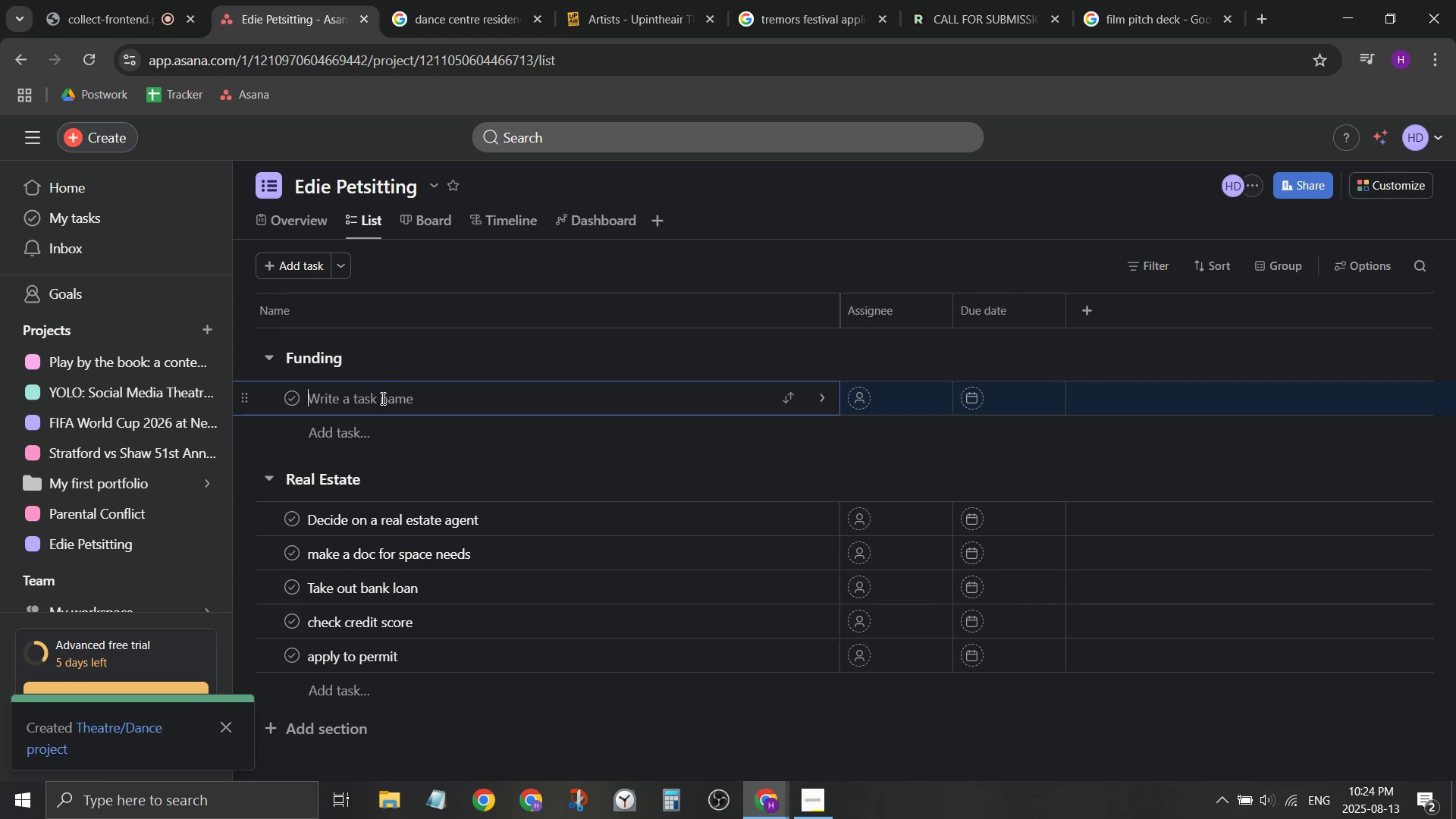 
type(List )
key(Backspace)
key(Backspace)
key(Backspace)
key(Backspace)
key(Backspace)
type(ho)
key(Backspace)
key(Backspace)
type(ho)
key(Backspace)
key(Backspace)
type(Shortlist of sponsorship)
 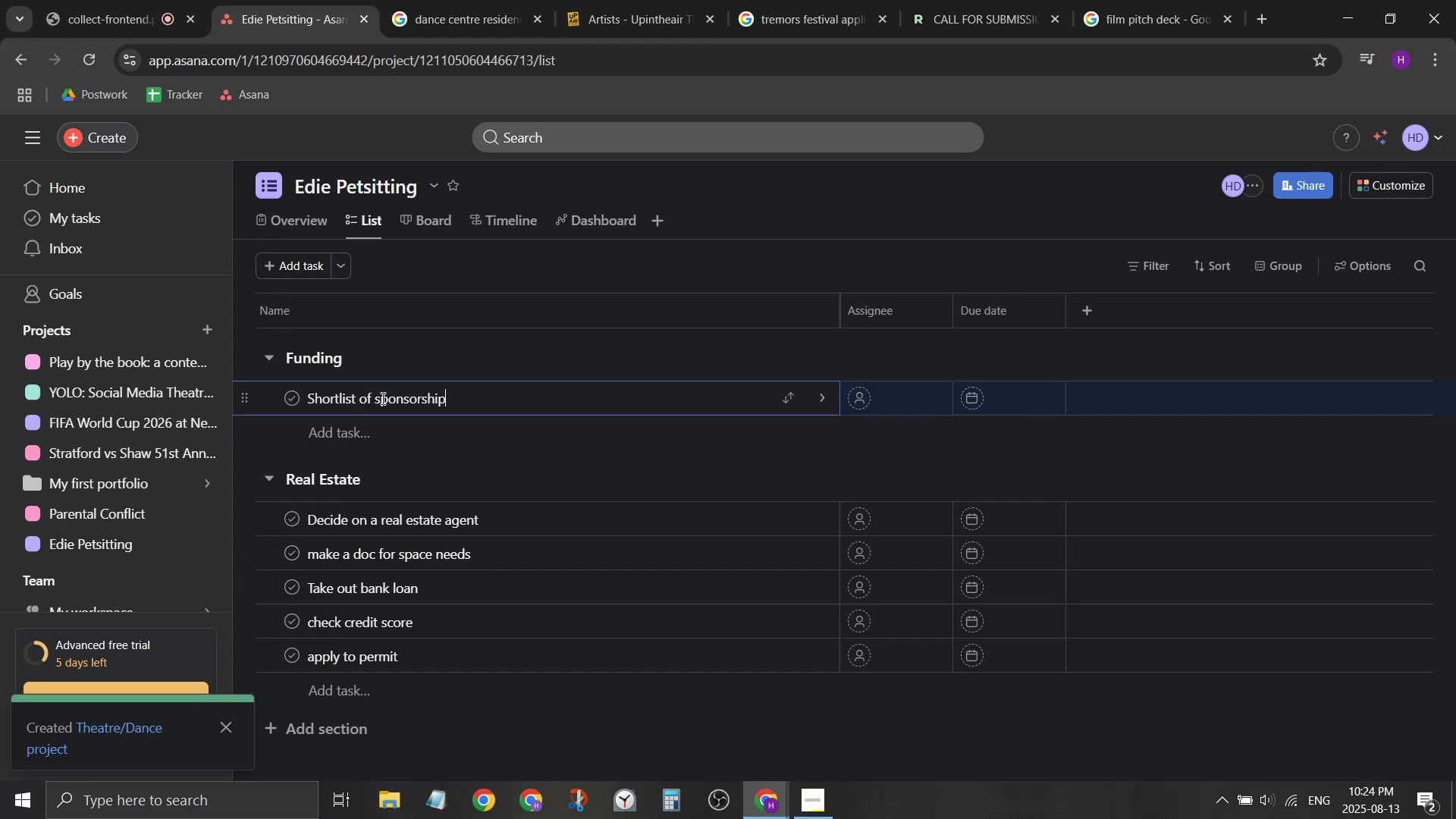 
key(Enter)
 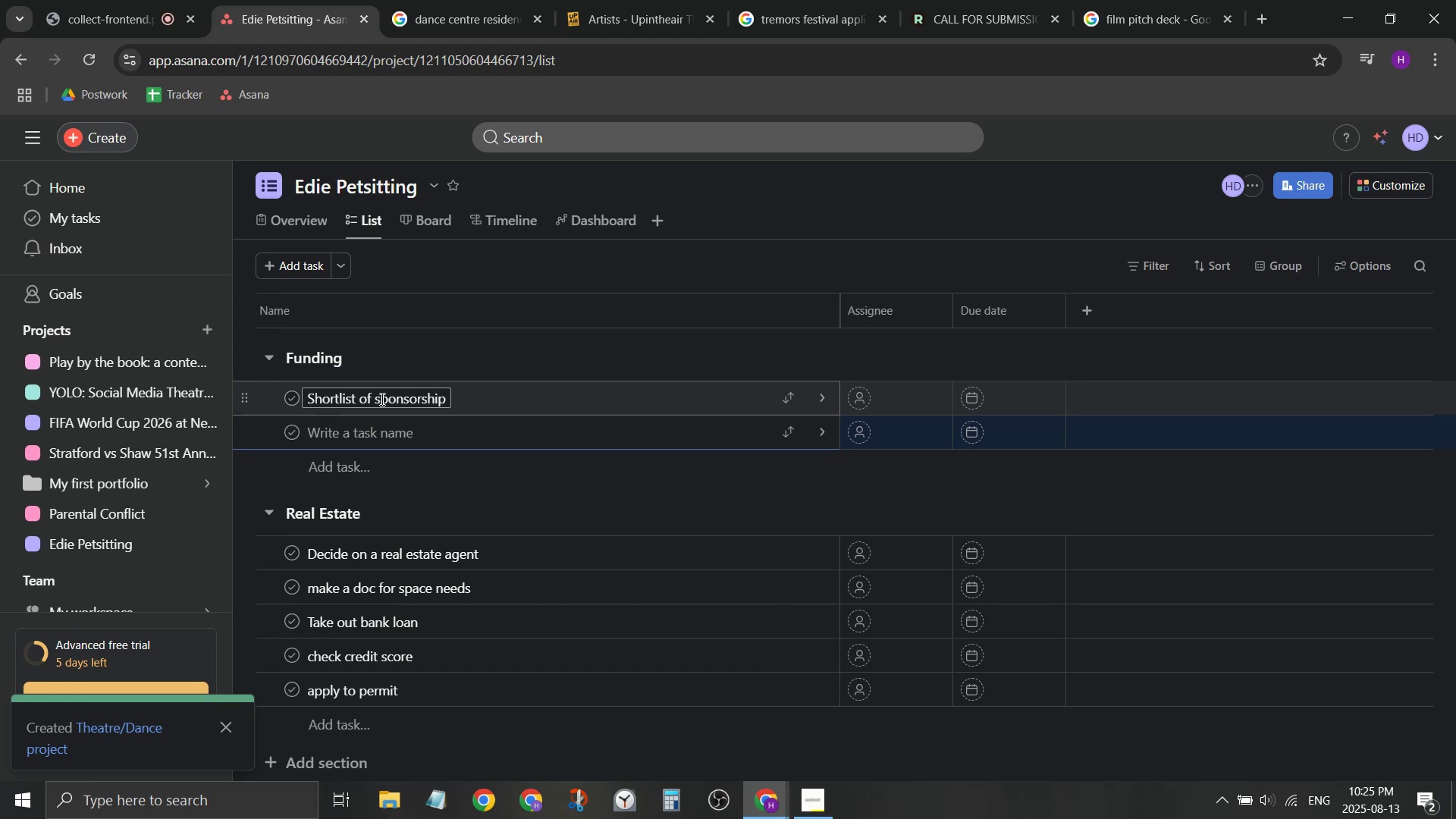 
wait(39.61)
 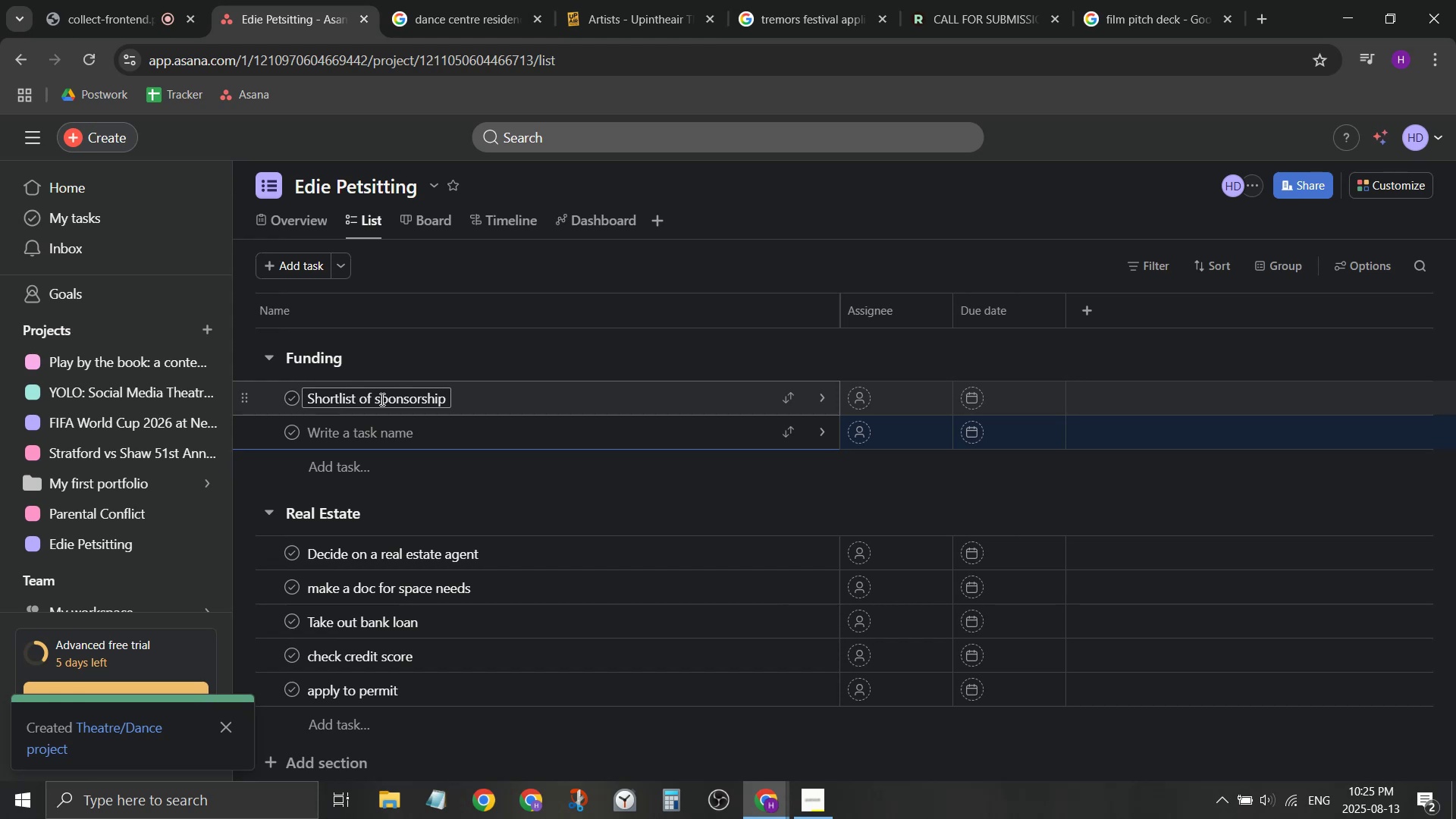 
middle_click([562, 0])
 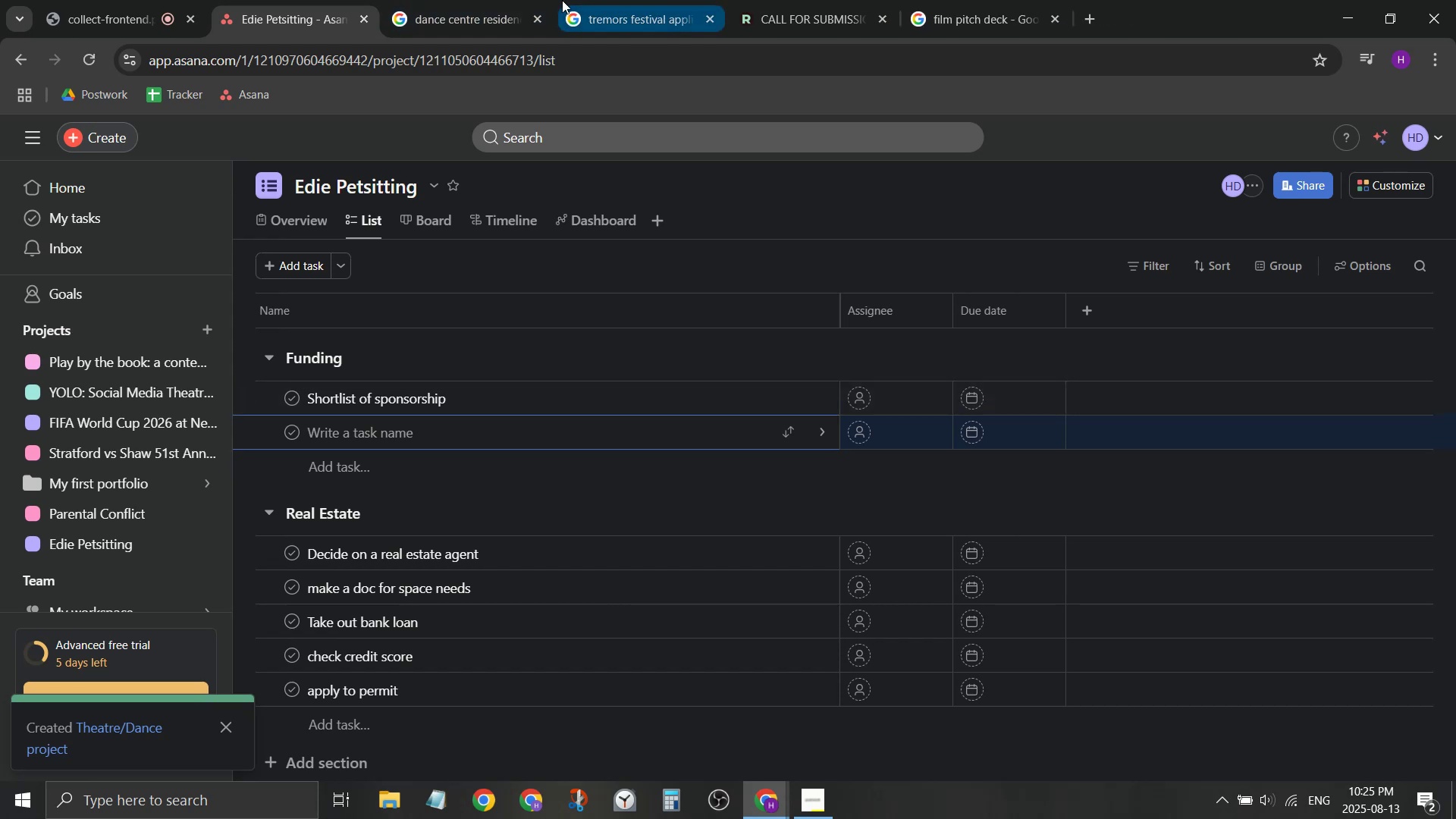 
double_click([562, 0])
 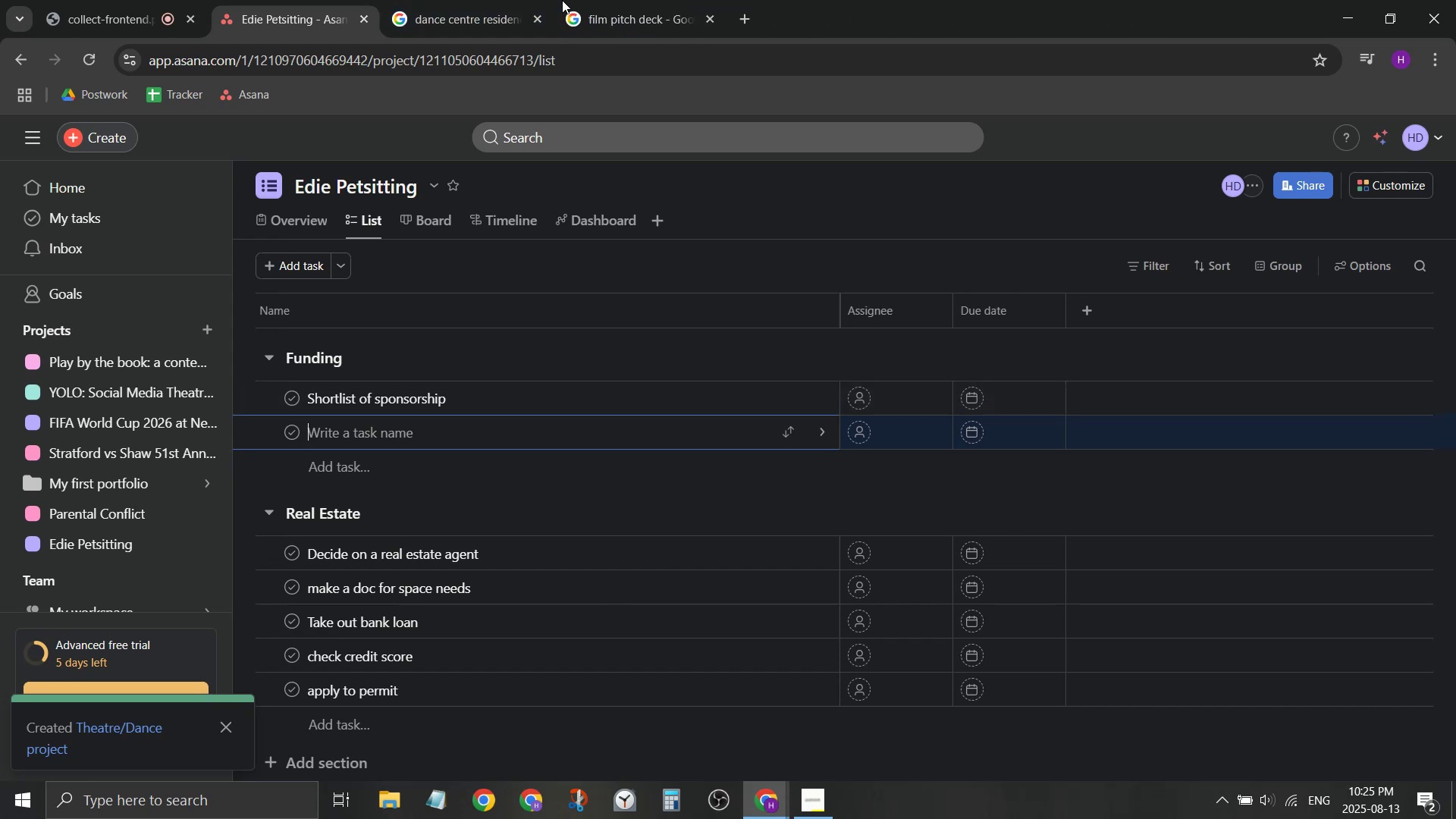 
triple_click([562, 0])
 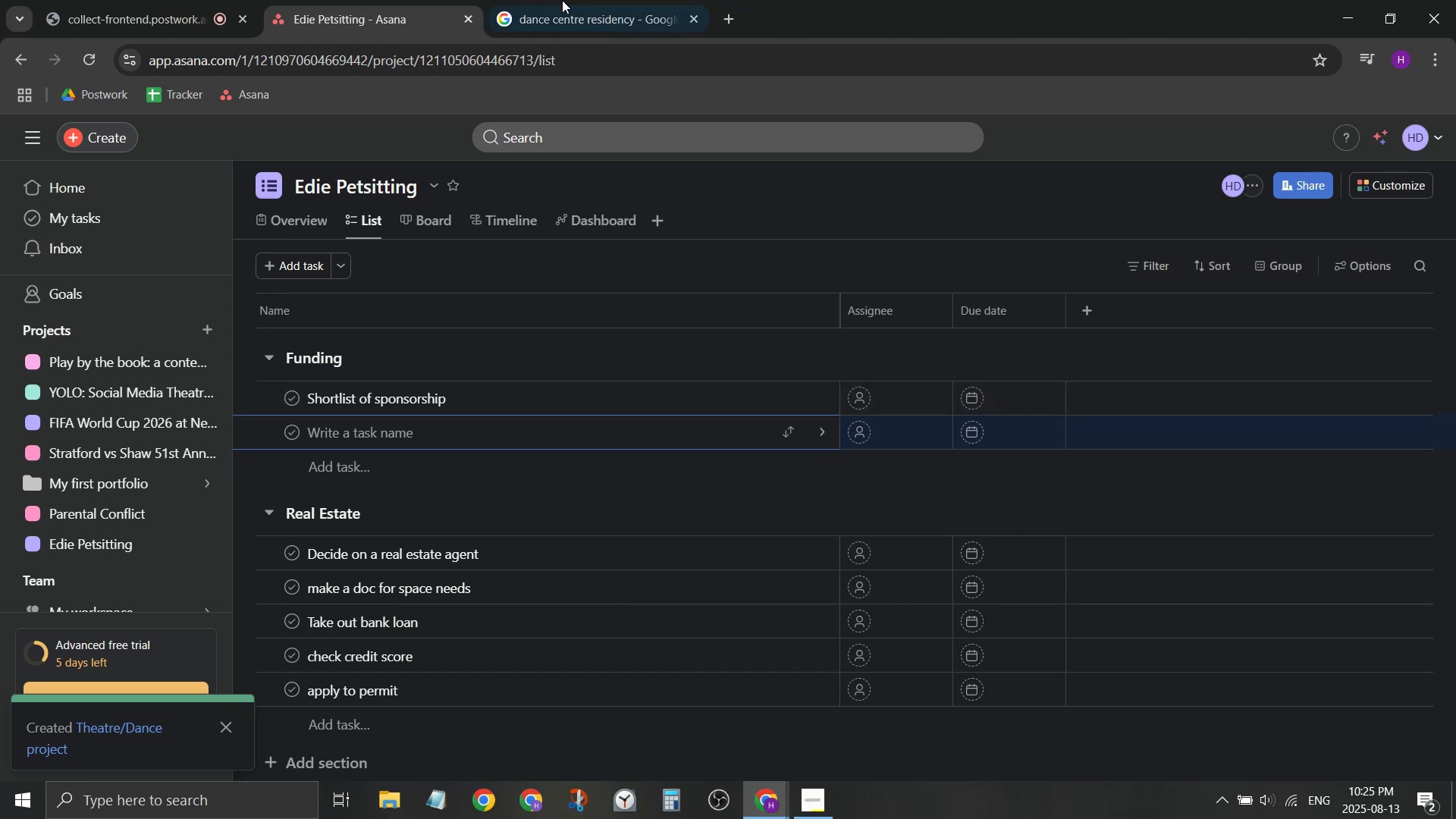 
middle_click([562, 0])
 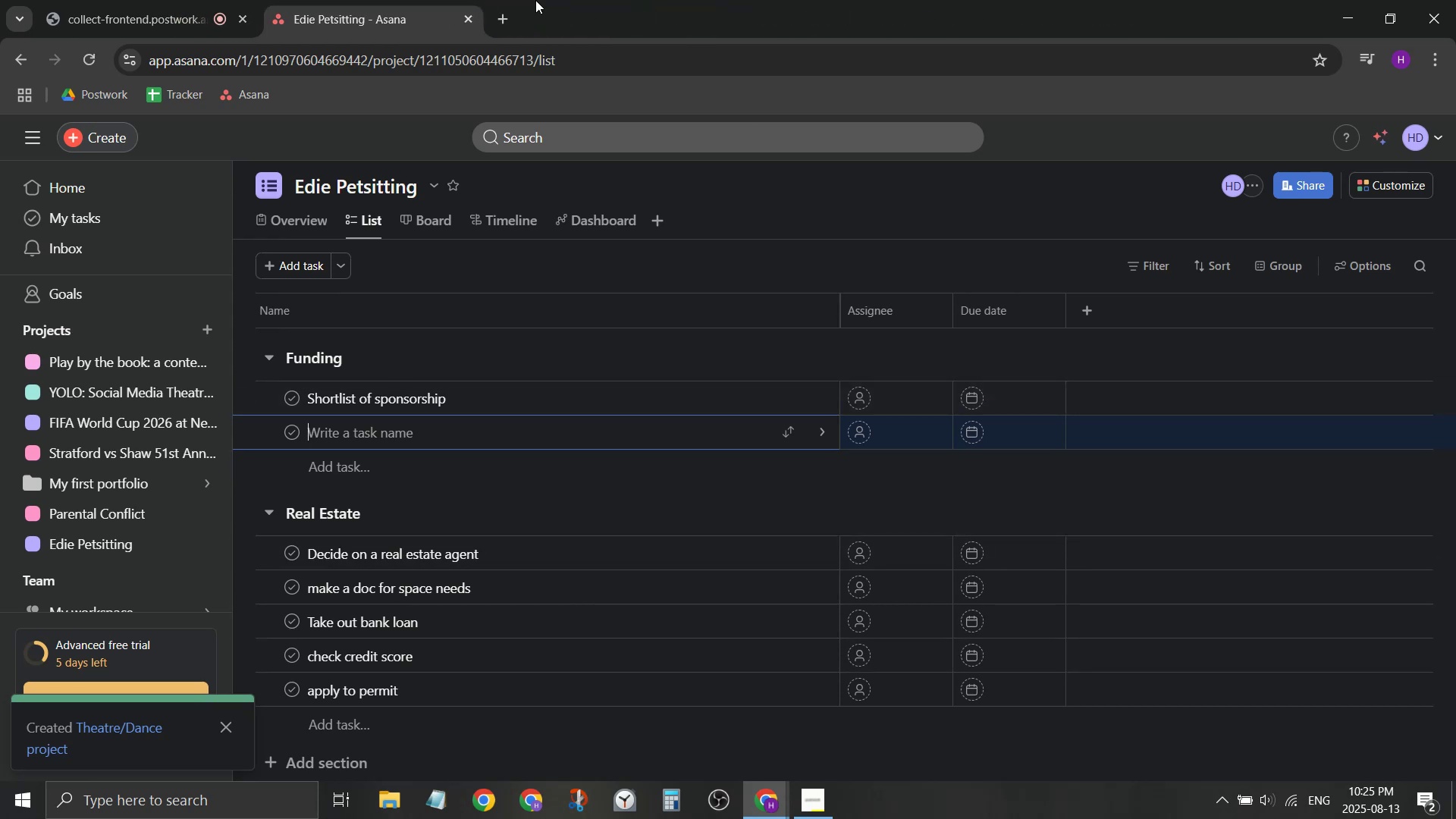 
left_click([510, 17])
 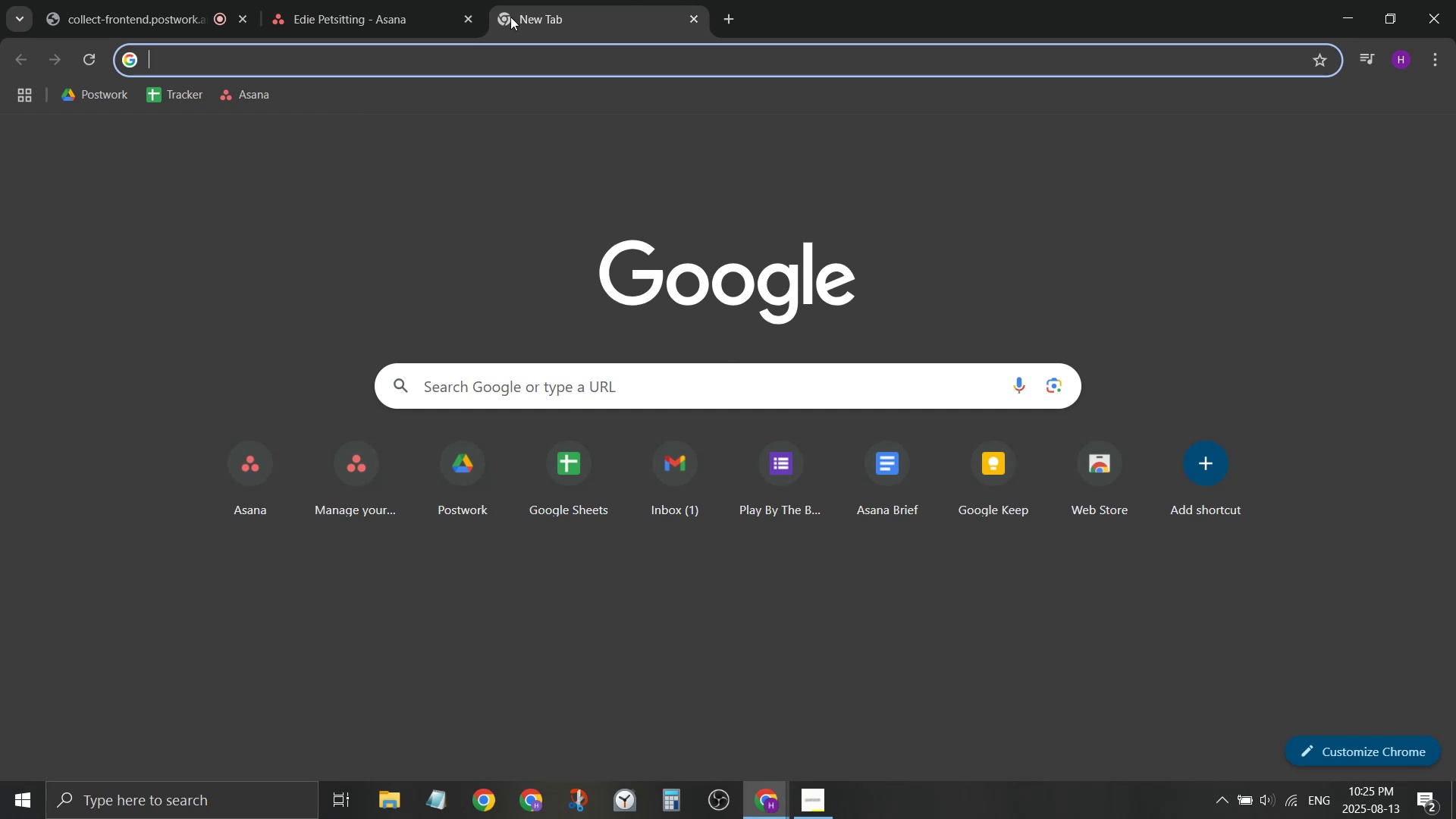 
type(process of opening a dog datcar)
key(Backspace)
key(Backspace)
key(Backspace)
type(y)
key(Backspace)
key(Backspace)
type(ycare)
 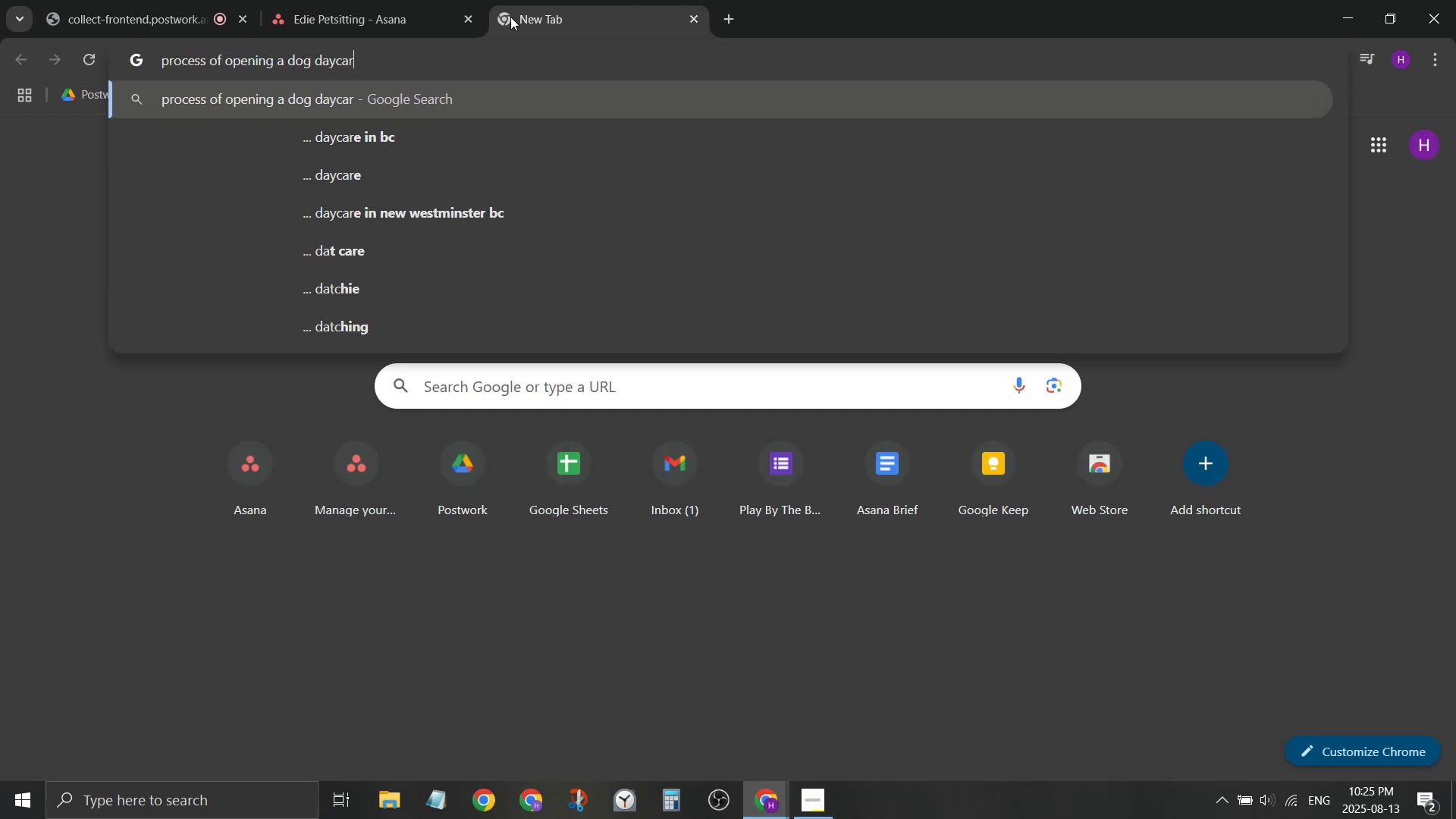 
key(Enter)
 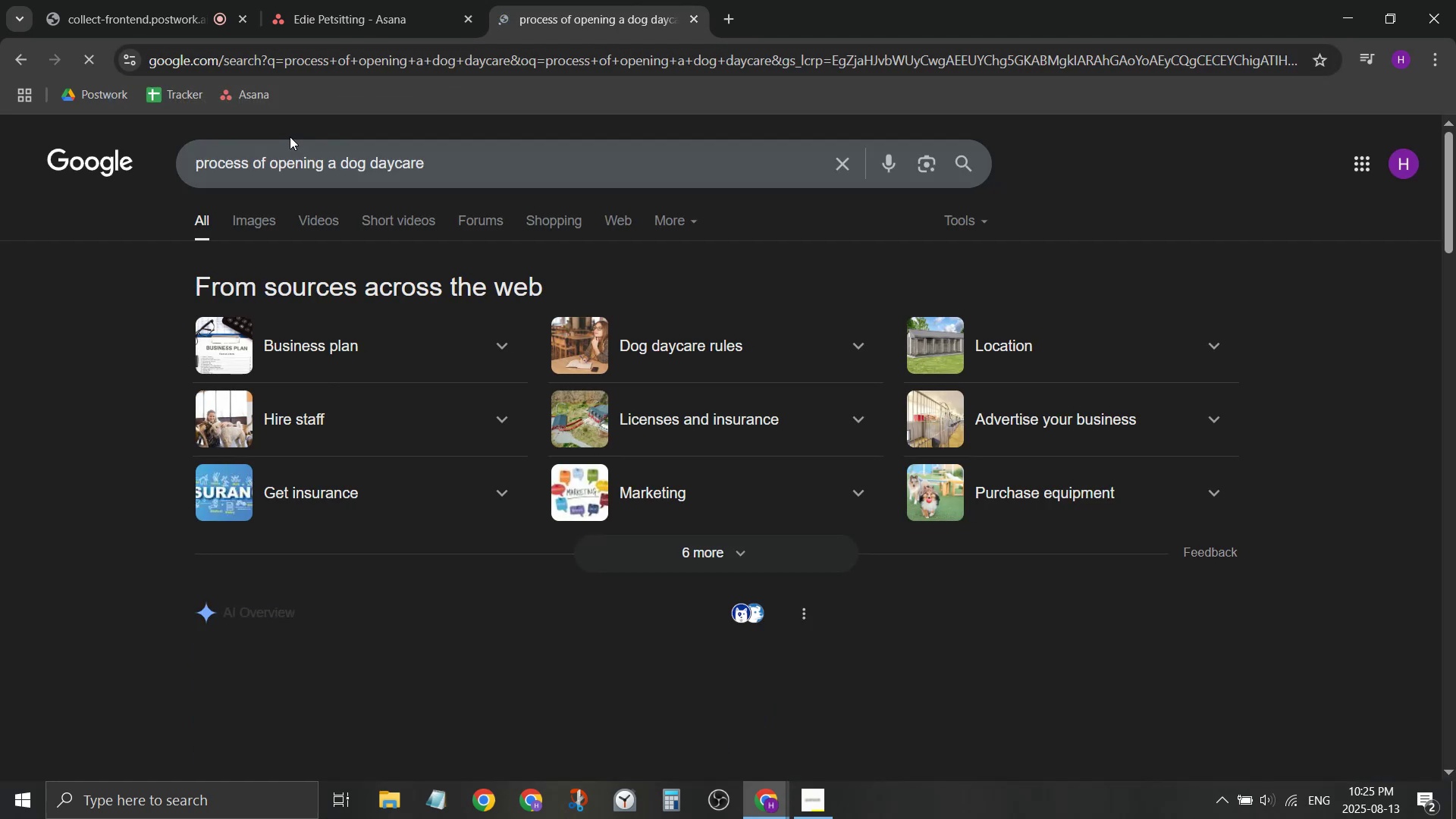 
scroll: coordinate [361, 291], scroll_direction: down, amount: 1.0
 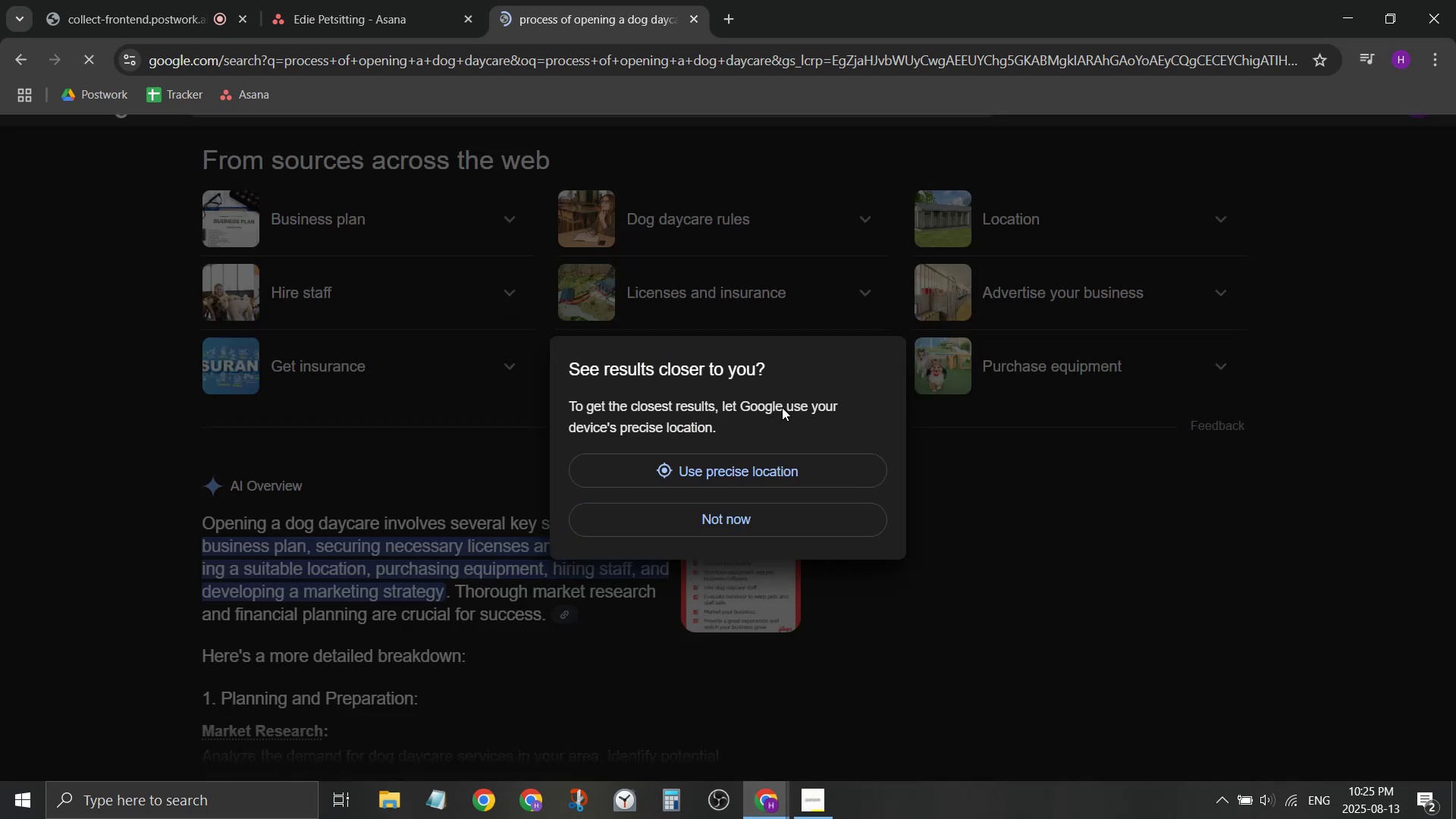 
left_click([767, 513])
 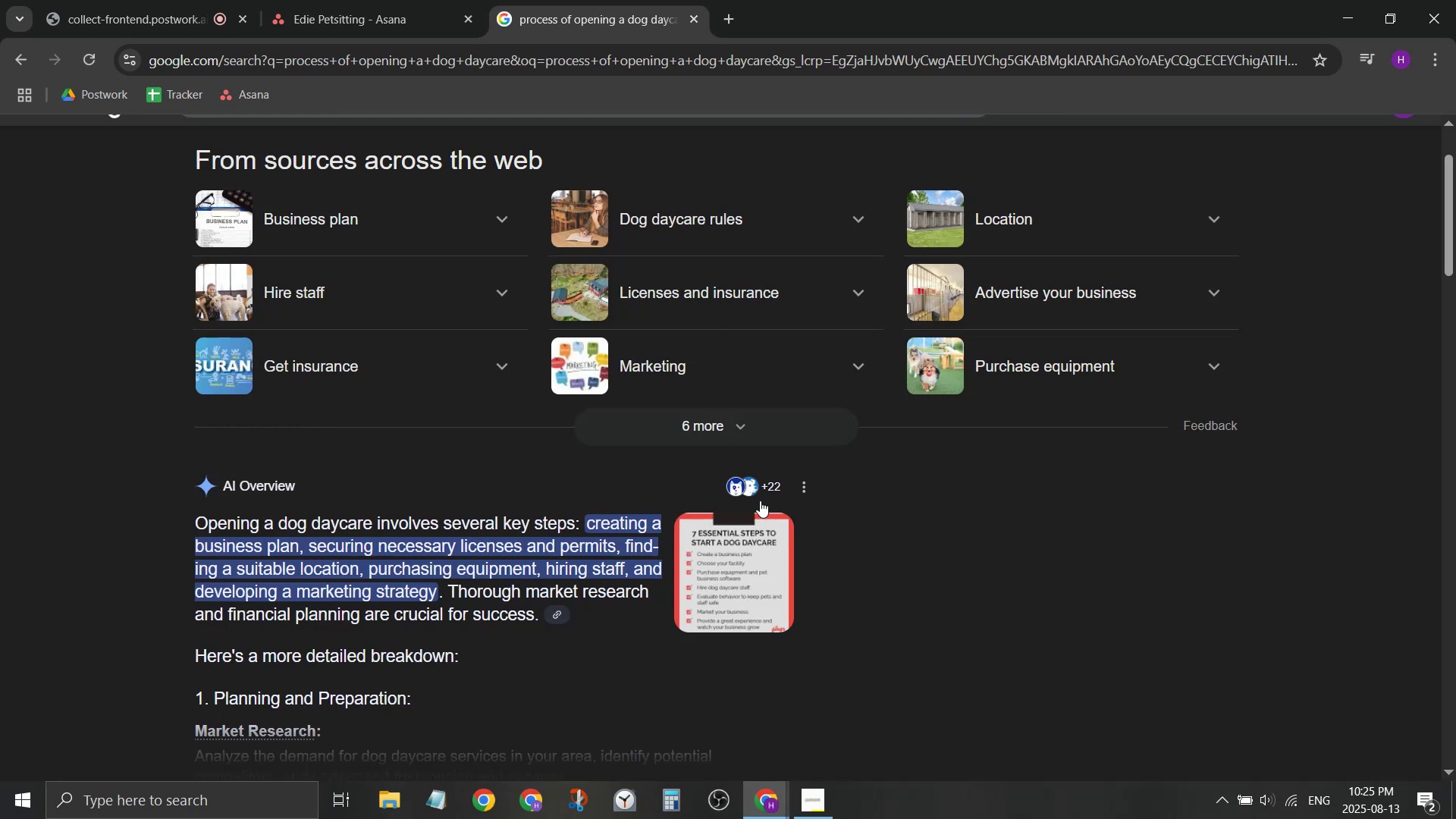 
scroll: coordinate [97, 431], scroll_direction: down, amount: 5.0
 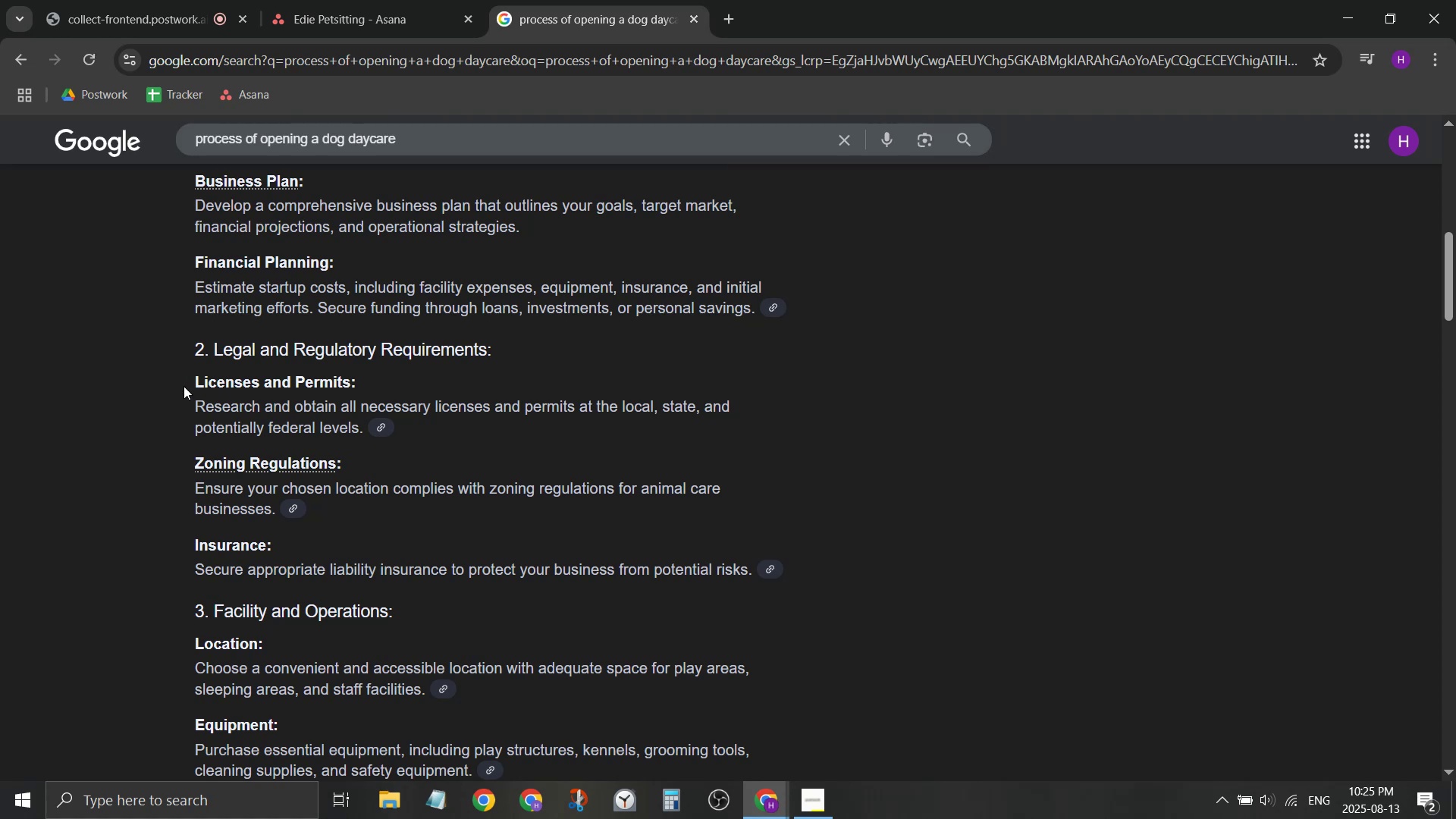 
wait(8.13)
 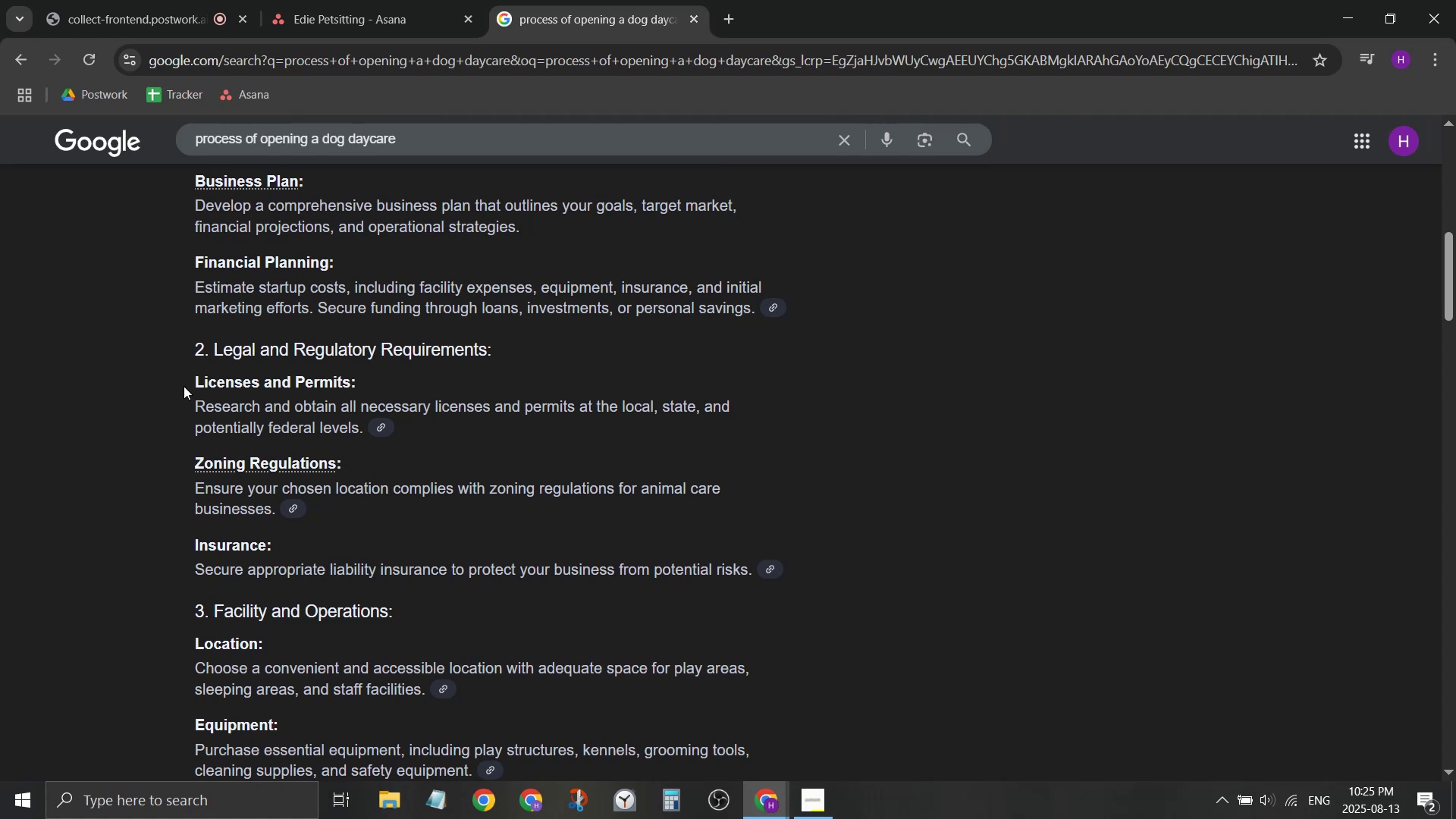 
scroll: coordinate [77, 372], scroll_direction: down, amount: 10.0
 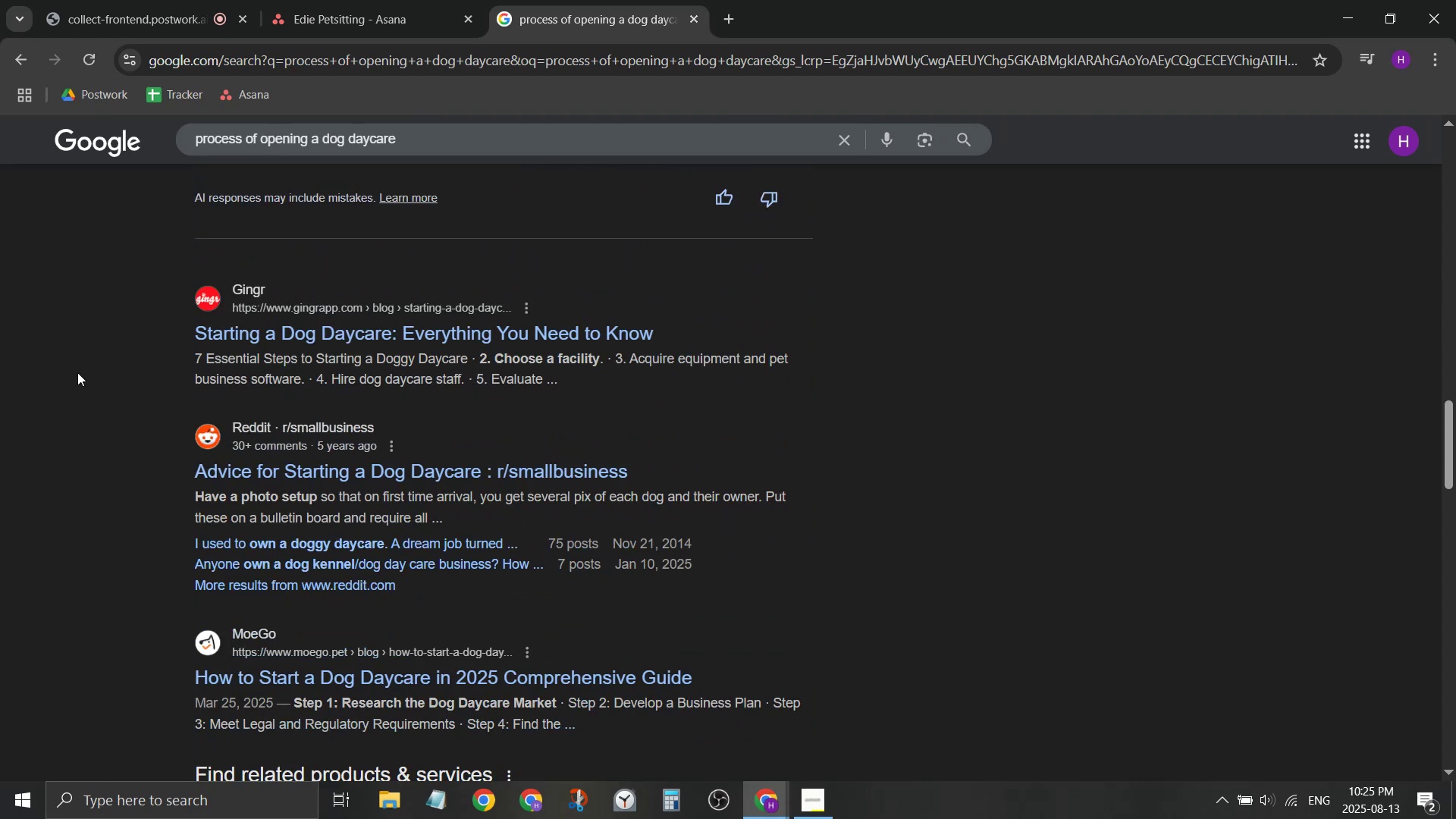 
scroll: coordinate [77, 370], scroll_direction: down, amount: 1.0
 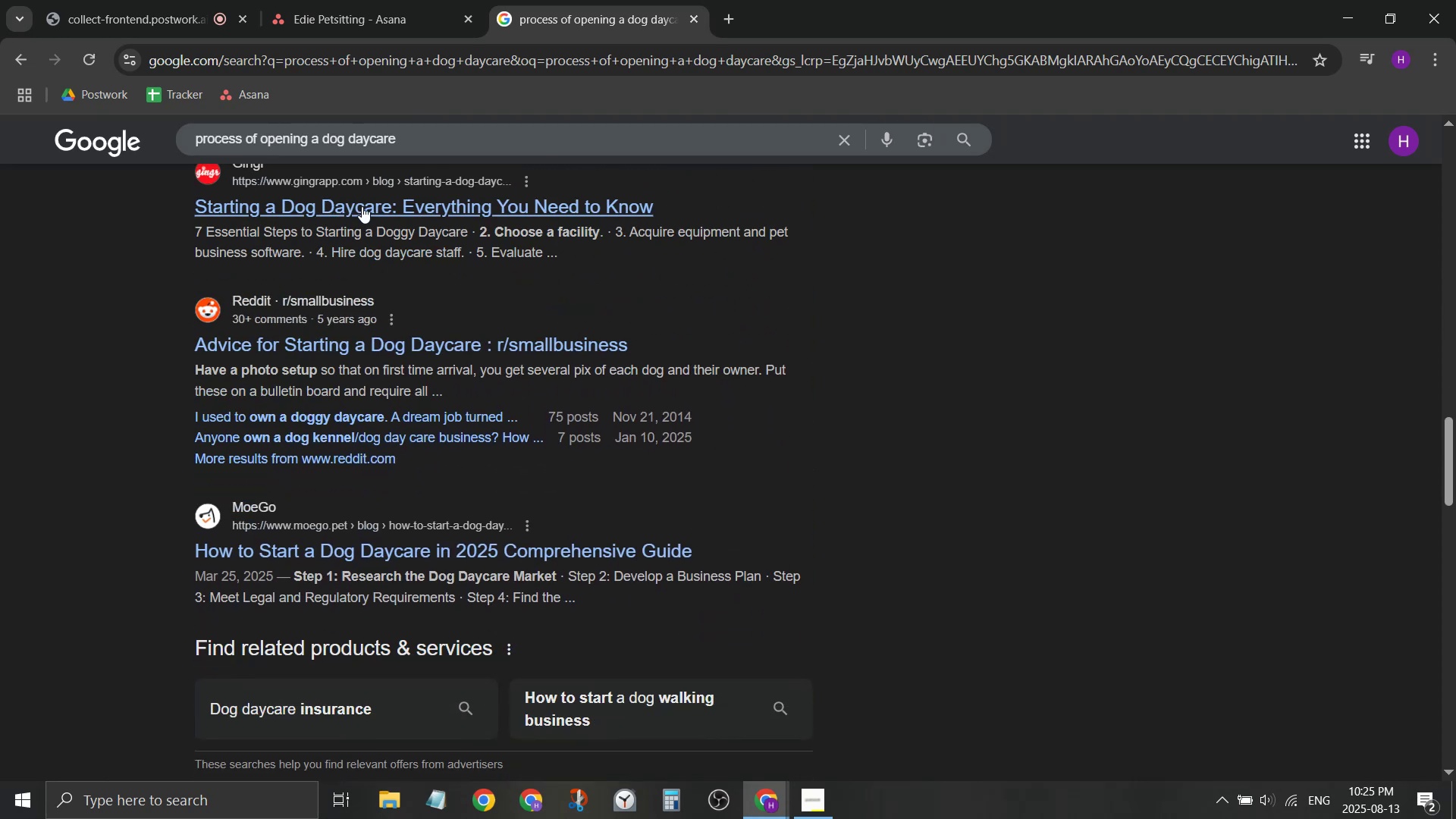 
right_click([362, 206])
 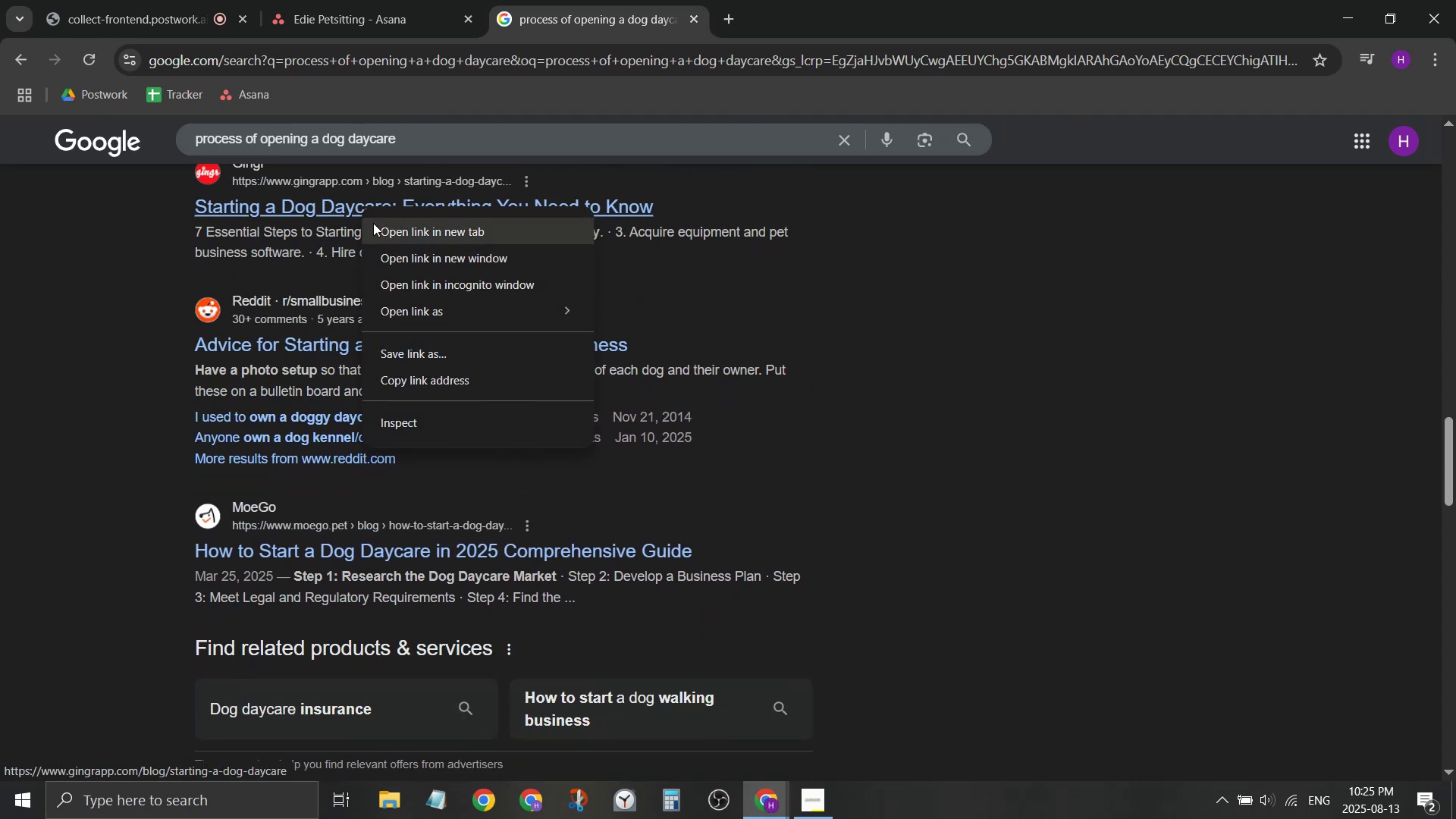 
left_click([373, 223])
 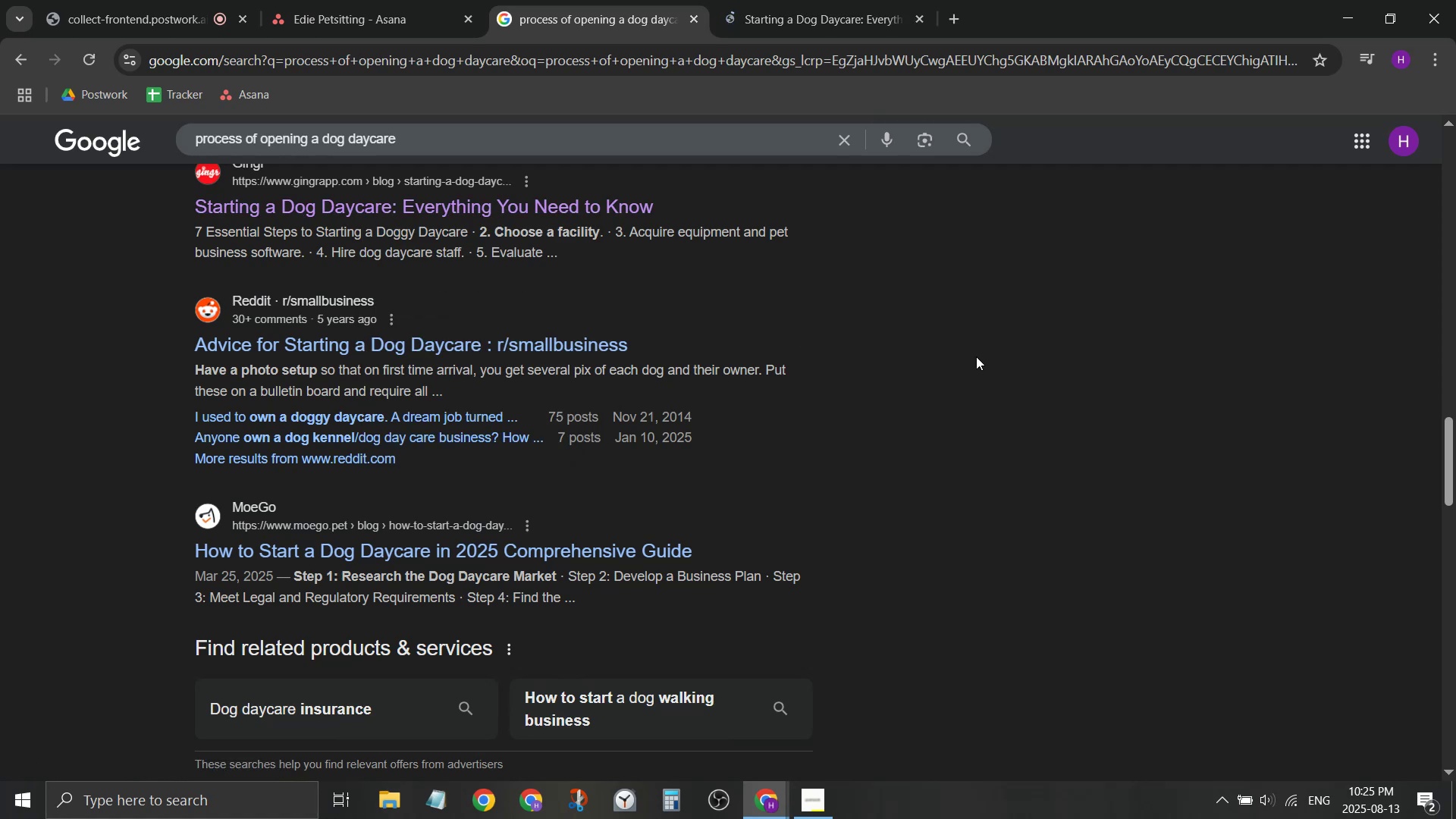 
left_click([743, 0])
 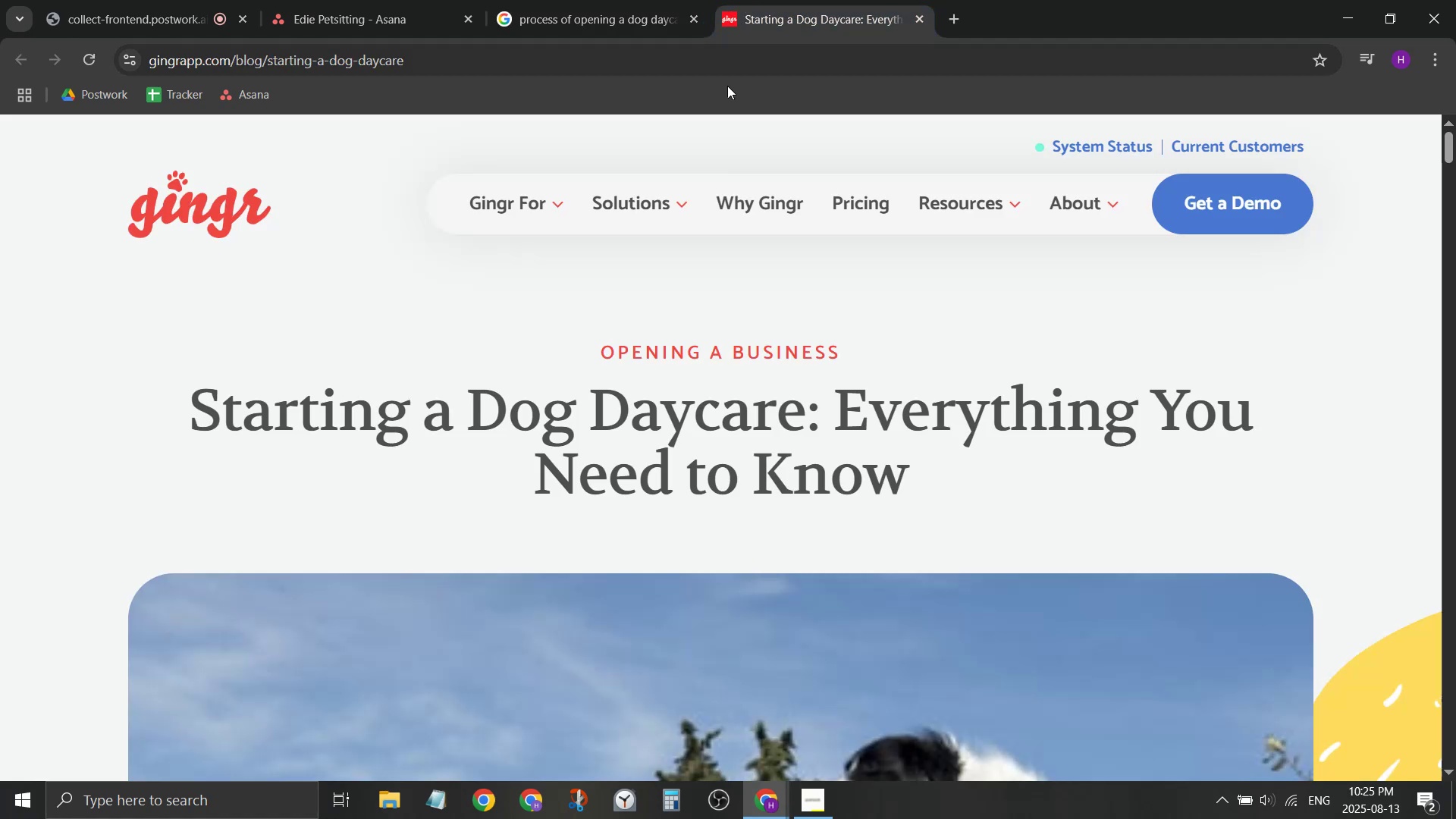 
scroll: coordinate [653, 378], scroll_direction: down, amount: 19.0
 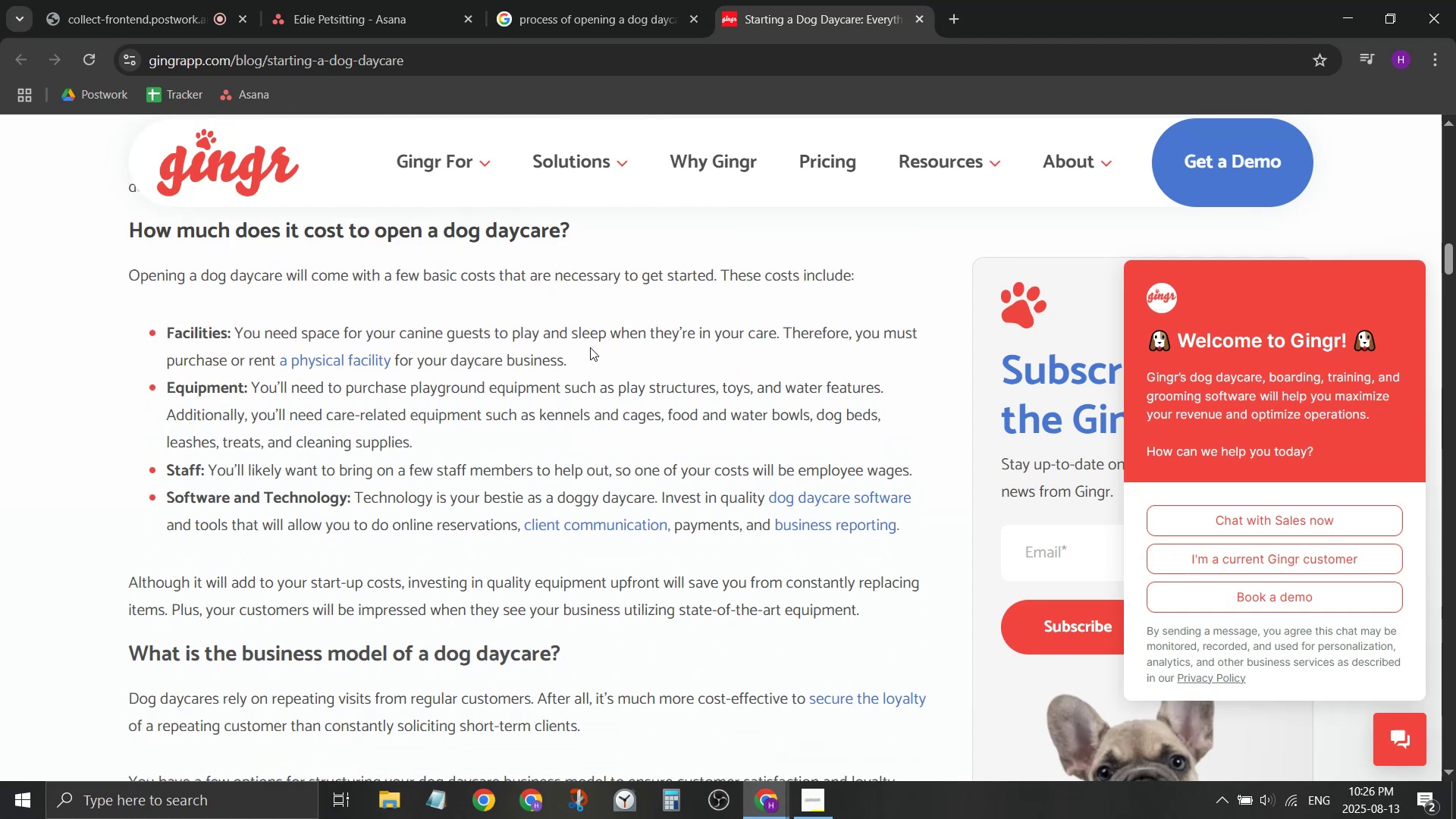 
left_click_drag(start_coordinate=[594, 330], to_coordinate=[593, 374])
 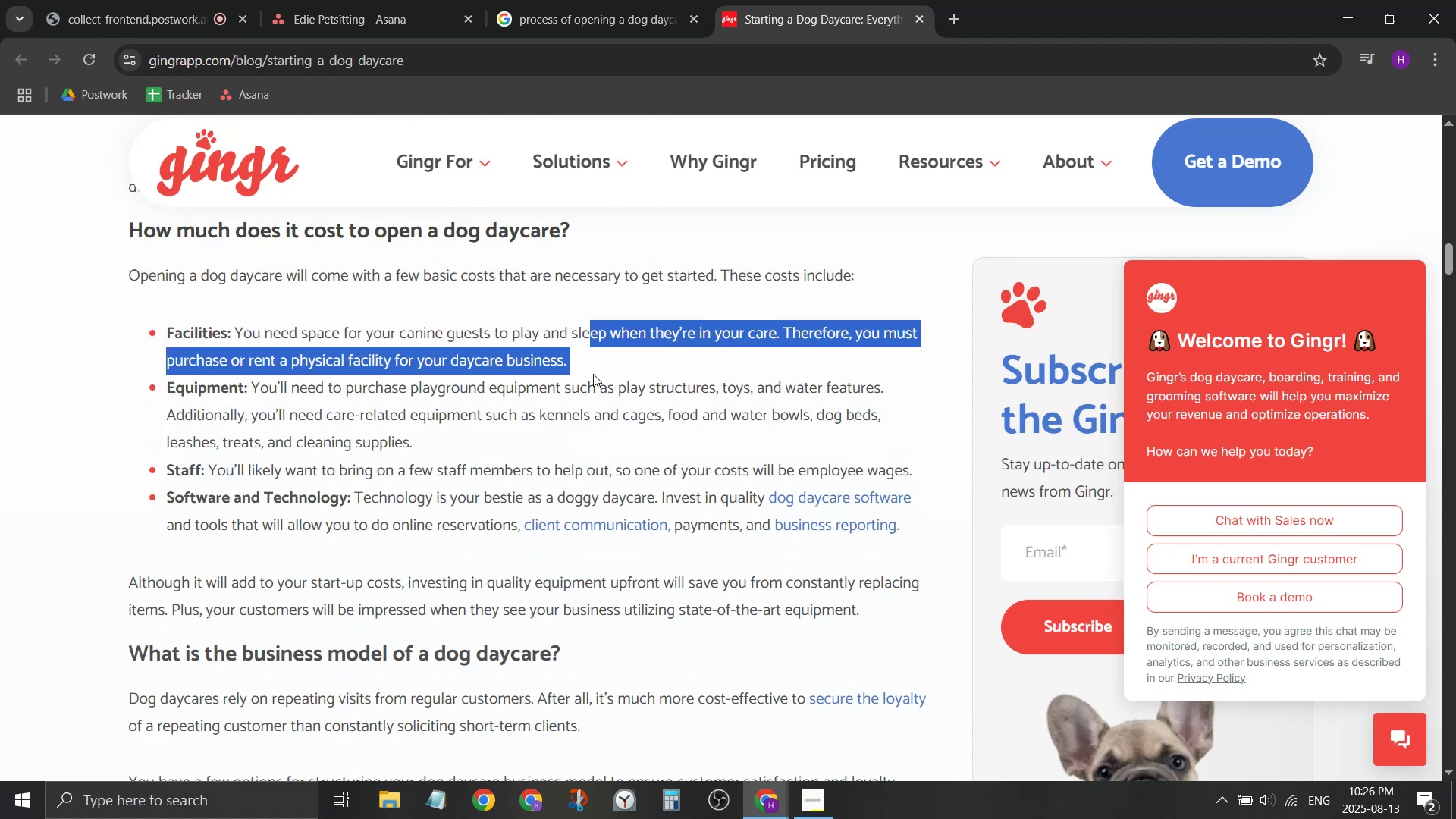 
double_click([593, 374])
 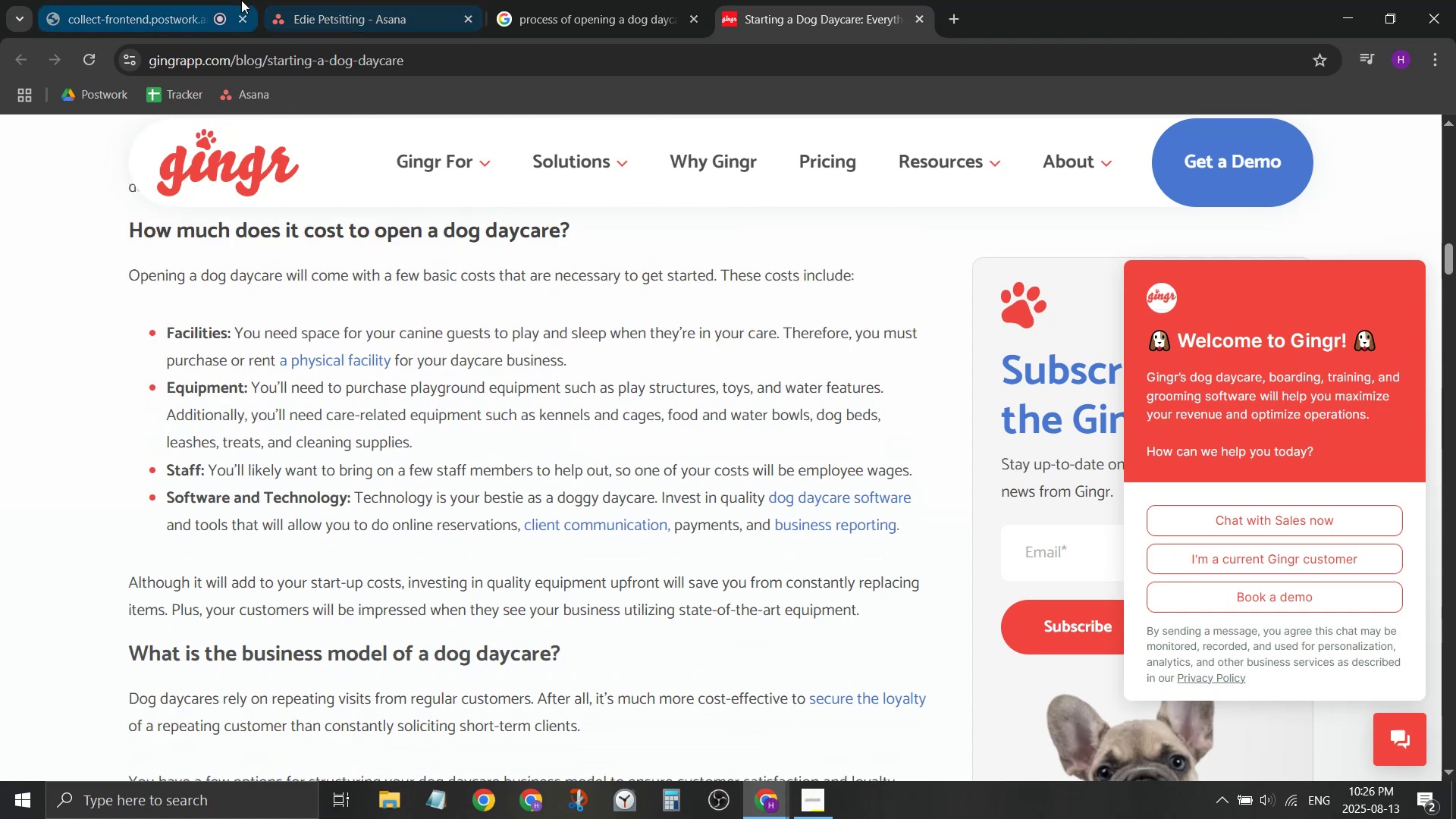 
mouse_move([316, 0])
 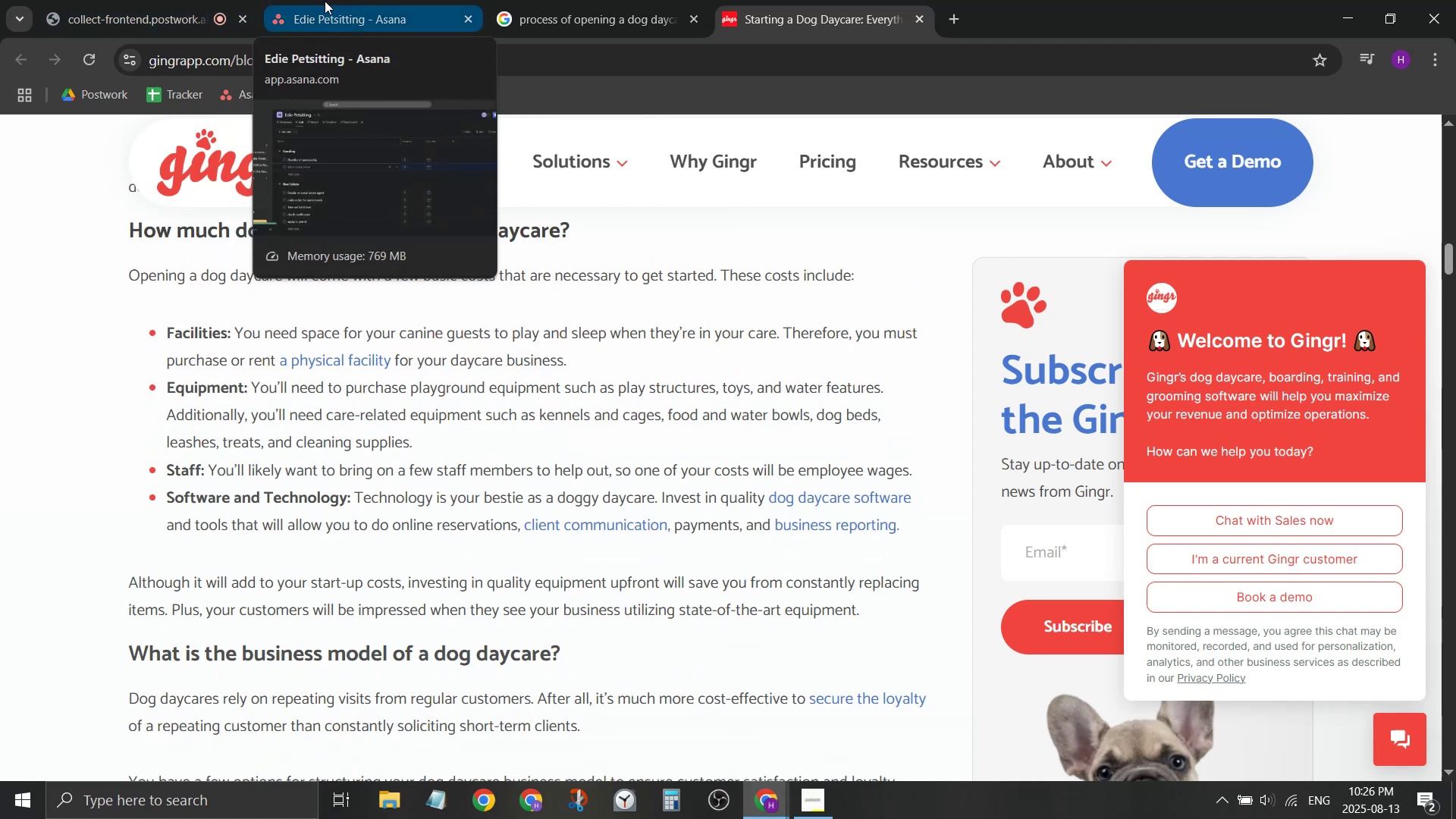 
left_click([332, 0])
 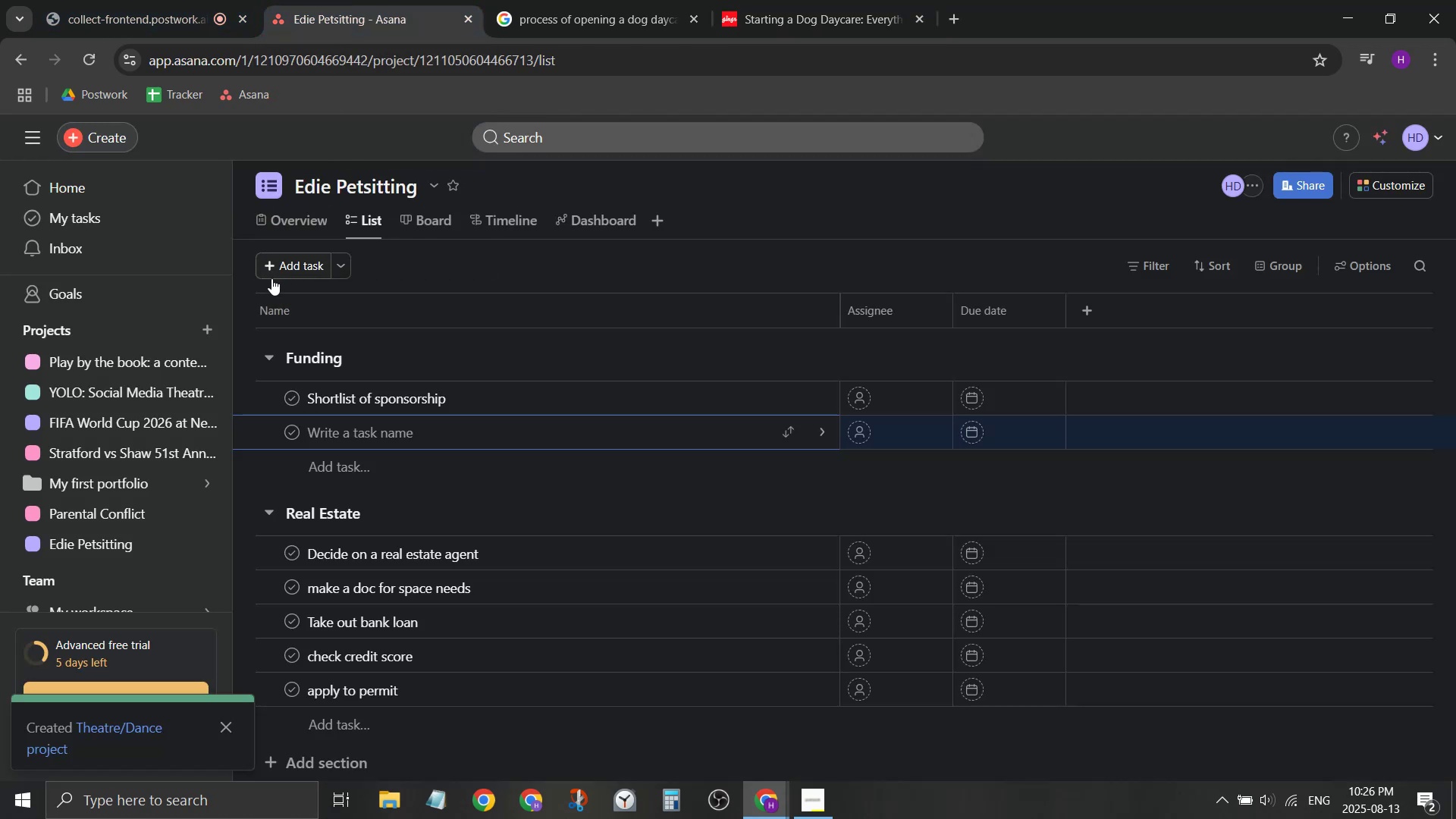 
left_click([276, 267])
 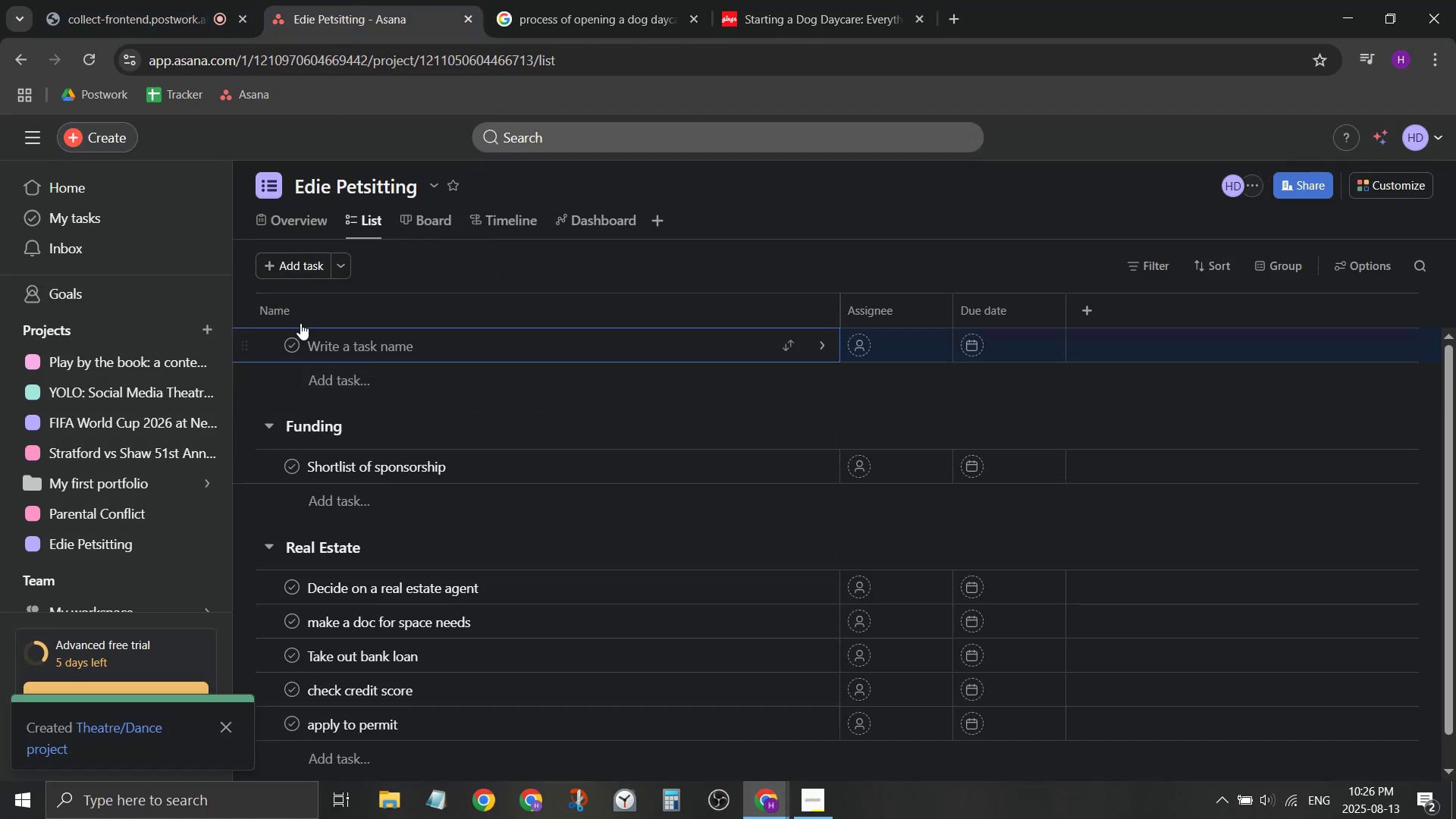 
scroll: coordinate [346, 419], scroll_direction: down, amount: 3.0
 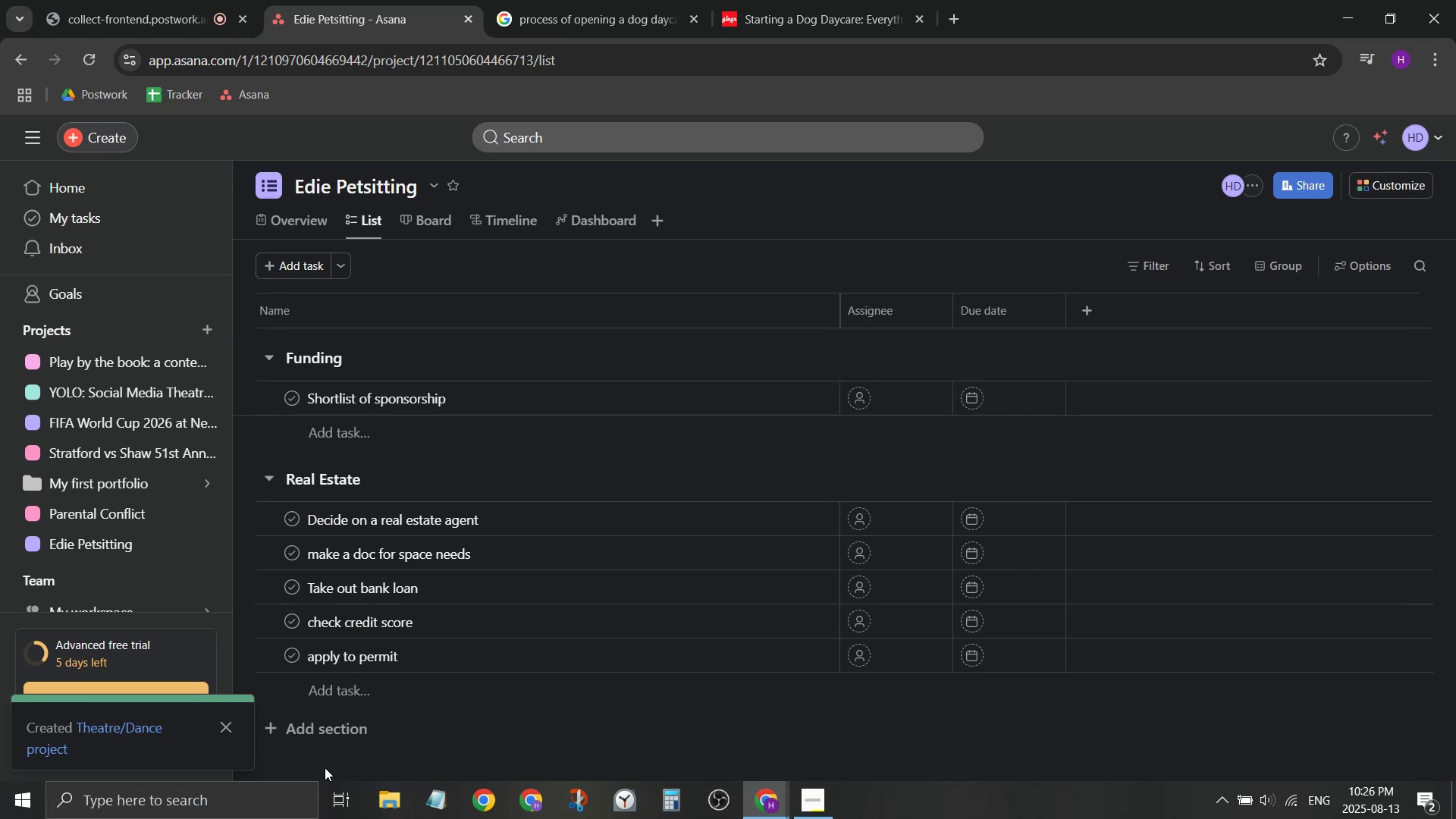 
left_click([330, 739])
 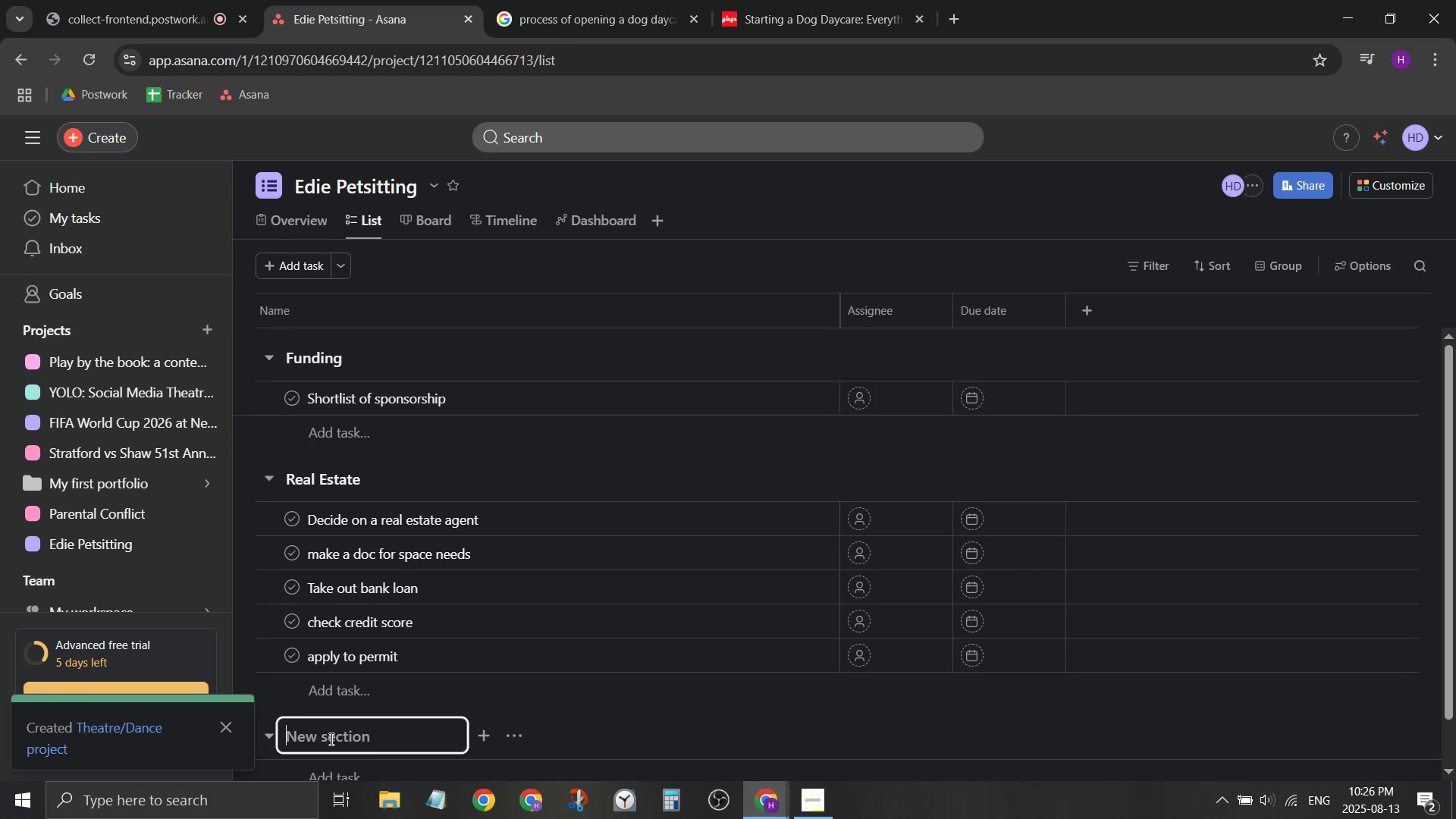 
type(Staff)
 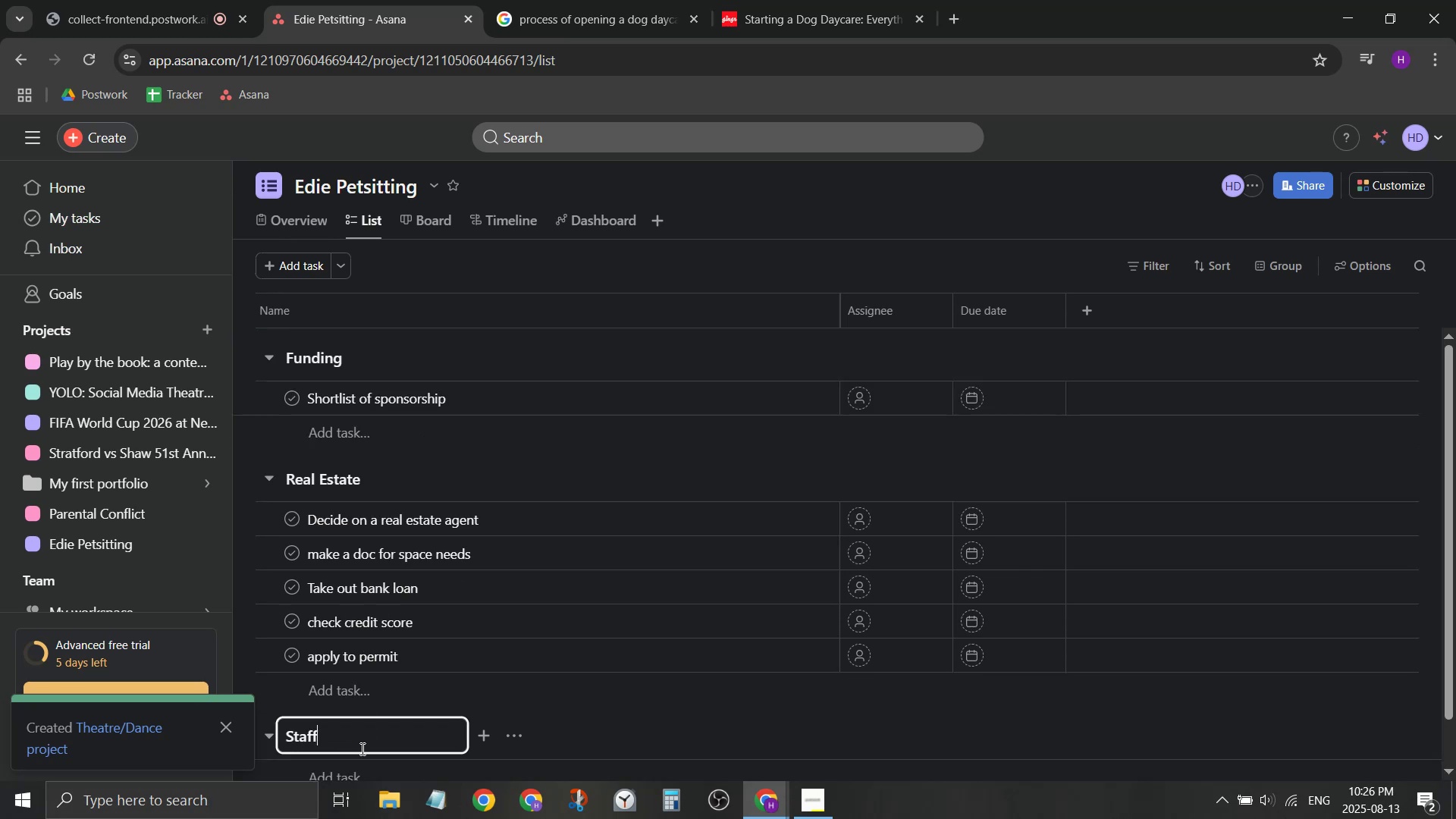 
scroll: coordinate [361, 748], scroll_direction: down, amount: 1.0
 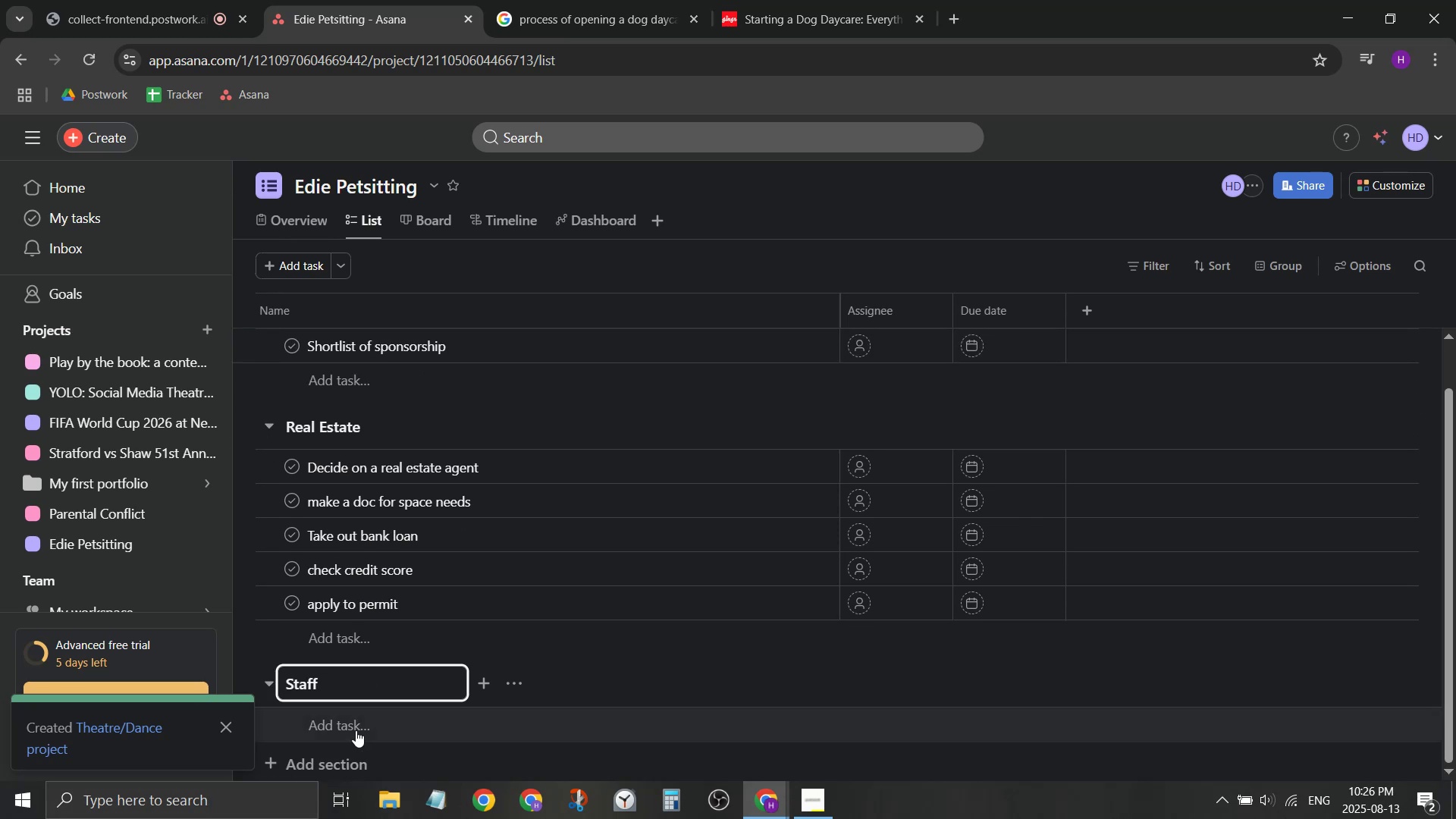 
left_click([356, 728])
 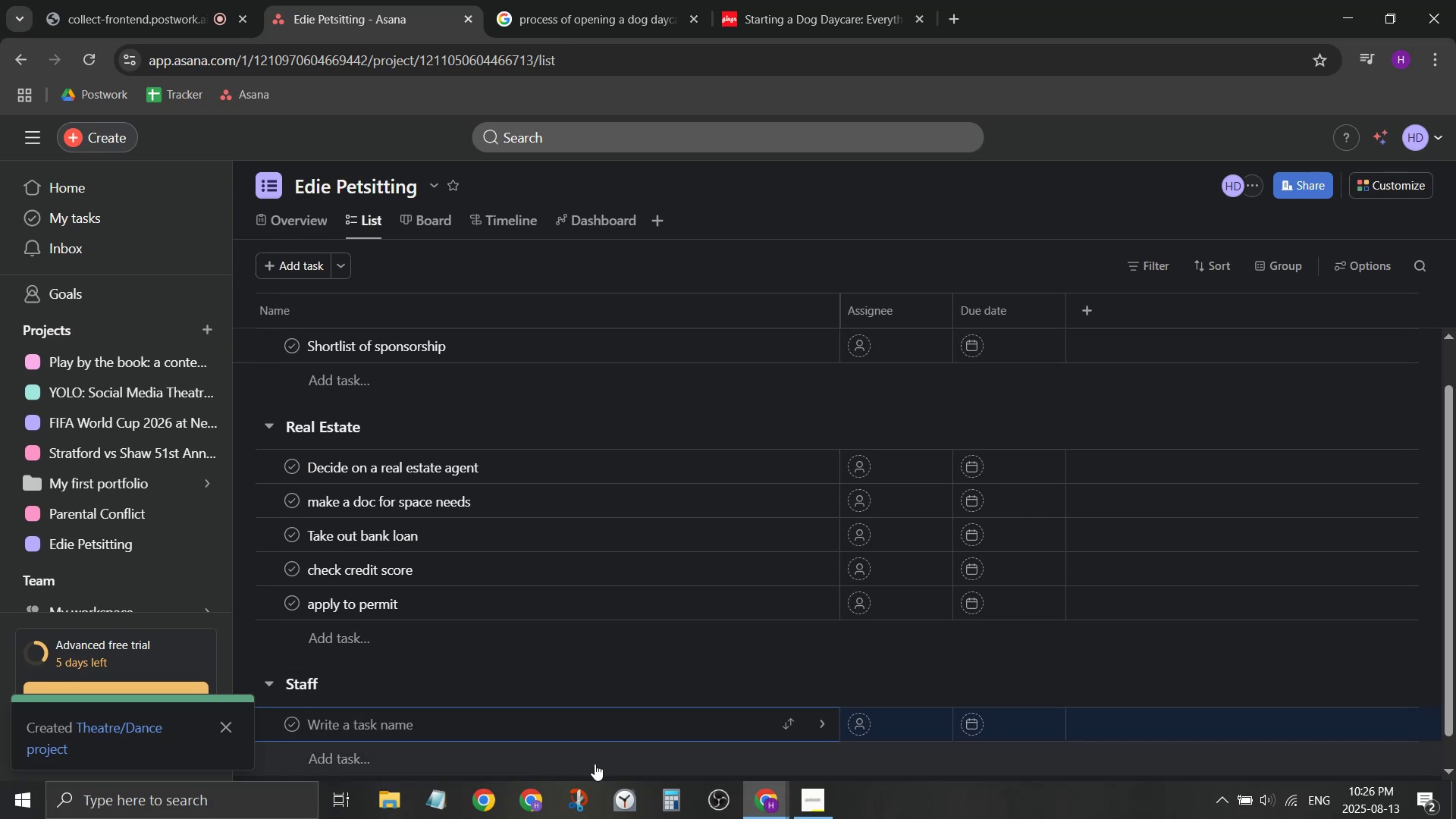 
wait(5.81)
 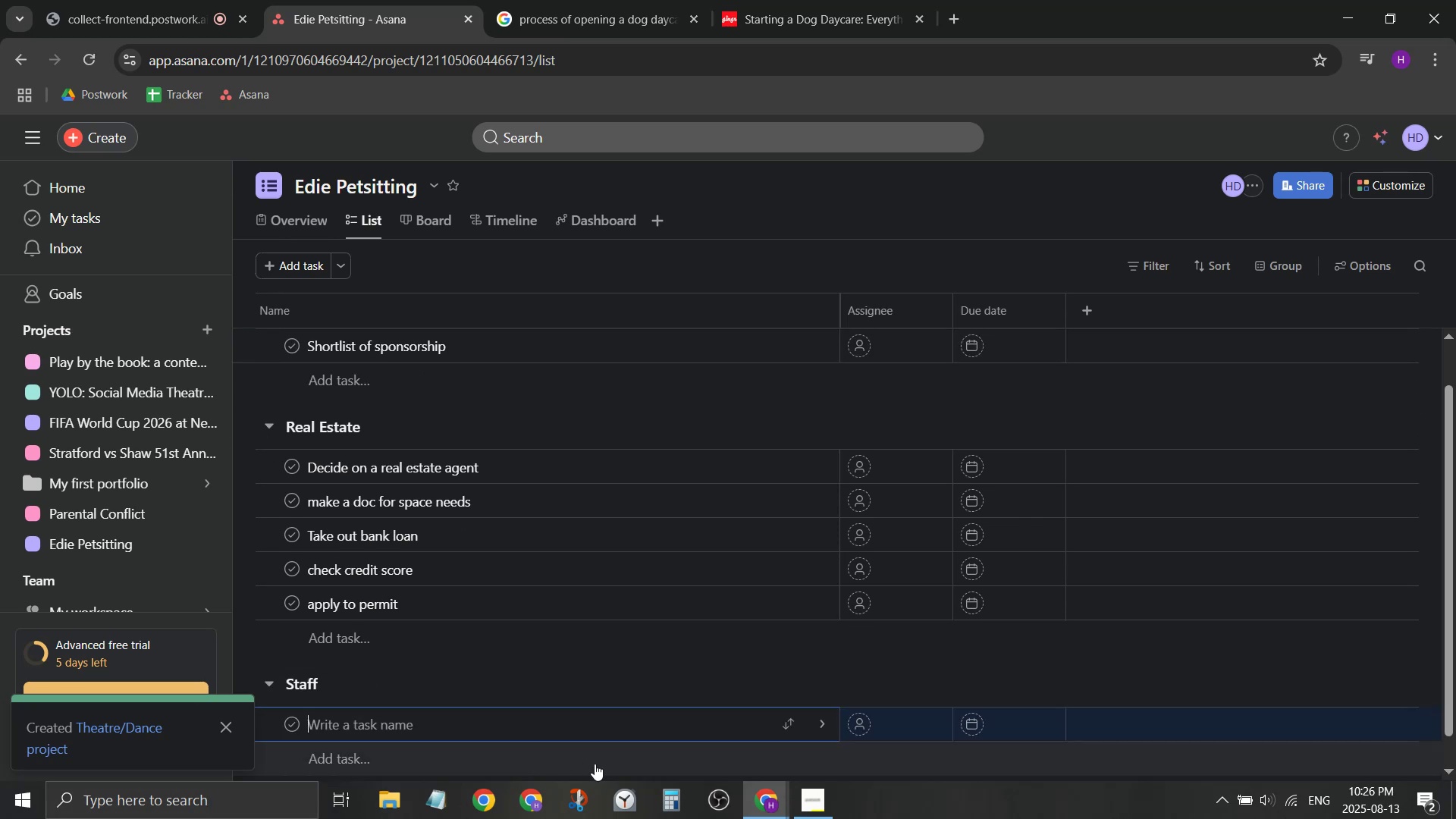 
type(Draft job posting)
 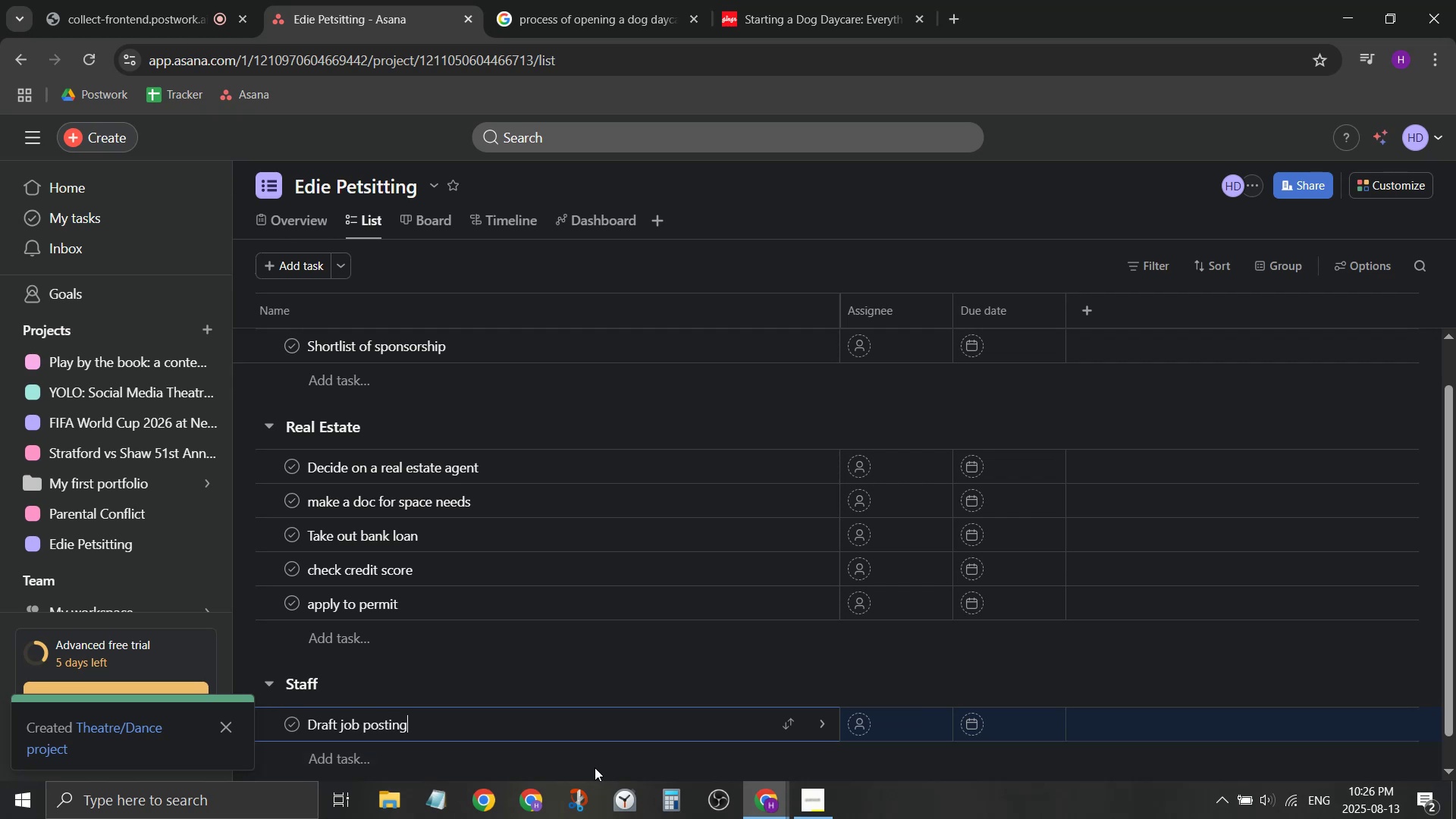 
key(Enter)
 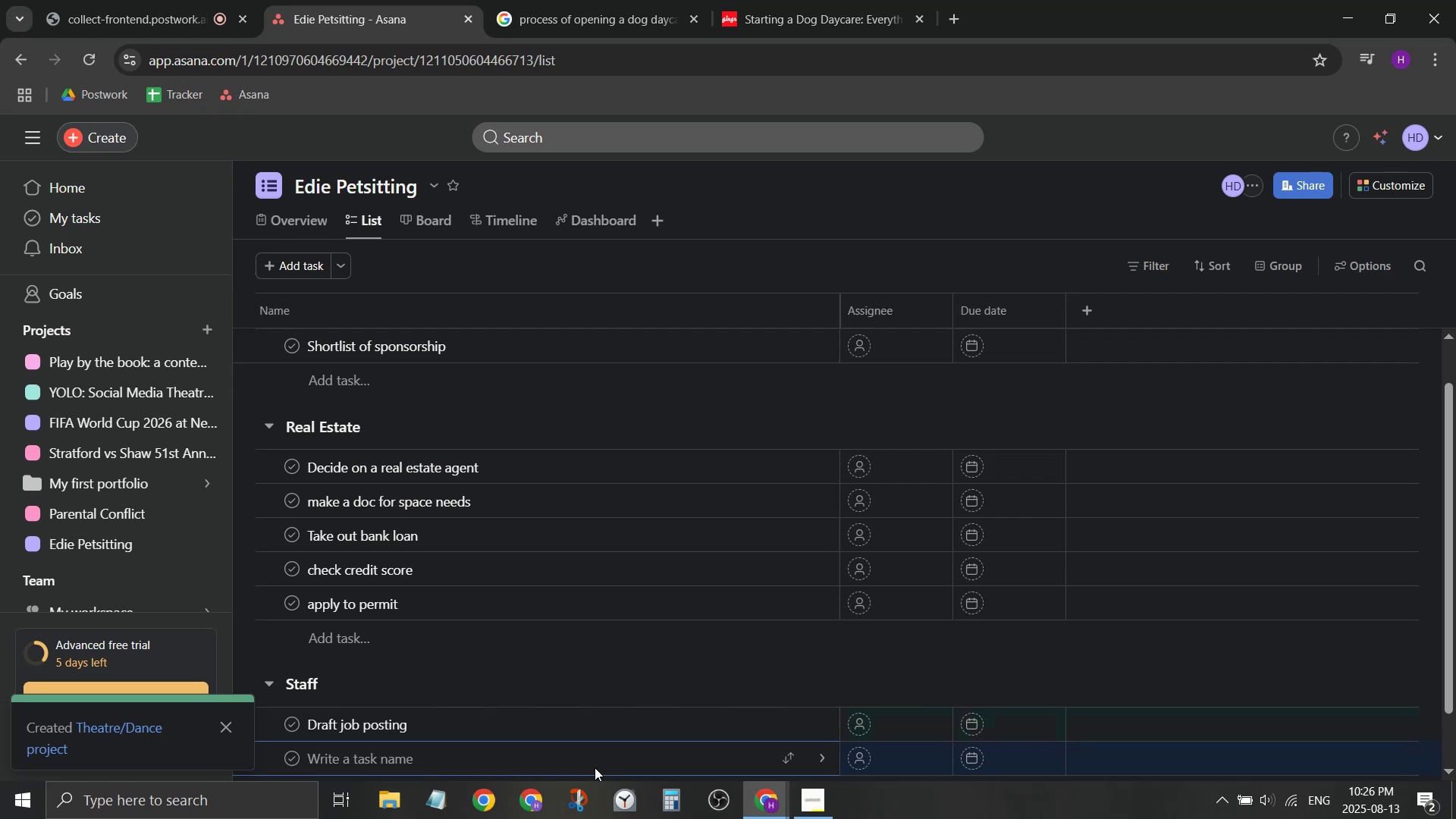 
type(Circl)
key(Backspace)
type(ulate job postsing)
key(Backspace)
key(Backspace)
key(Backspace)
key(Backspace)
type(ings)
 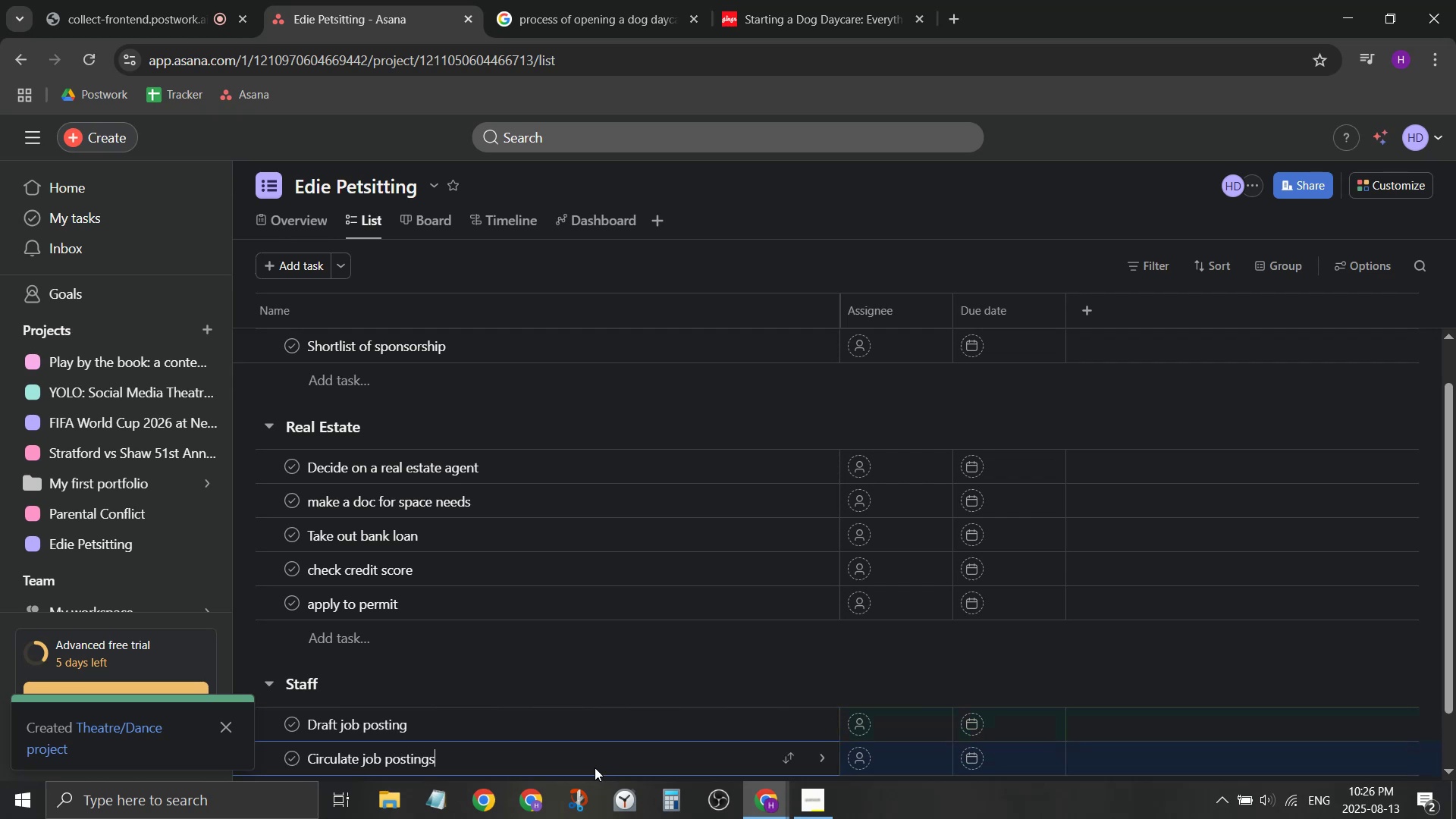 
key(Enter)
 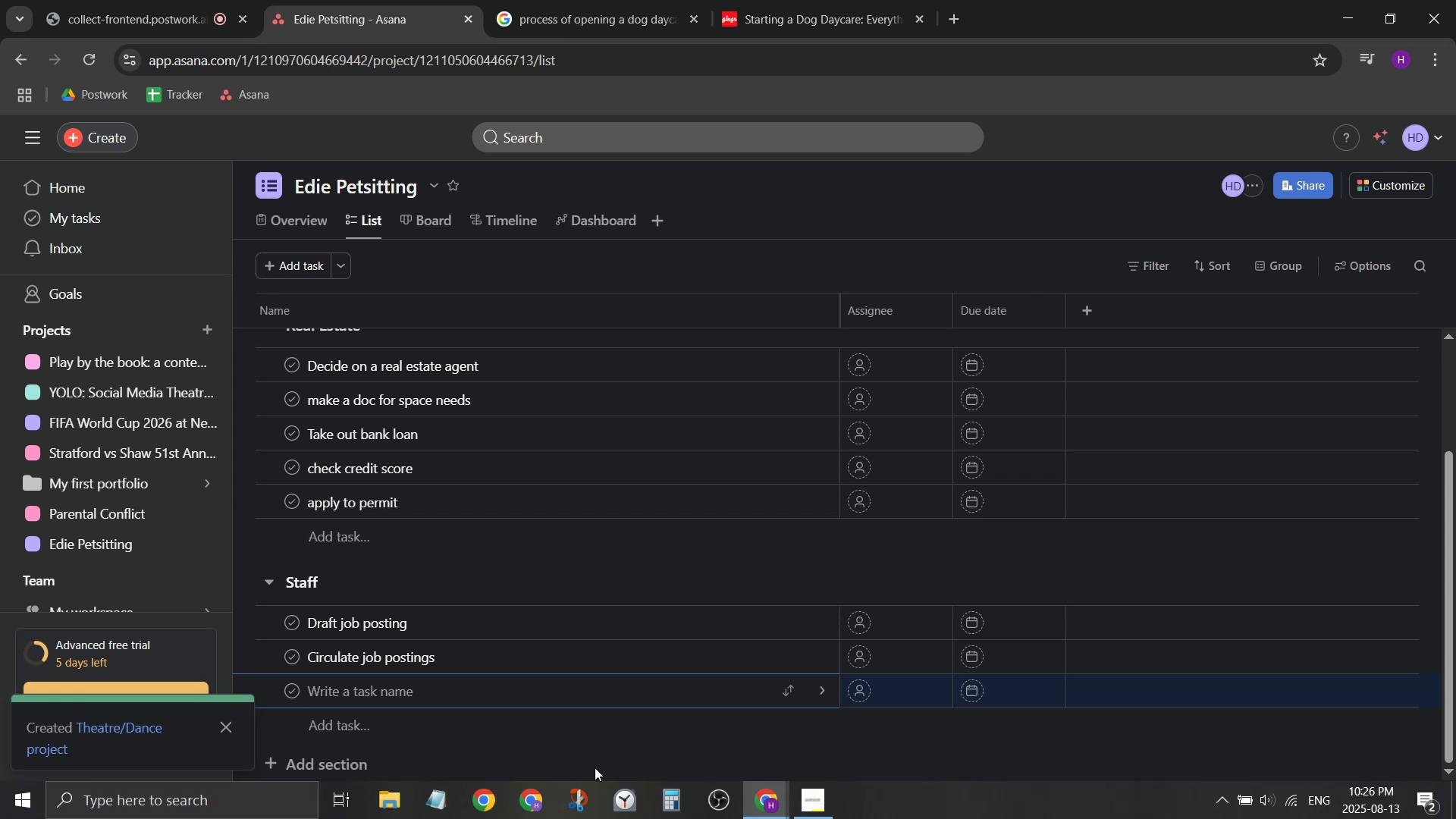 
type(Interviews)
 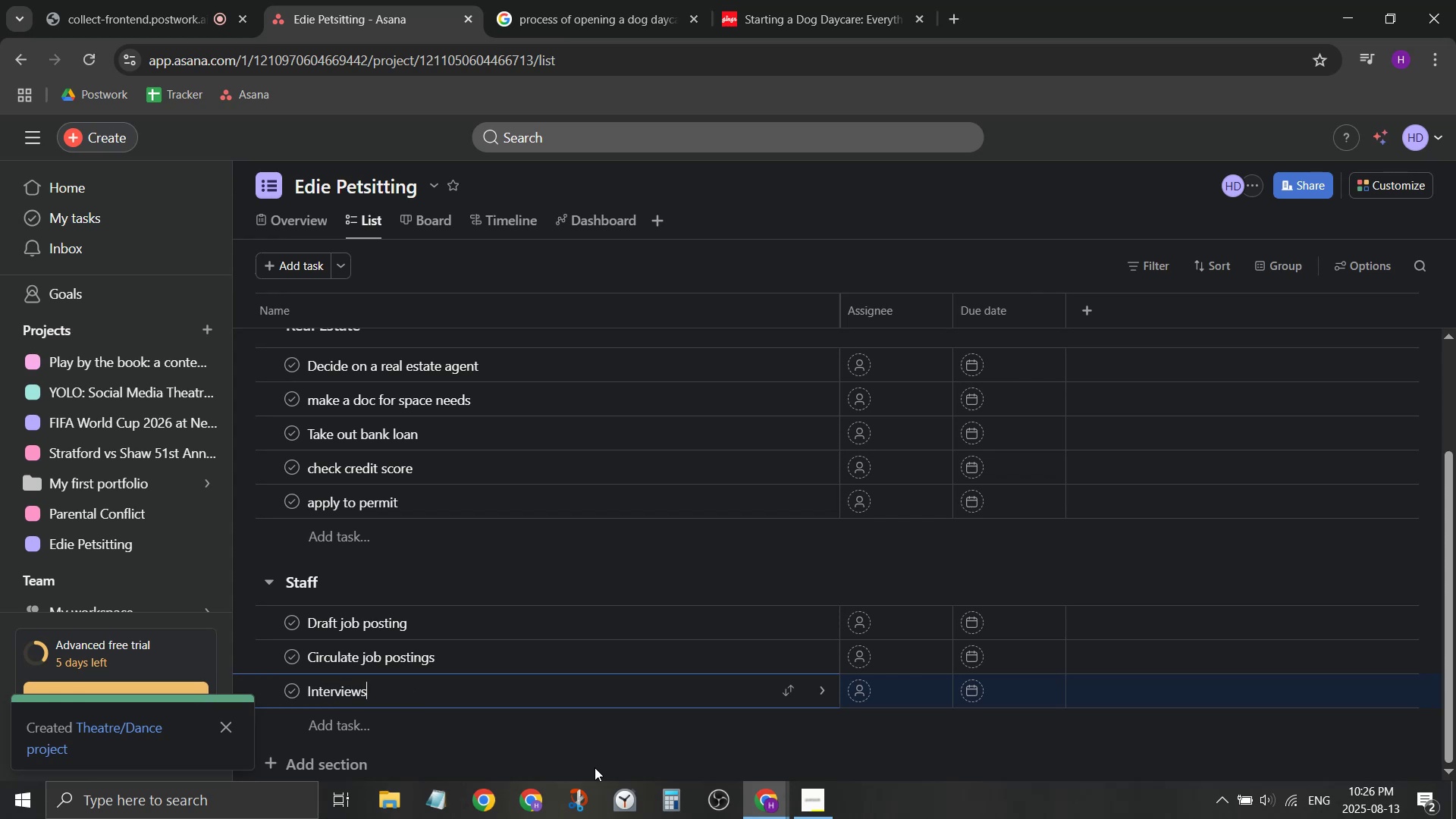 
key(Enter)
 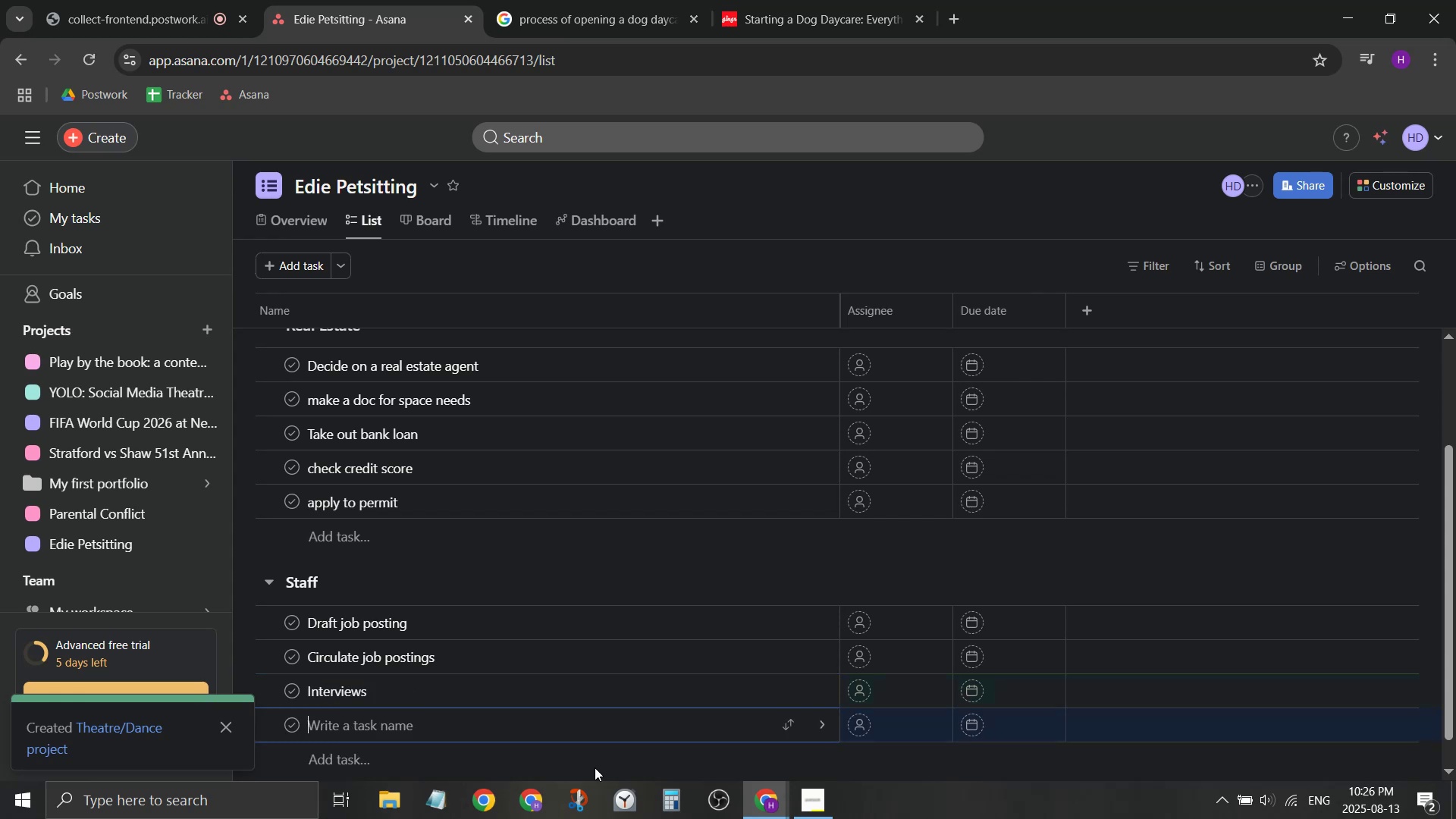 
type(hire )
key(Backspace)
key(Backspace)
key(Backspace)
key(Backspace)
key(Backspace)
type(Hre)
key(Backspace)
key(Backspace)
type(ire )
 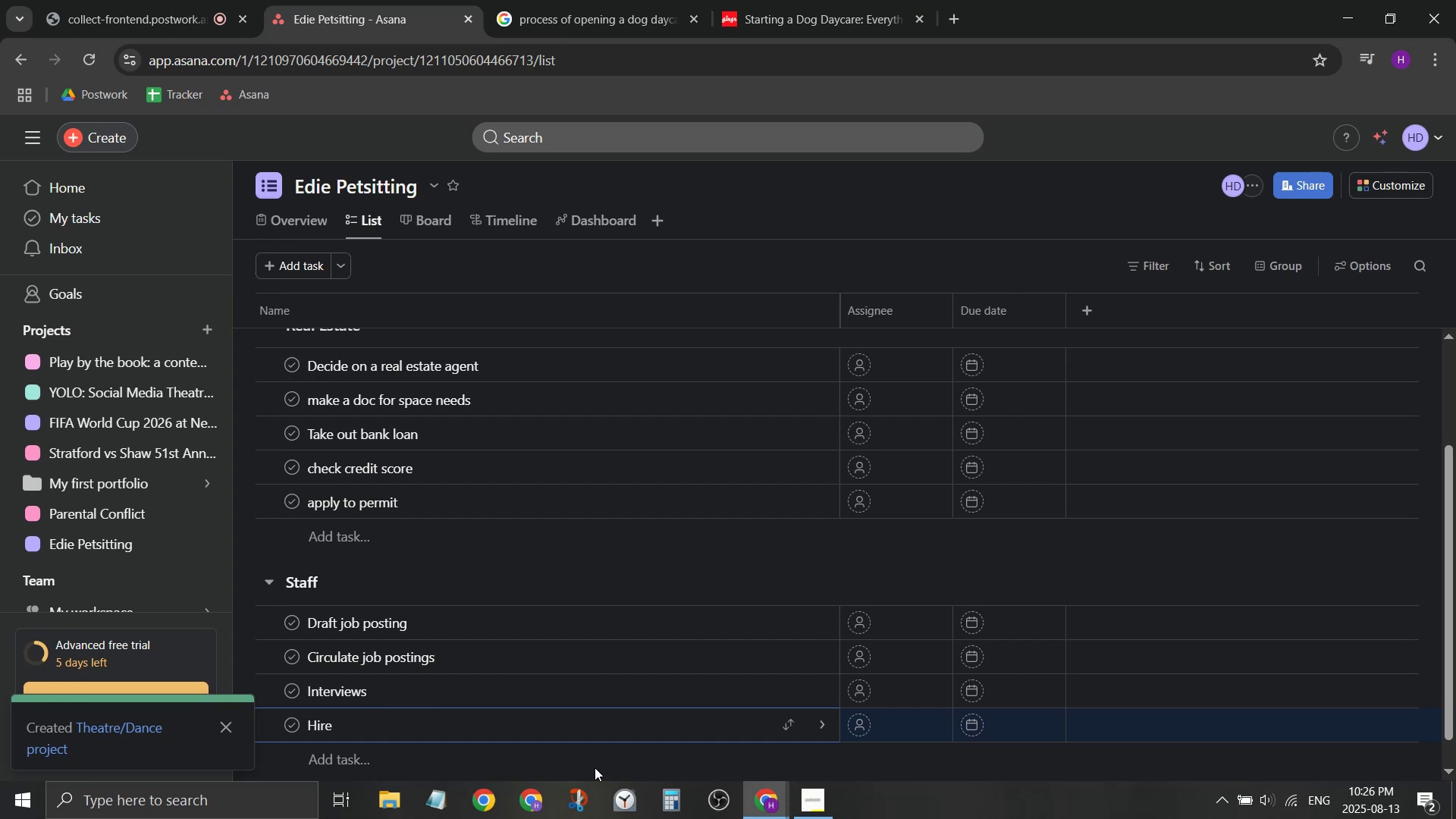 
type(firt )
key(Backspace)
key(Backspace)
type(st round of staff)
 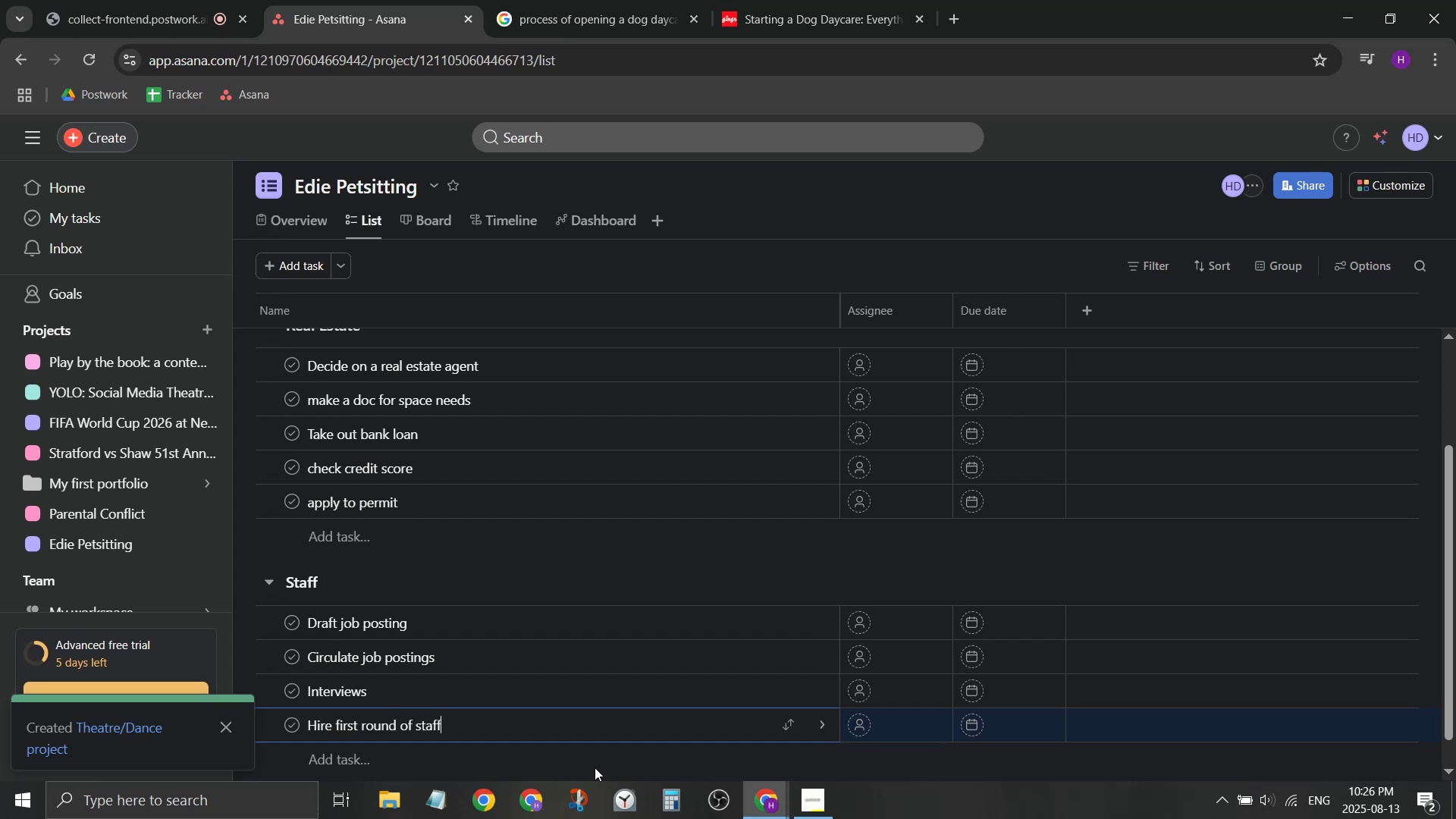 
key(Enter)
 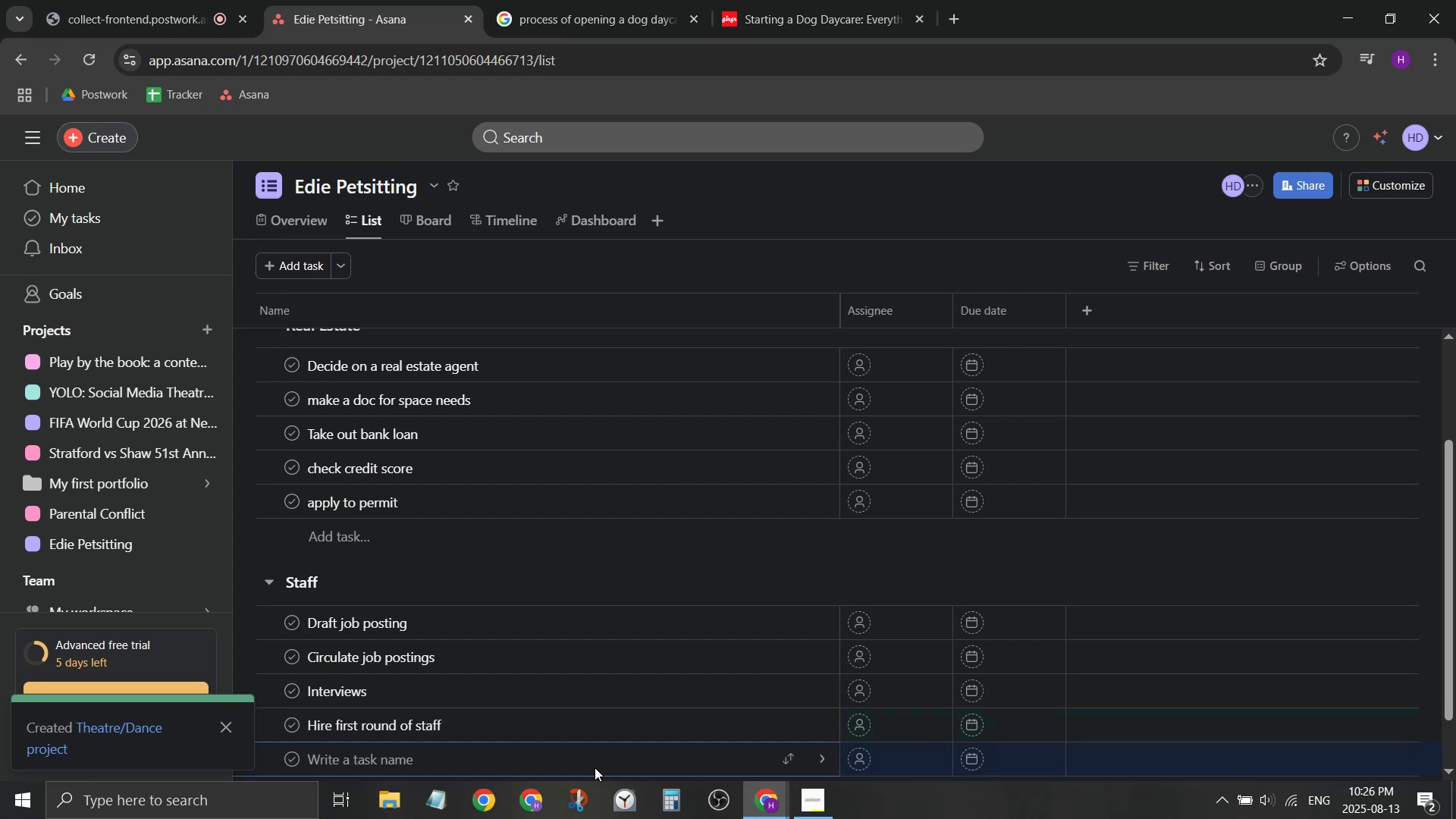 
type(setp)
key(Backspace)
type(up pay)
key(Backspace)
key(Backspace)
key(Backspace)
key(Backspace)
key(Backspace)
key(Backspace)
key(Backspace)
key(Backspace)
 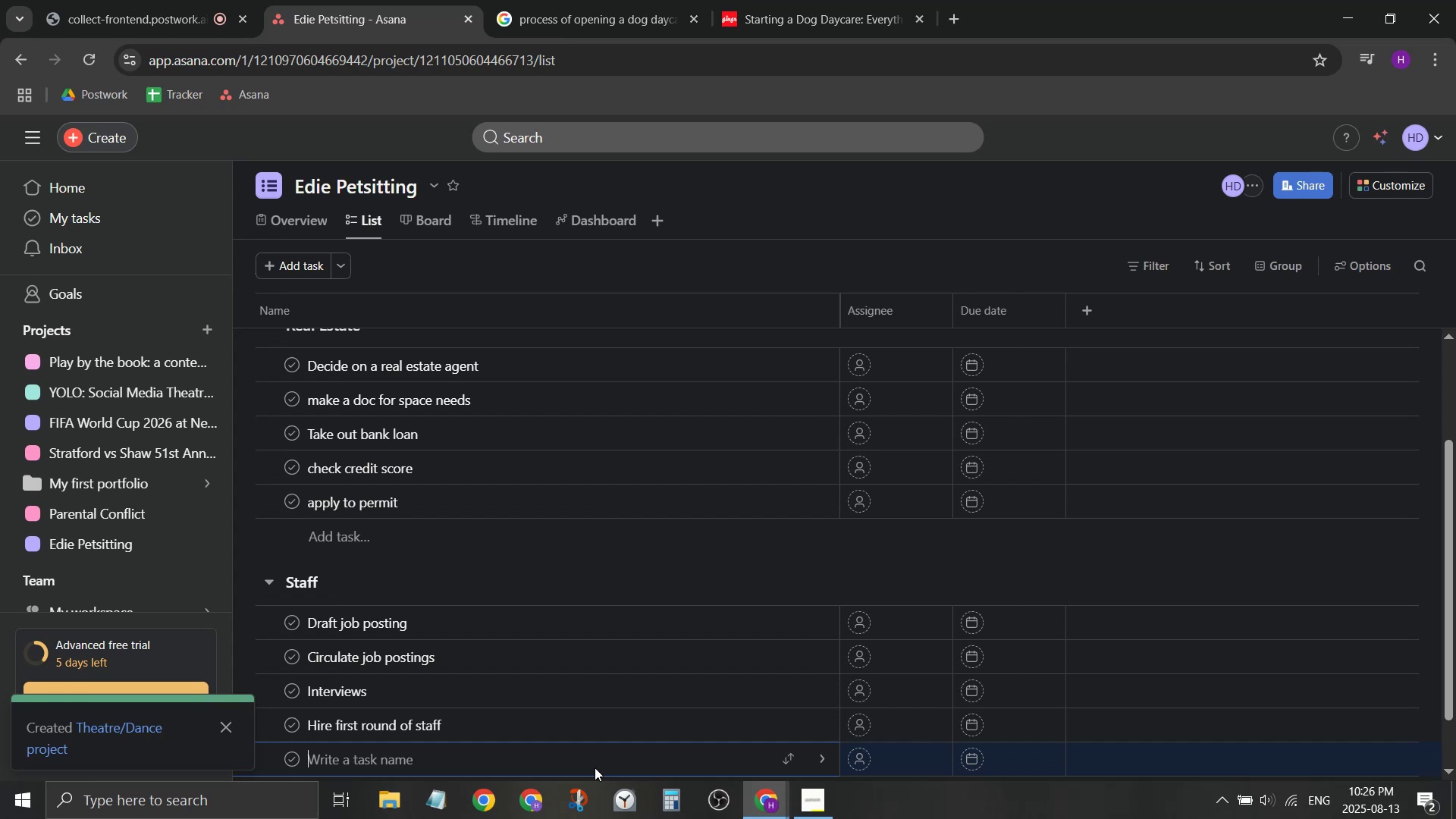 
scroll: coordinate [529, 534], scroll_direction: down, amount: 1.0
 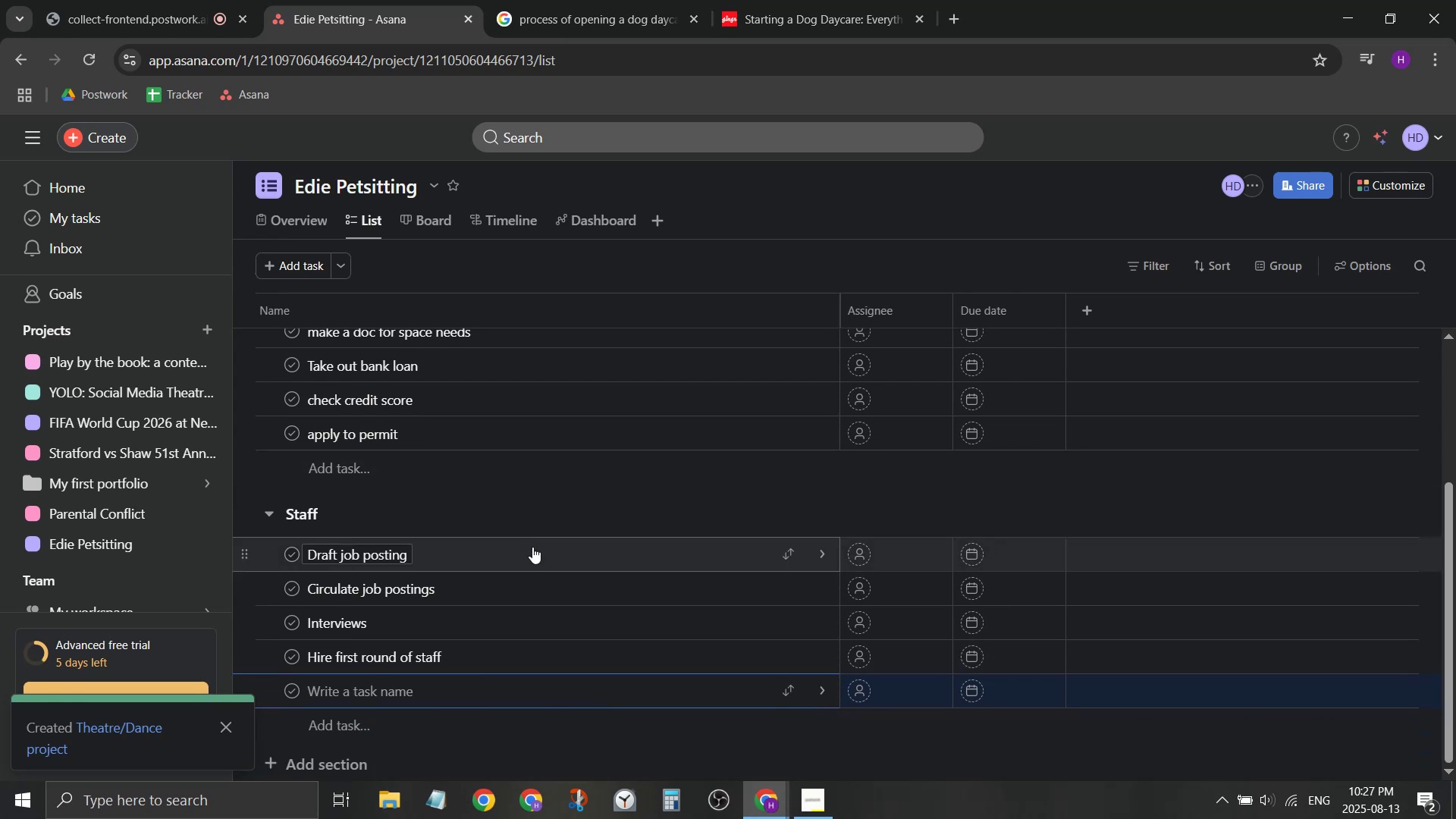 
wait(8.92)
 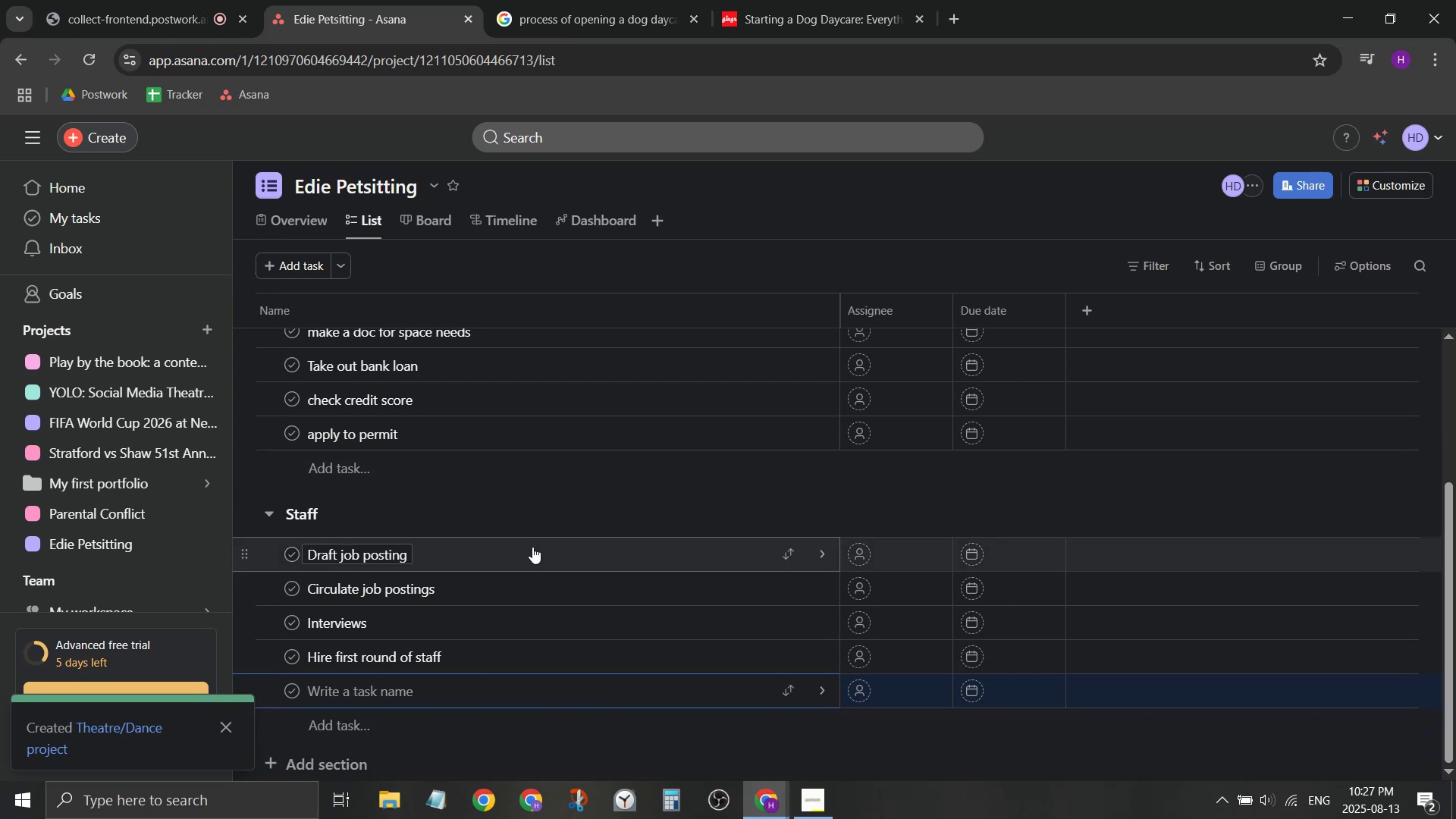 
scroll: coordinate [435, 503], scroll_direction: up, amount: 4.0
 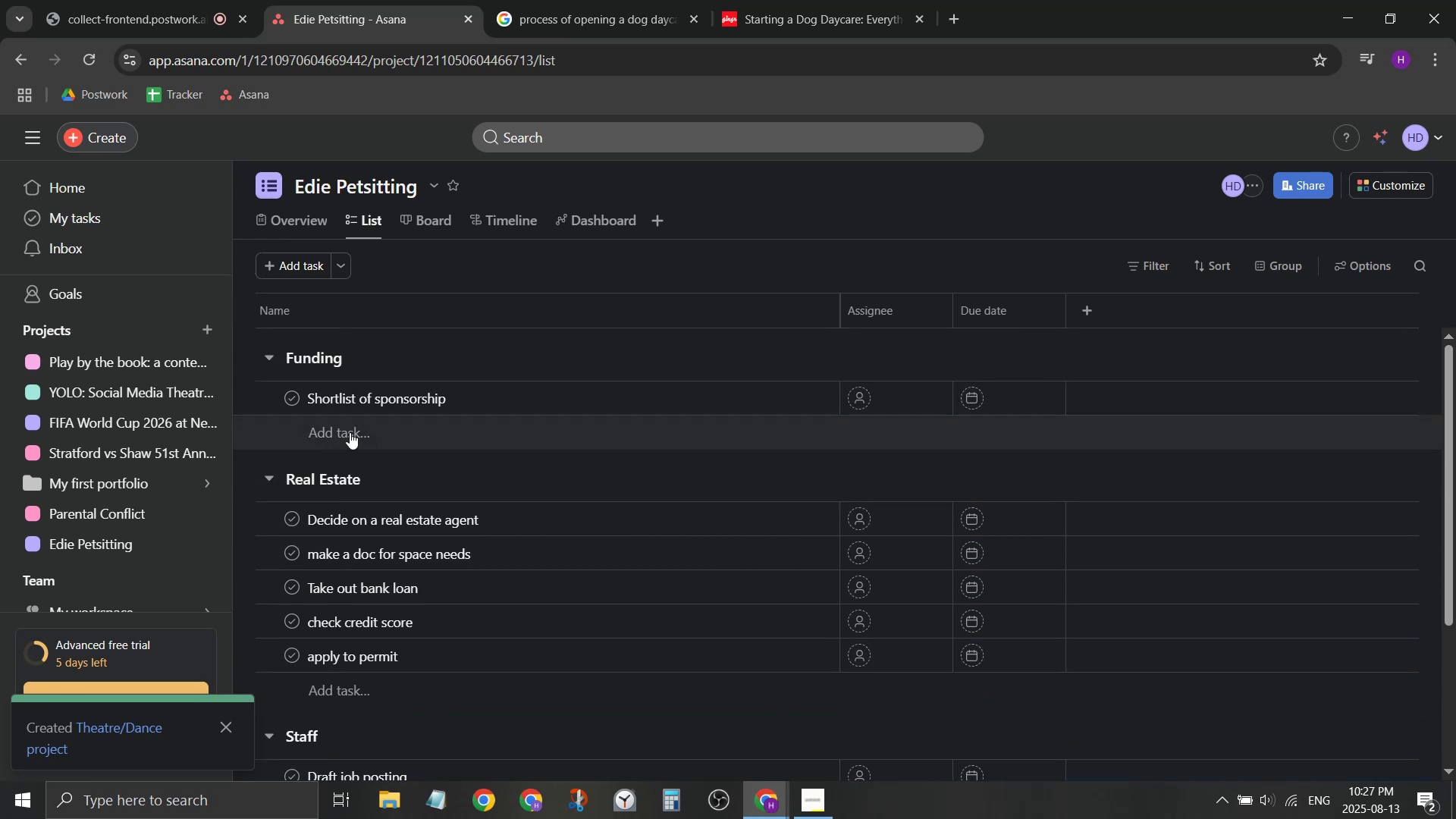 
wait(5.43)
 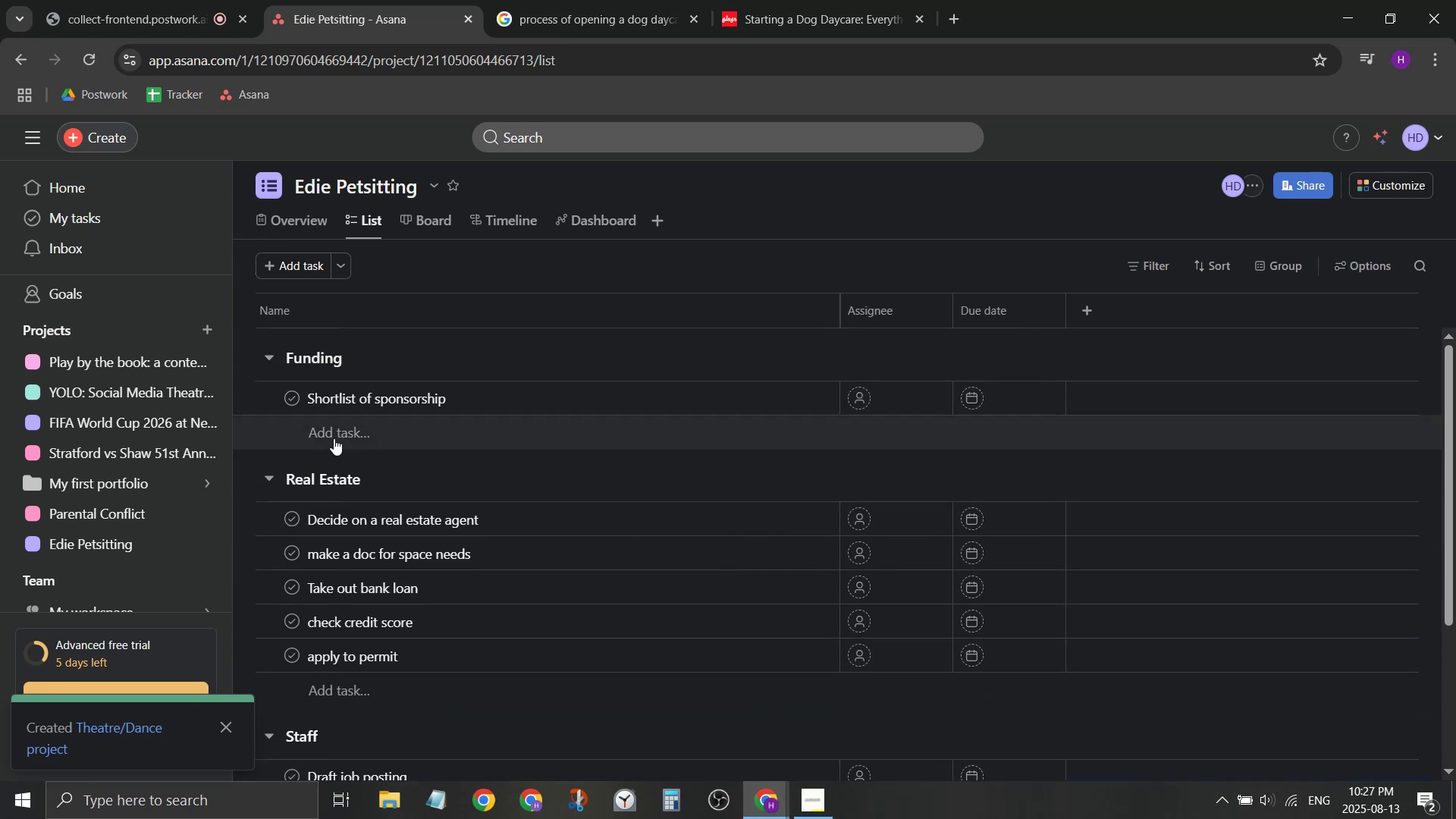 
left_click([545, 0])
 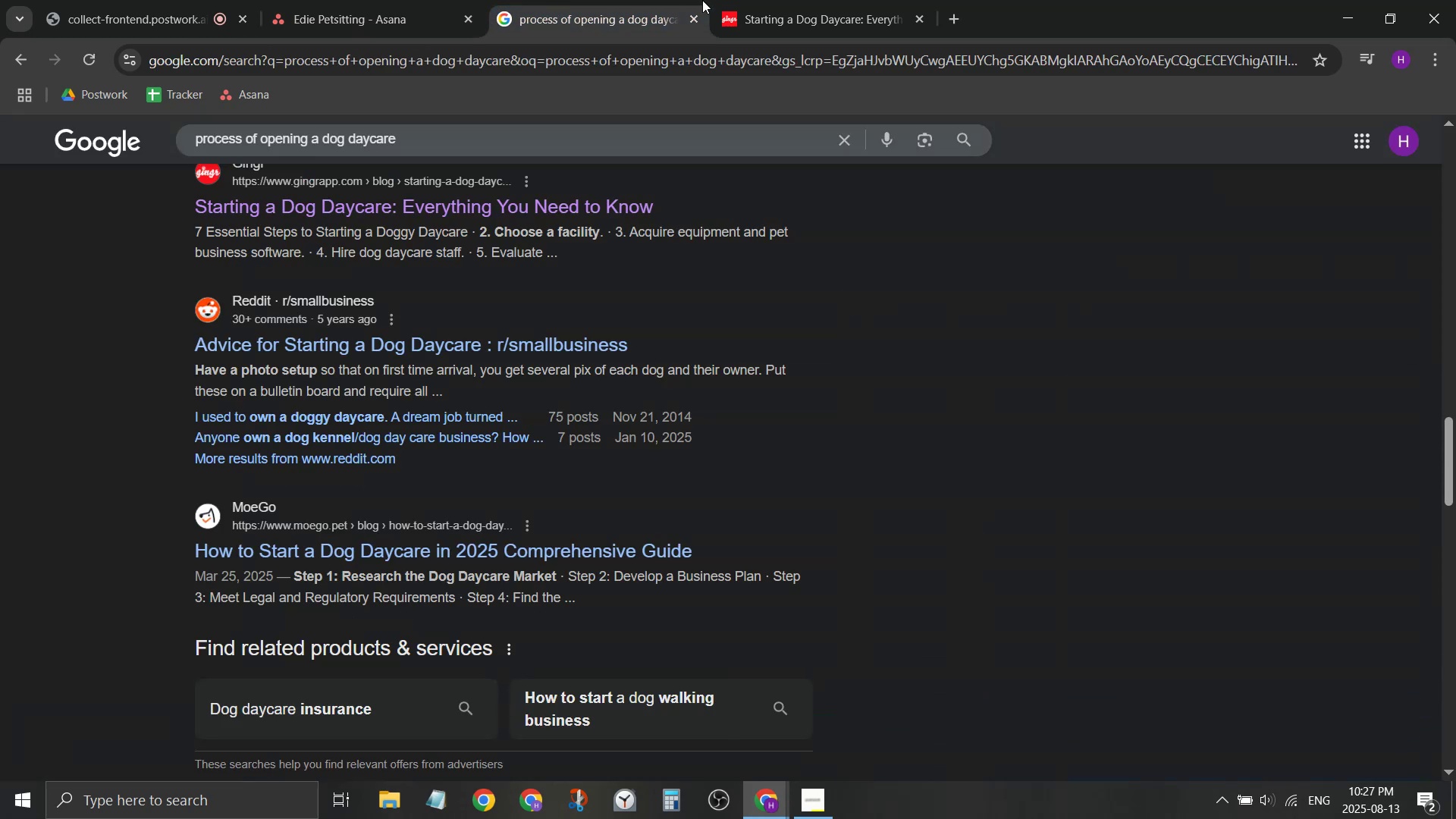 
left_click([774, 0])
 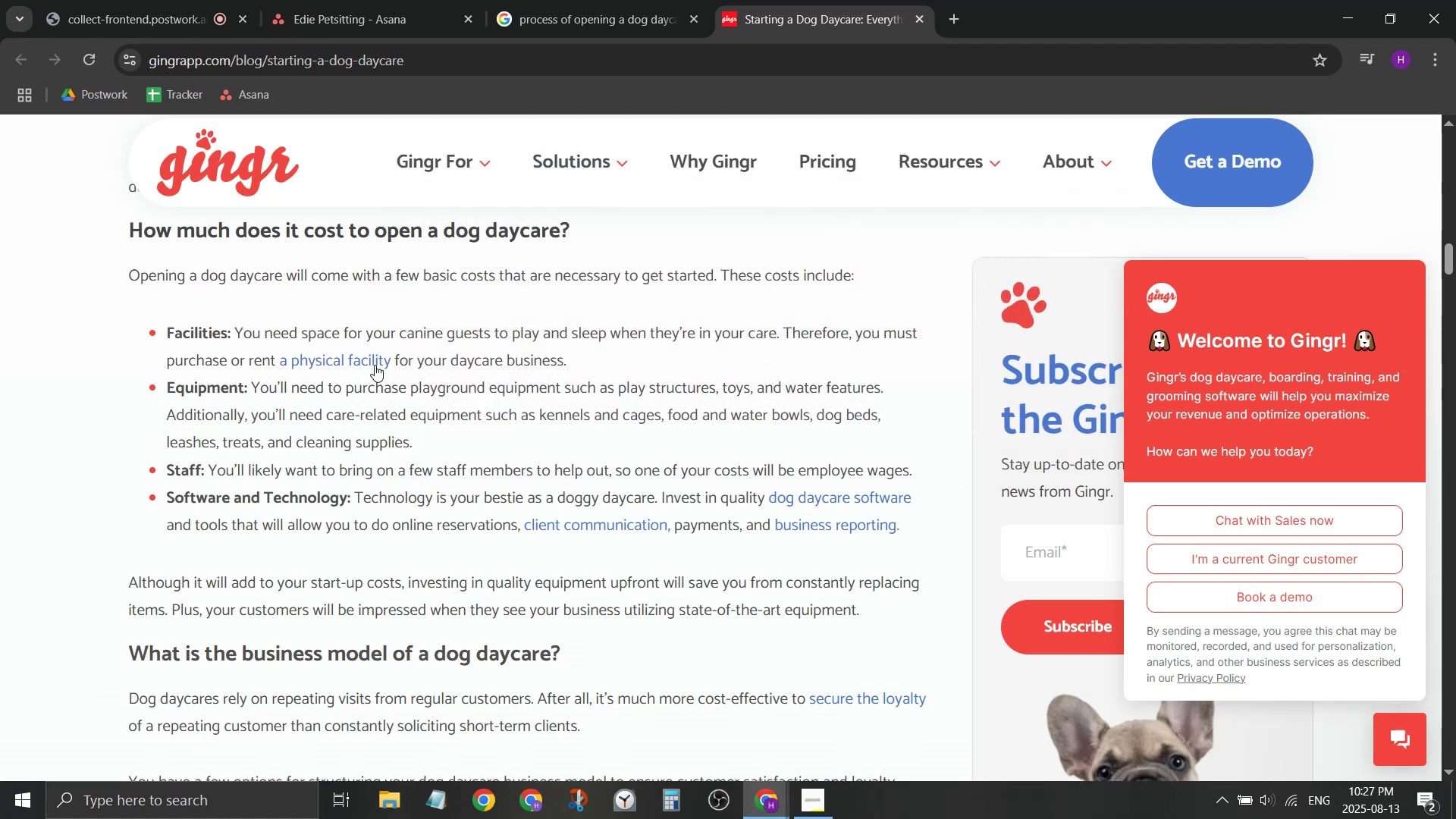 
wait(5.24)
 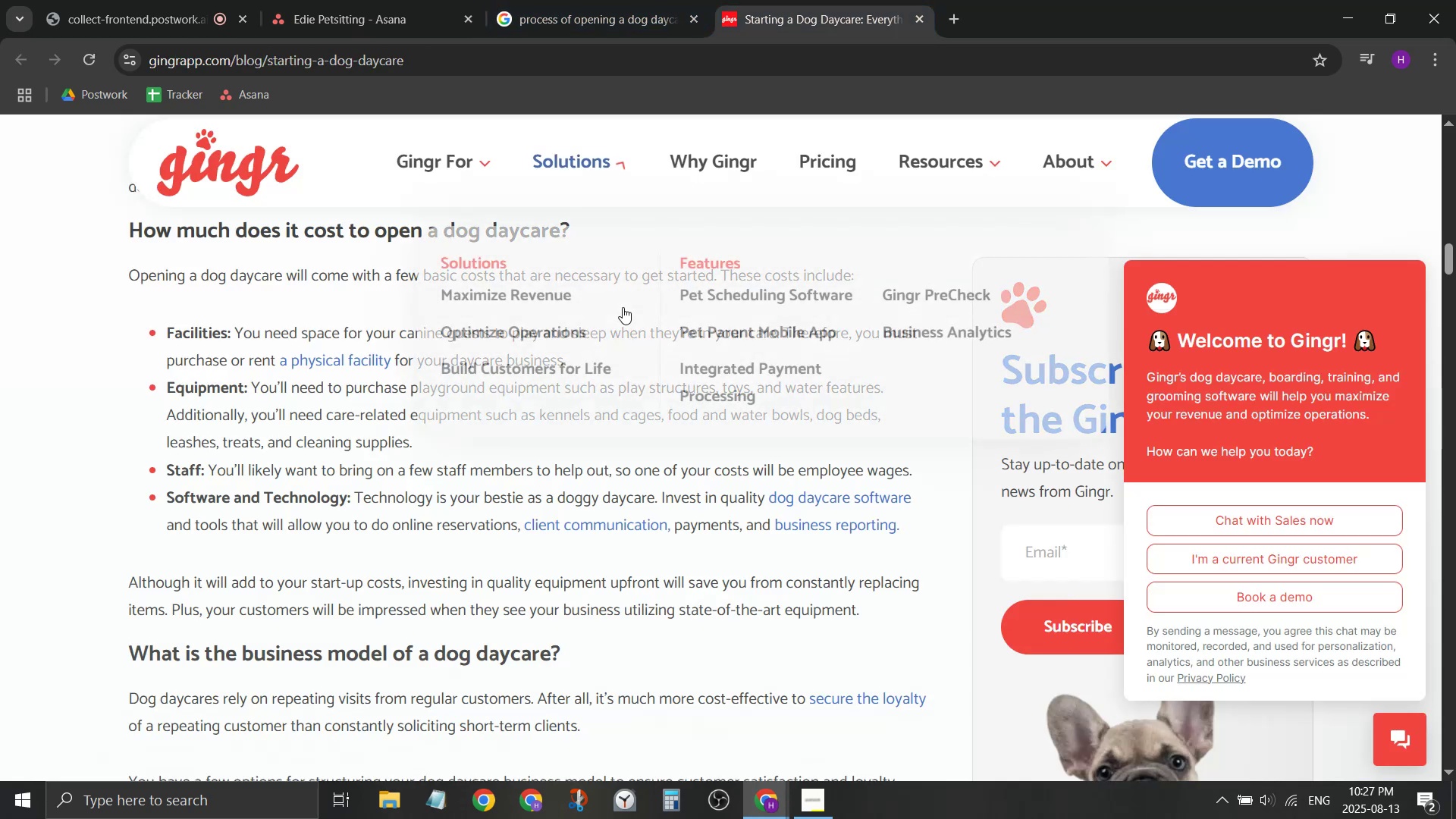 
right_click([375, 364])
 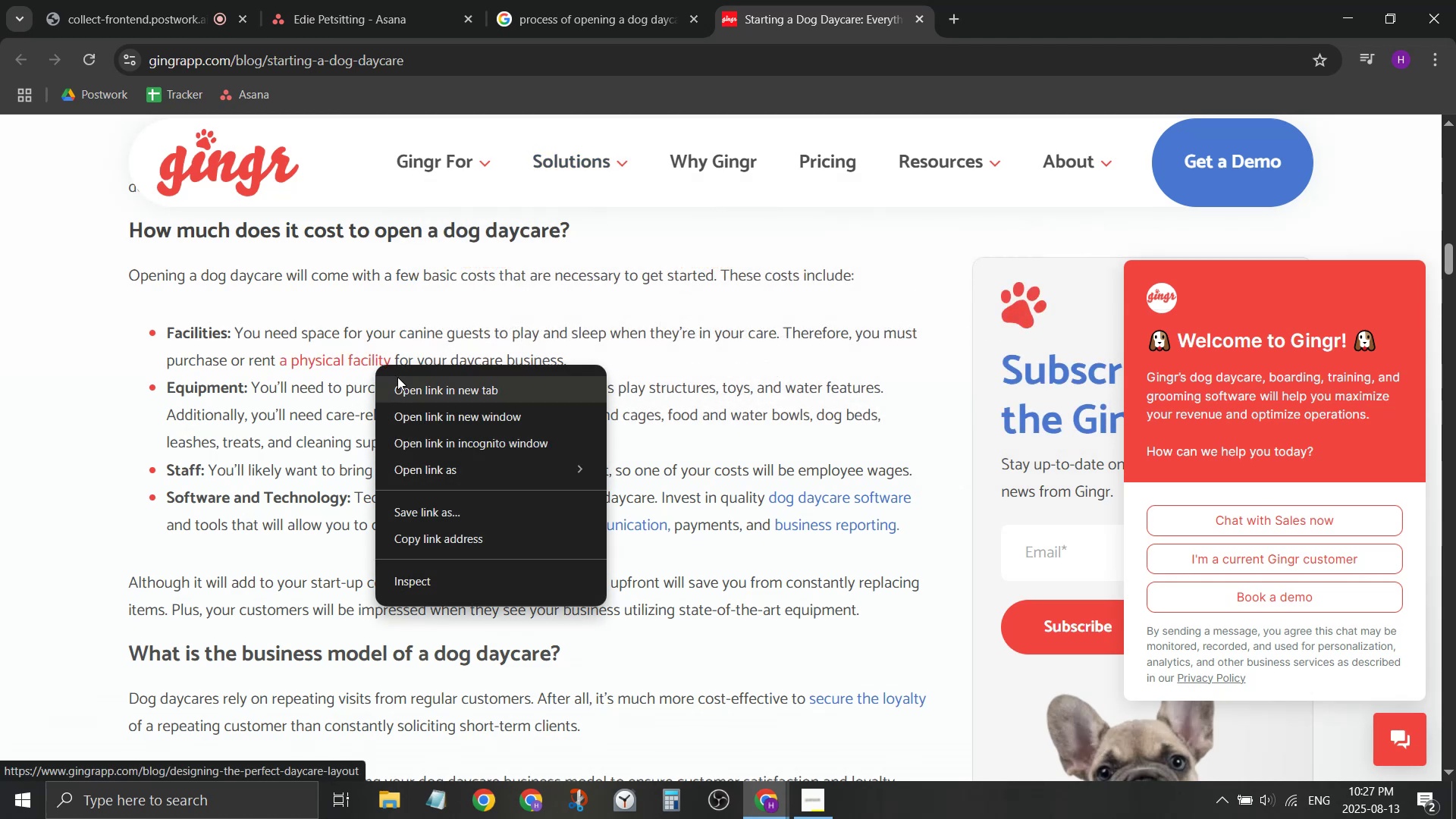 
left_click([402, 383])
 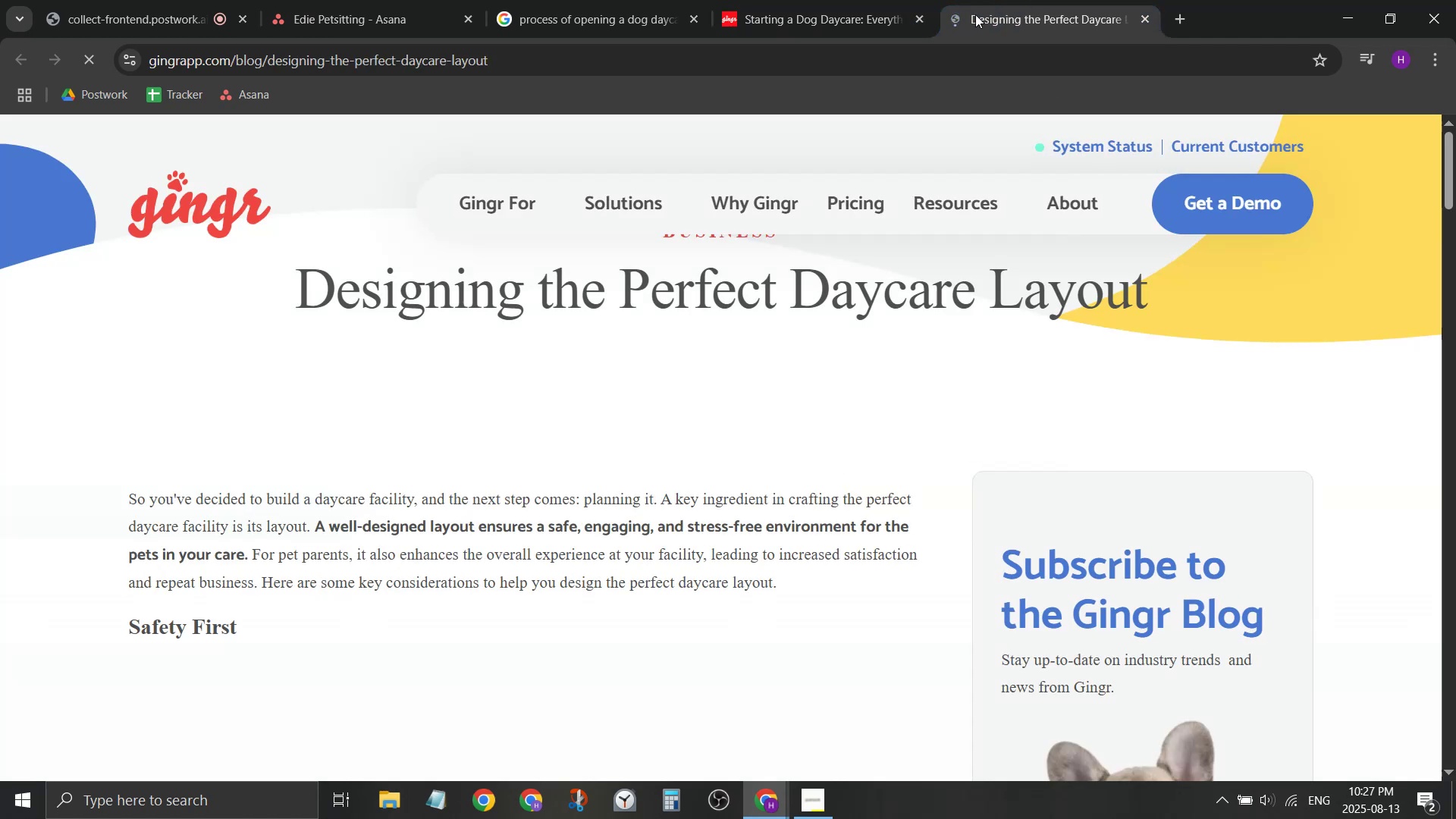 
scroll: coordinate [930, 221], scroll_direction: down, amount: 10.0
 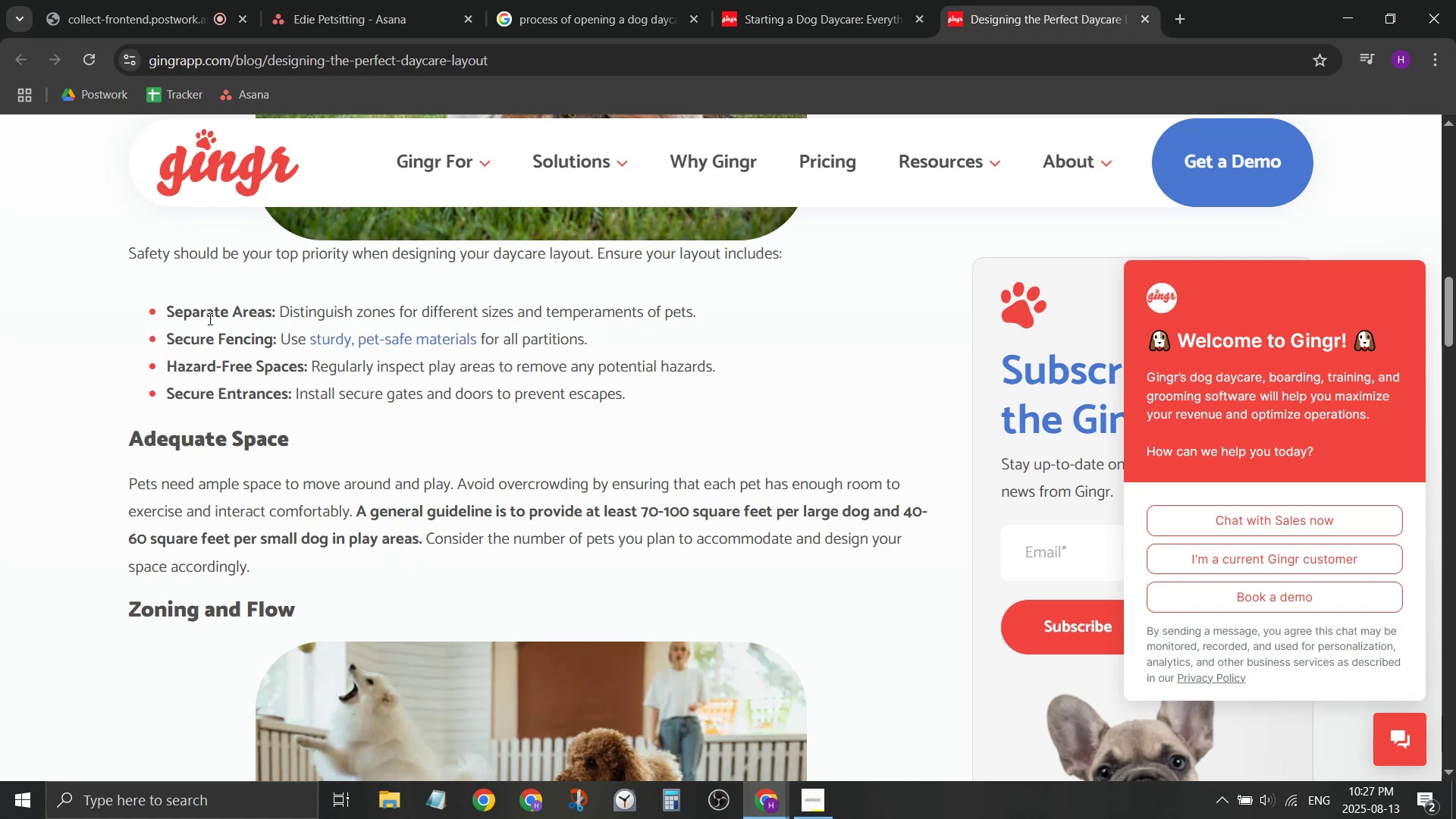 
left_click([334, 61])
 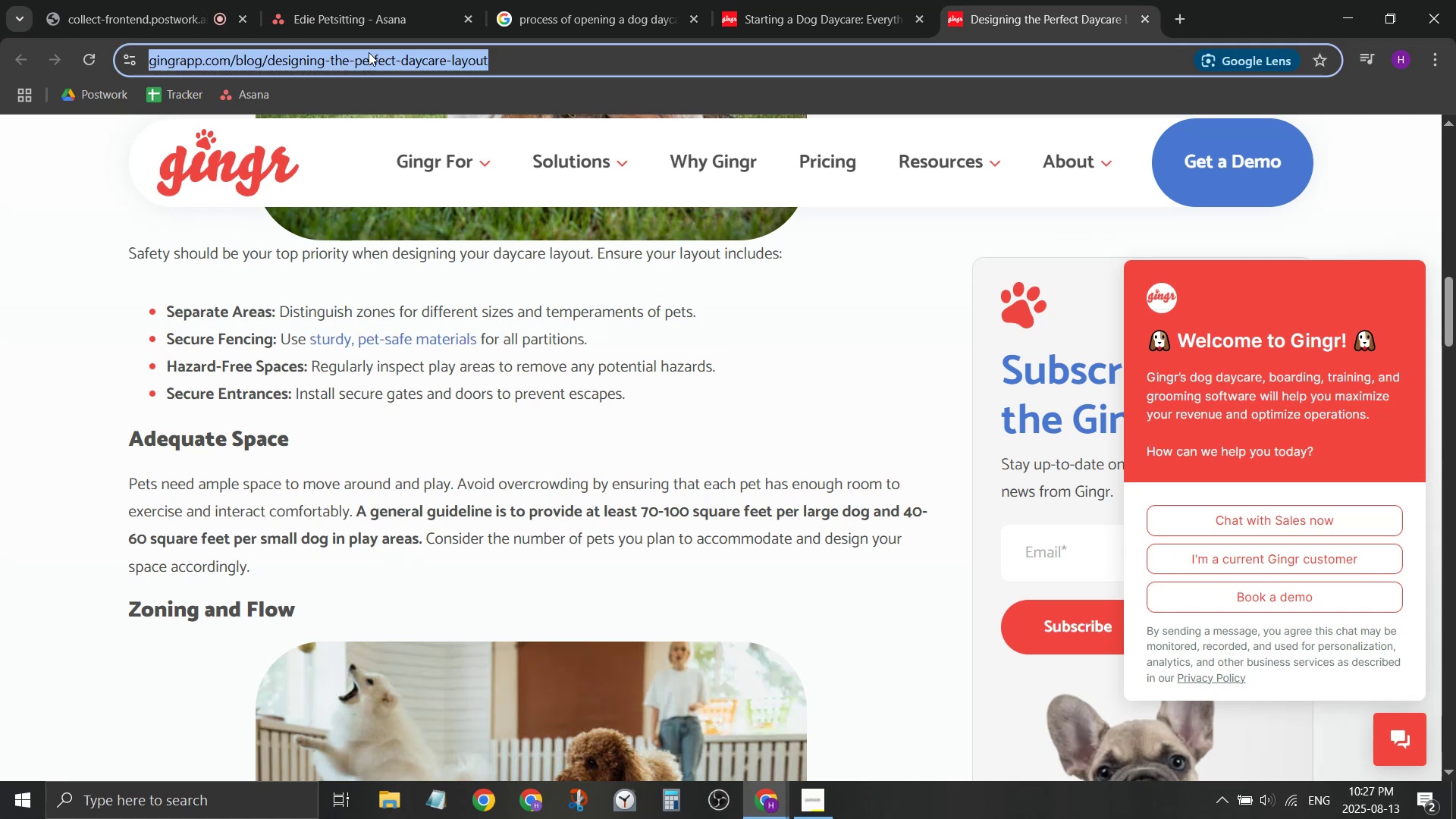 
key(Control+ControlLeft)
 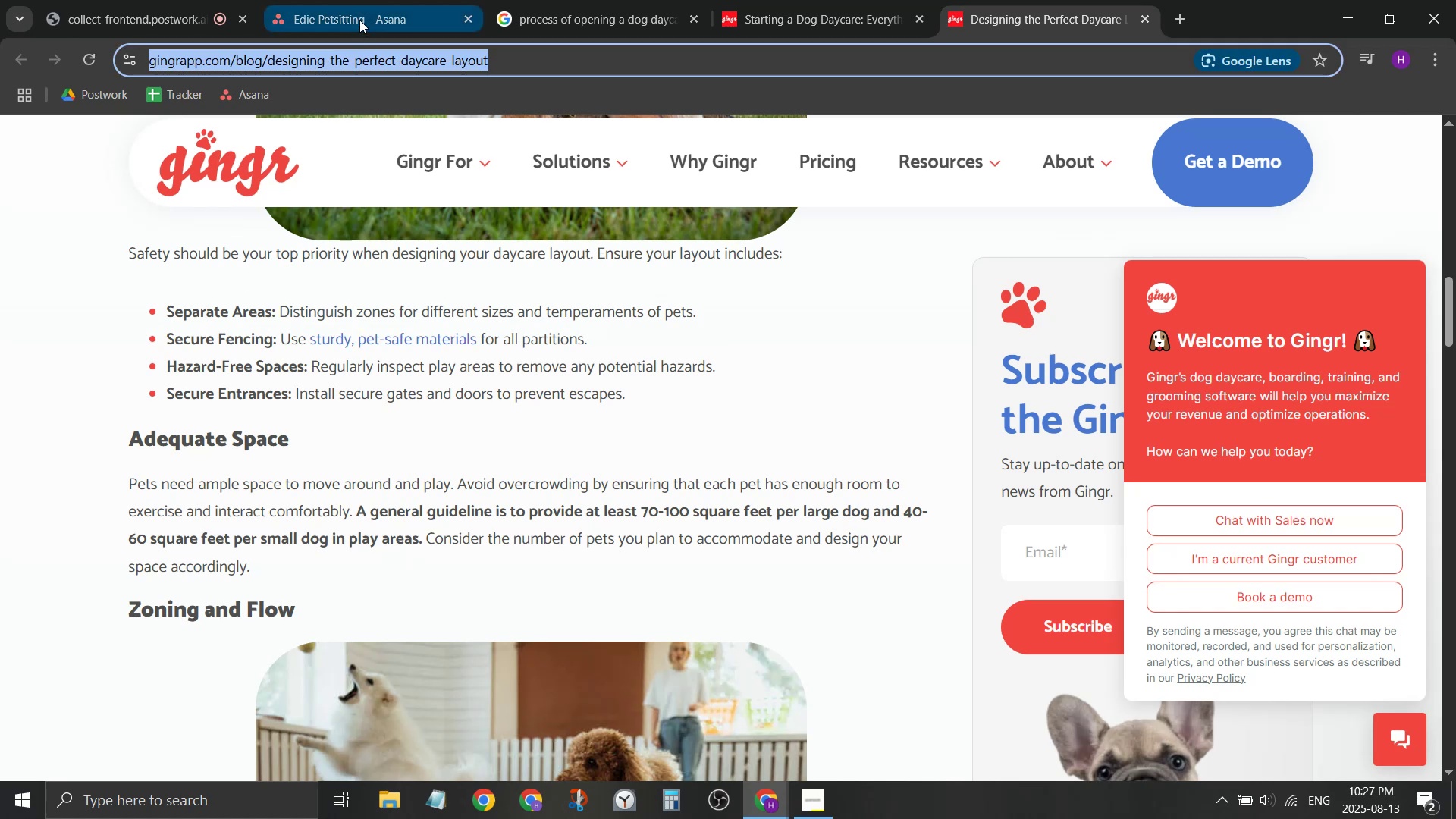 
key(Control+C)
 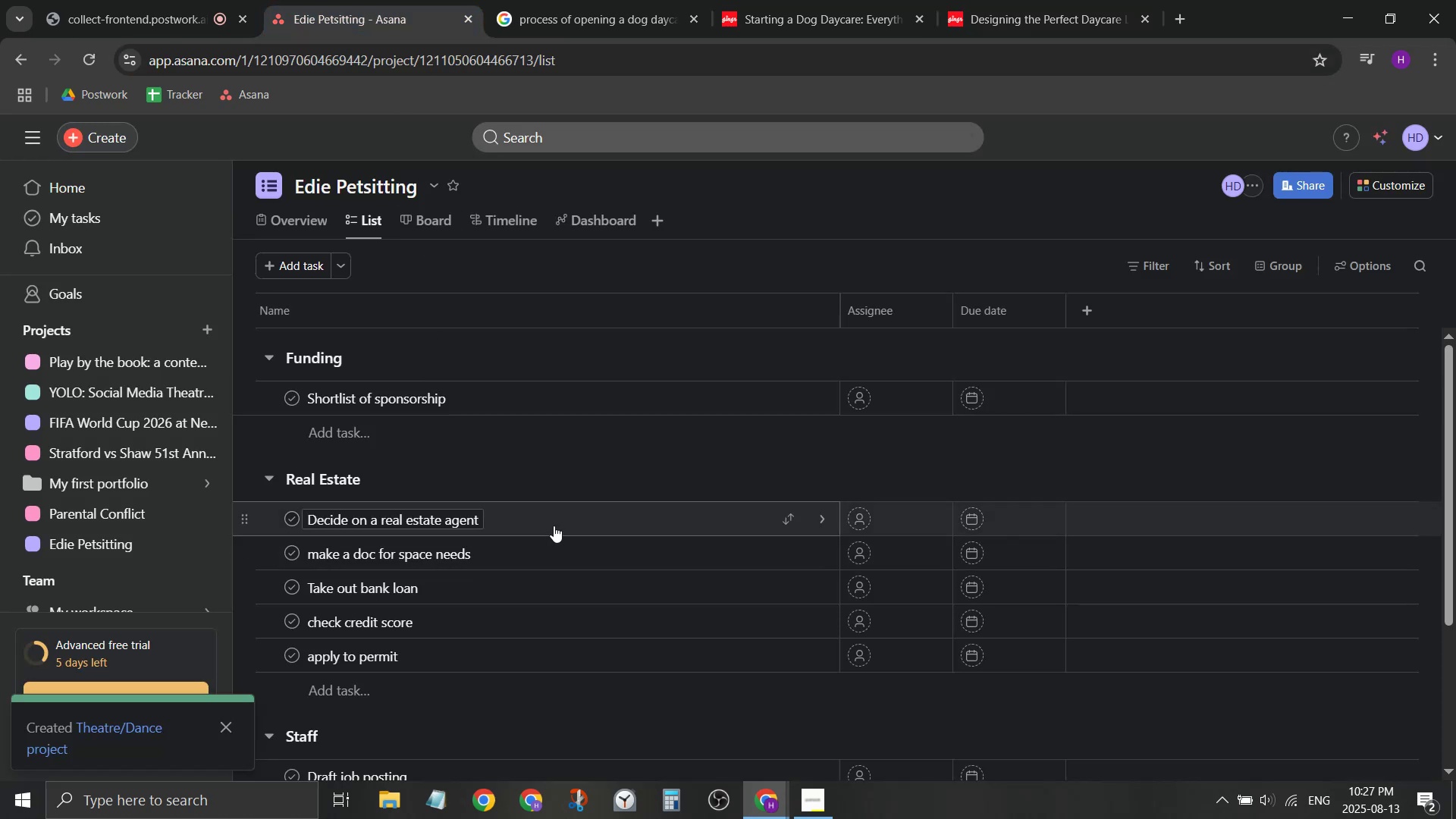 
left_click([553, 563])
 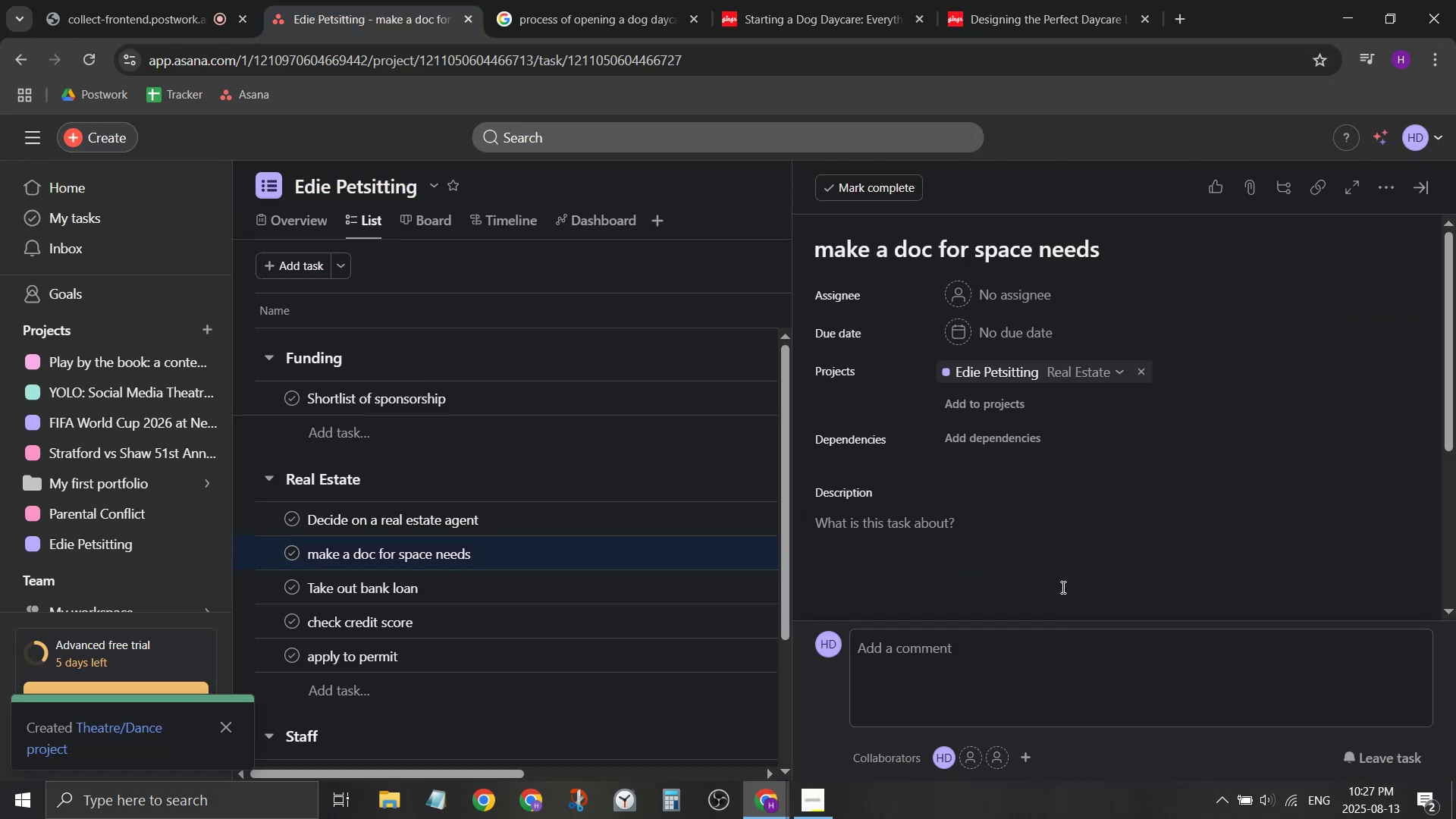 
left_click([1043, 509])
 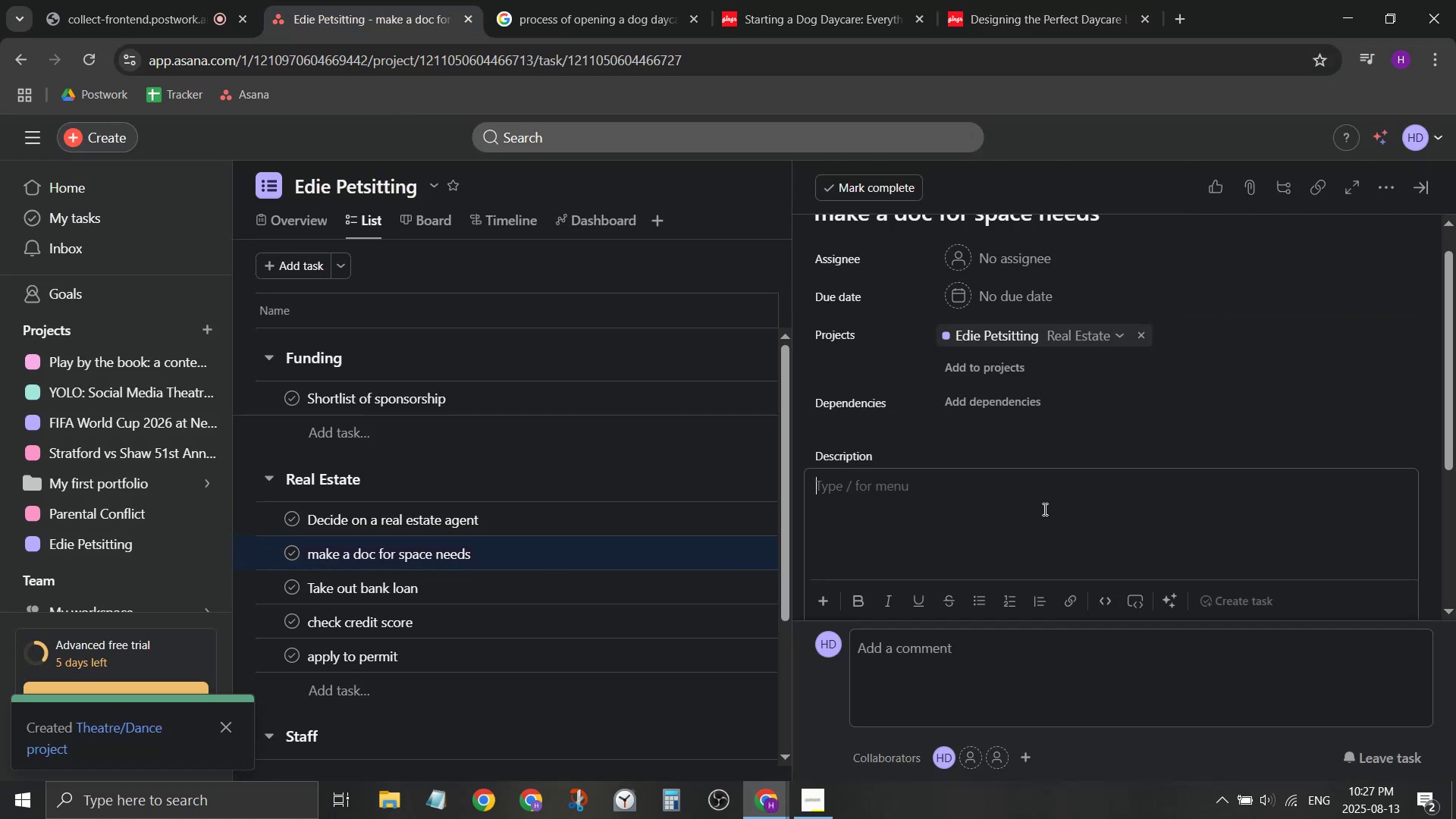 
key(Control+ControlLeft)
 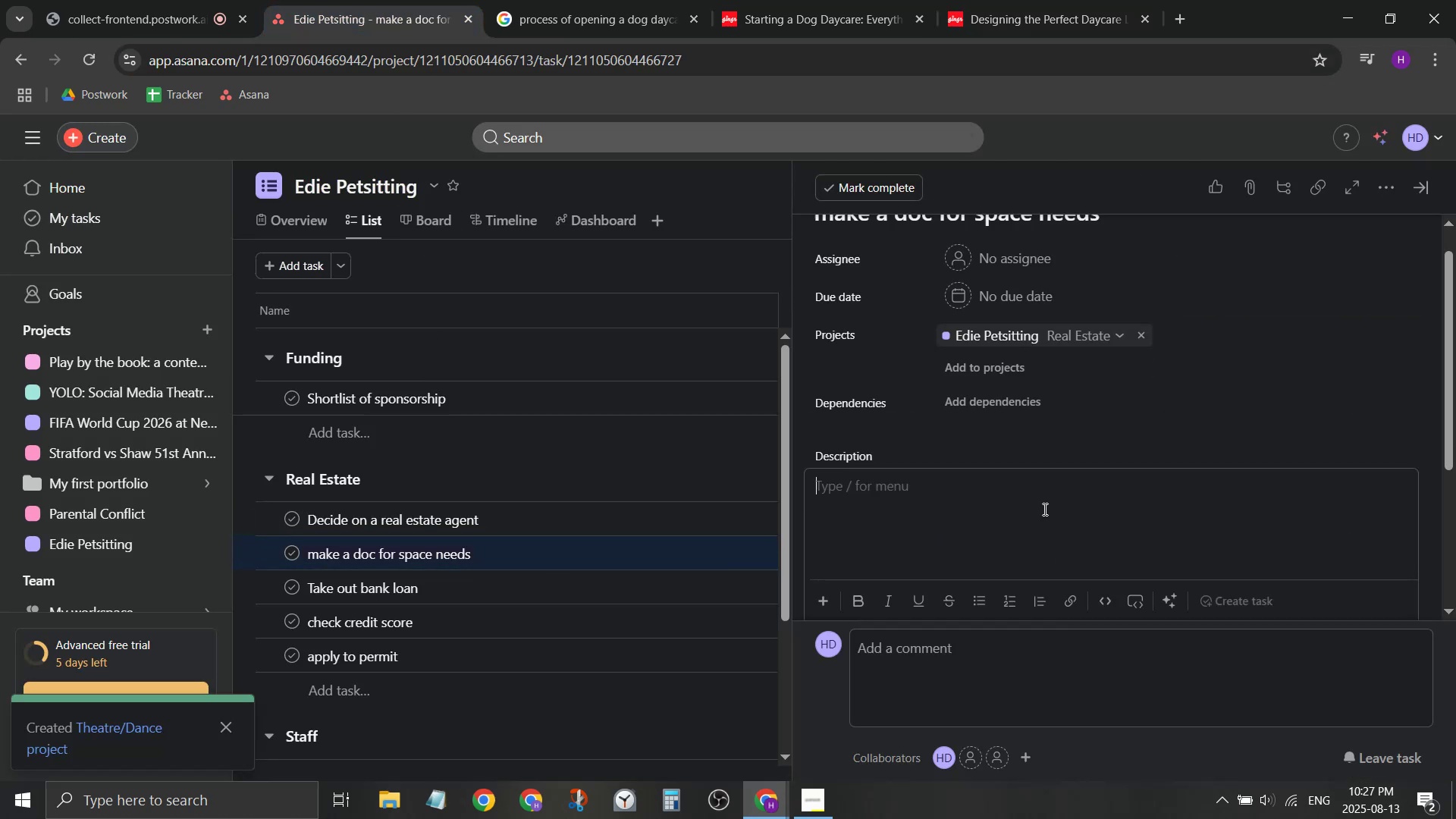 
key(Control+V)
 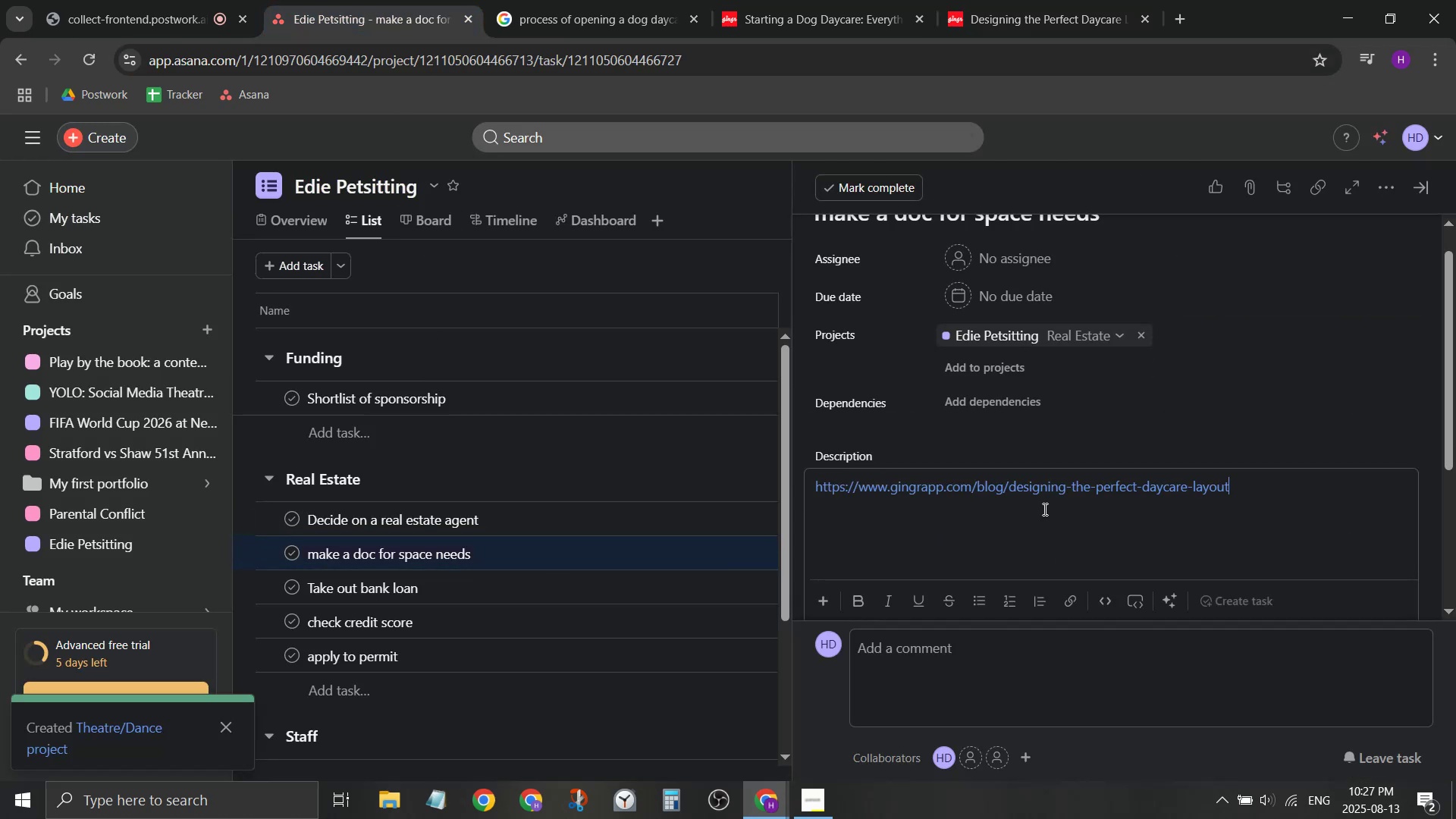 
key(Enter)
 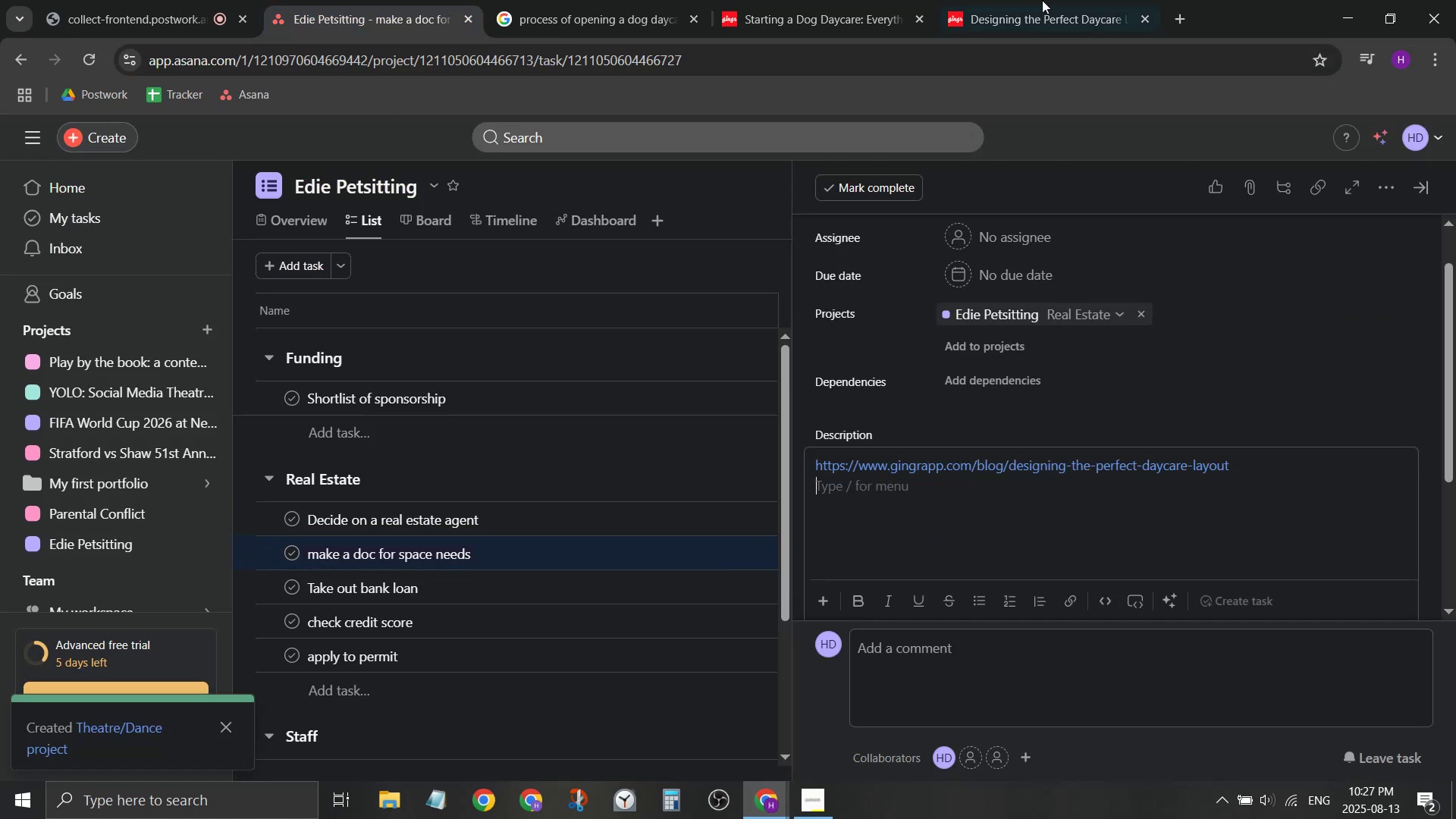 
left_click([1035, 0])
 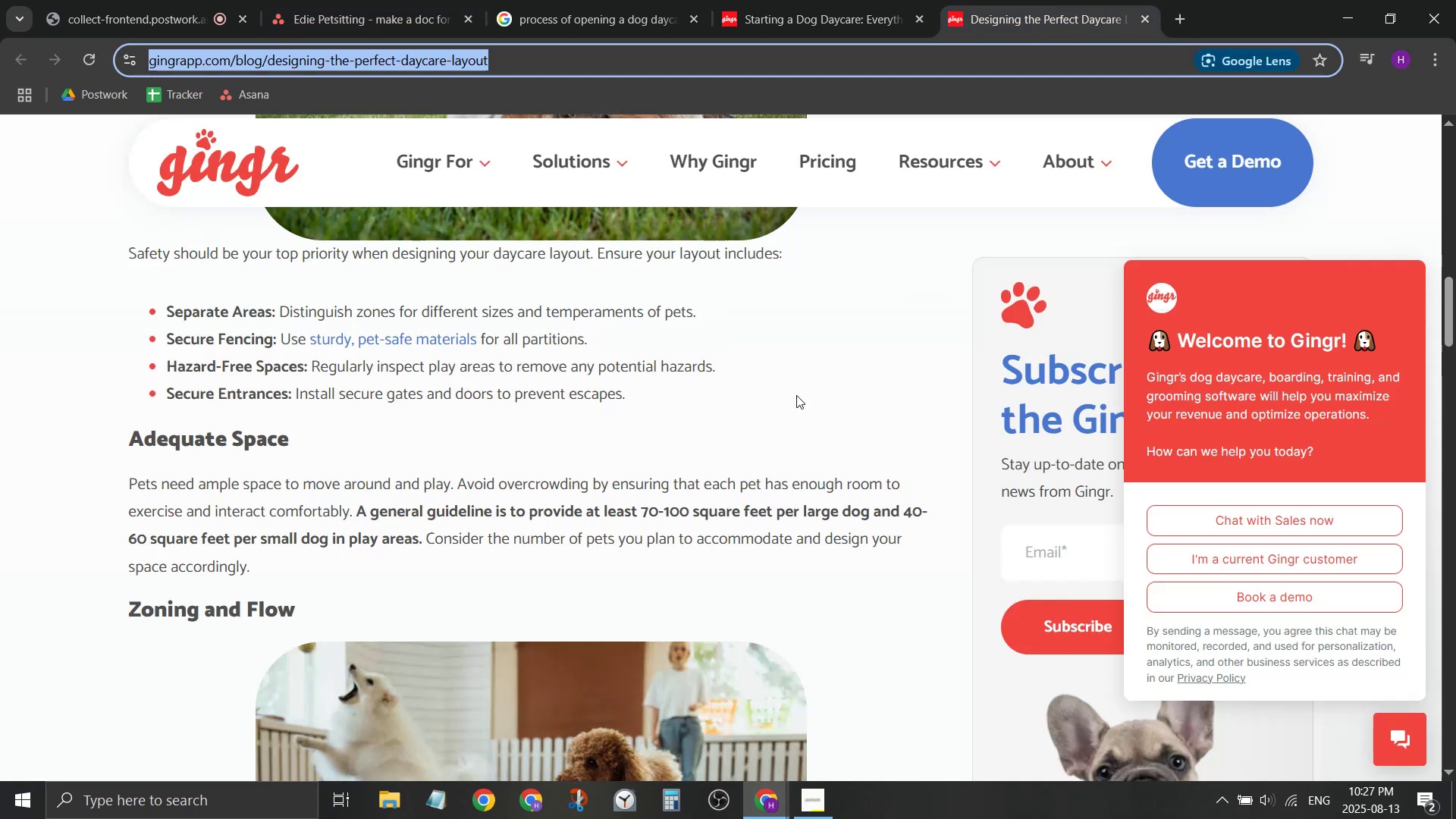 
scroll: coordinate [527, 531], scroll_direction: down, amount: 16.0
 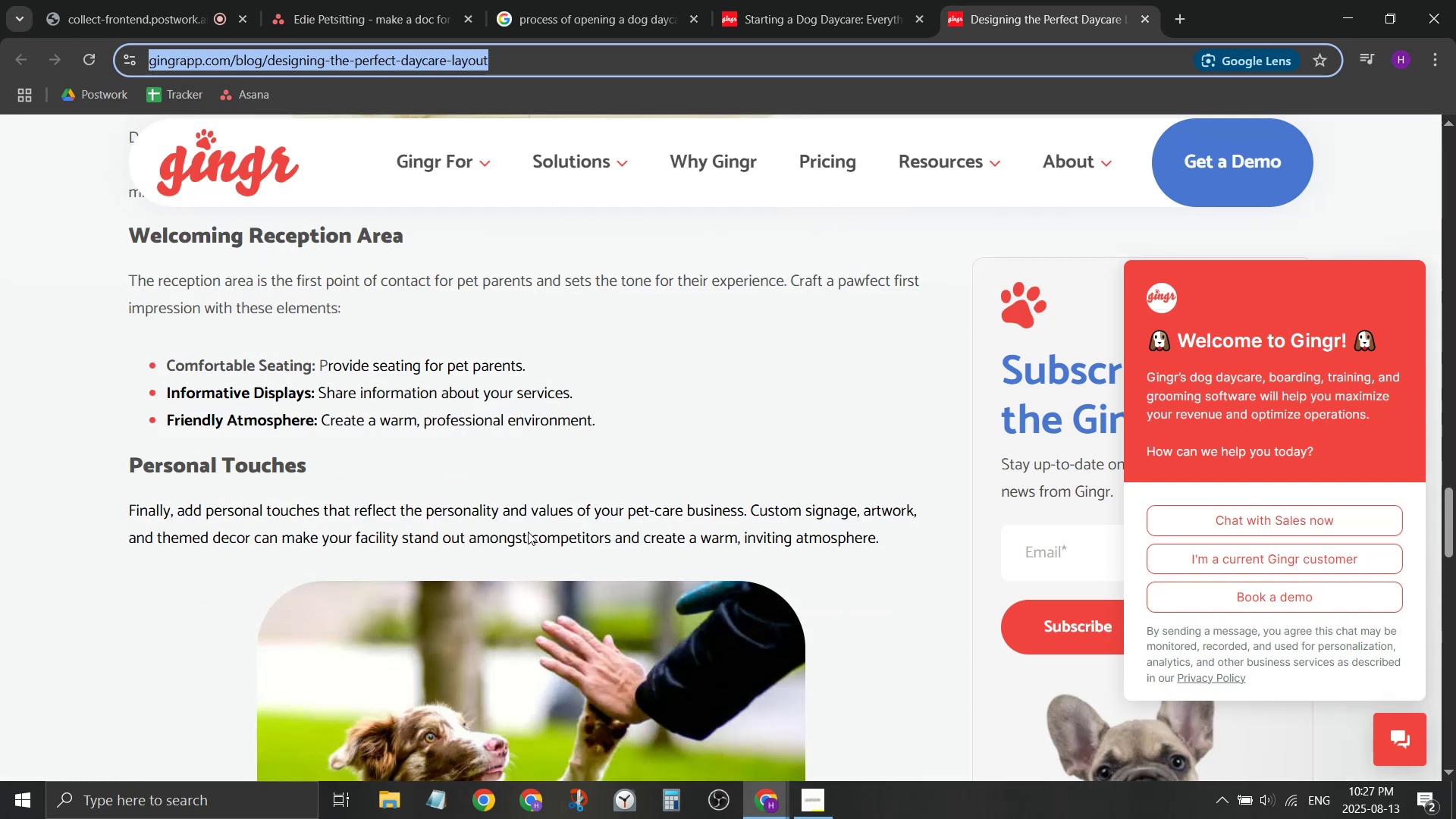 
scroll: coordinate [533, 534], scroll_direction: down, amount: 7.0
 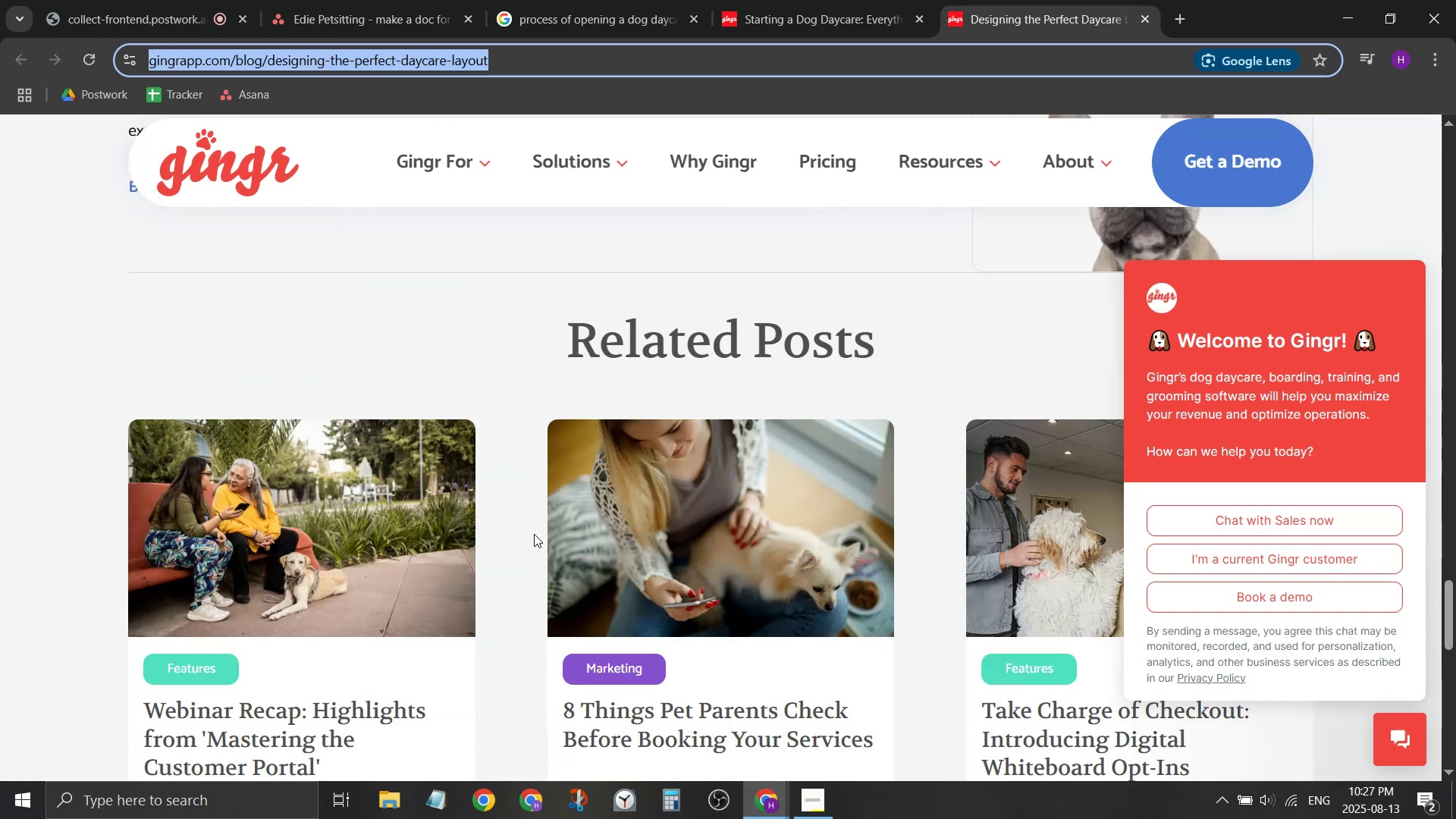 
scroll: coordinate [548, 529], scroll_direction: up, amount: 18.0
 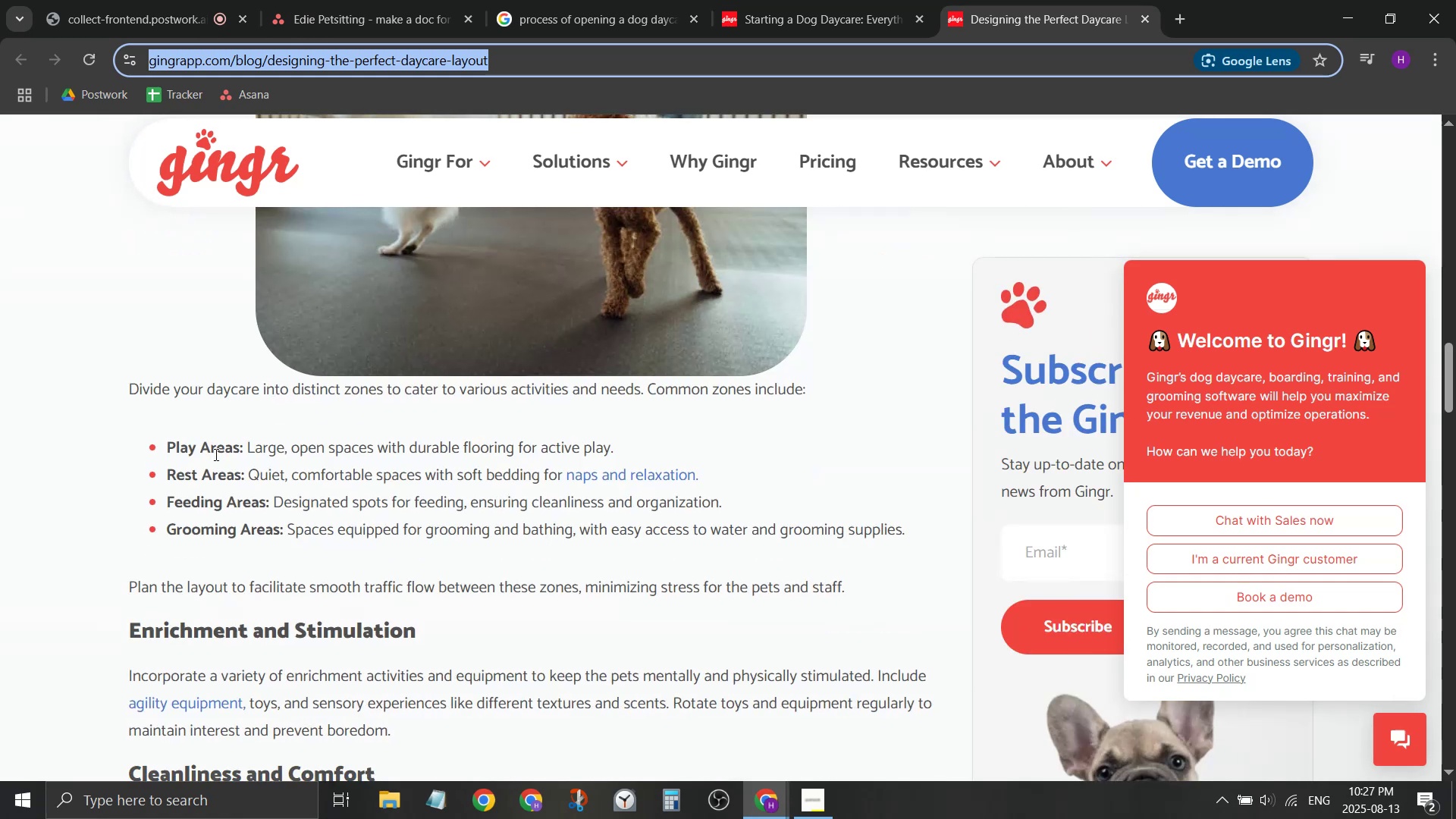 
wait(6.18)
 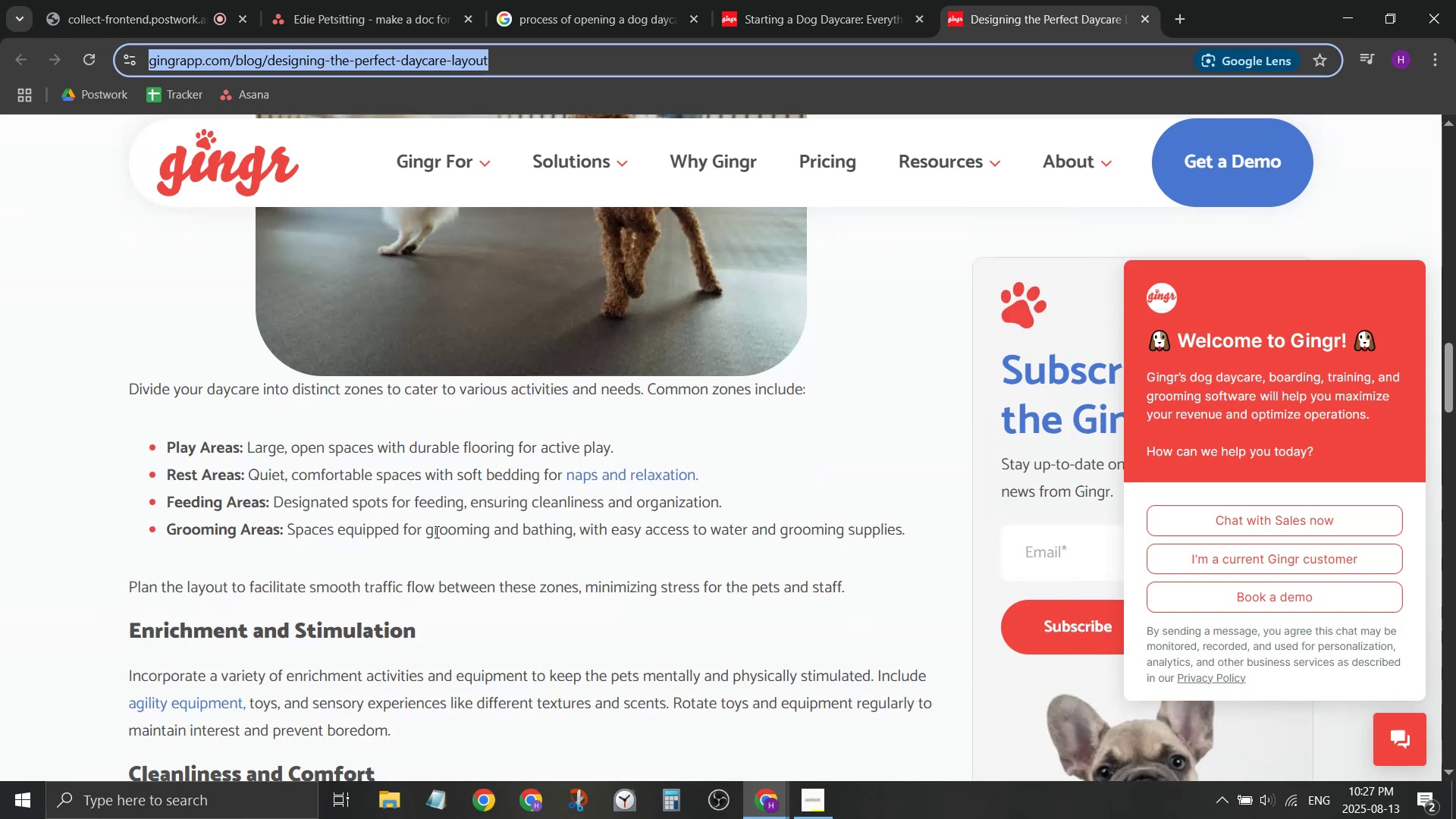 
scroll: coordinate [218, 454], scroll_direction: up, amount: 2.0
 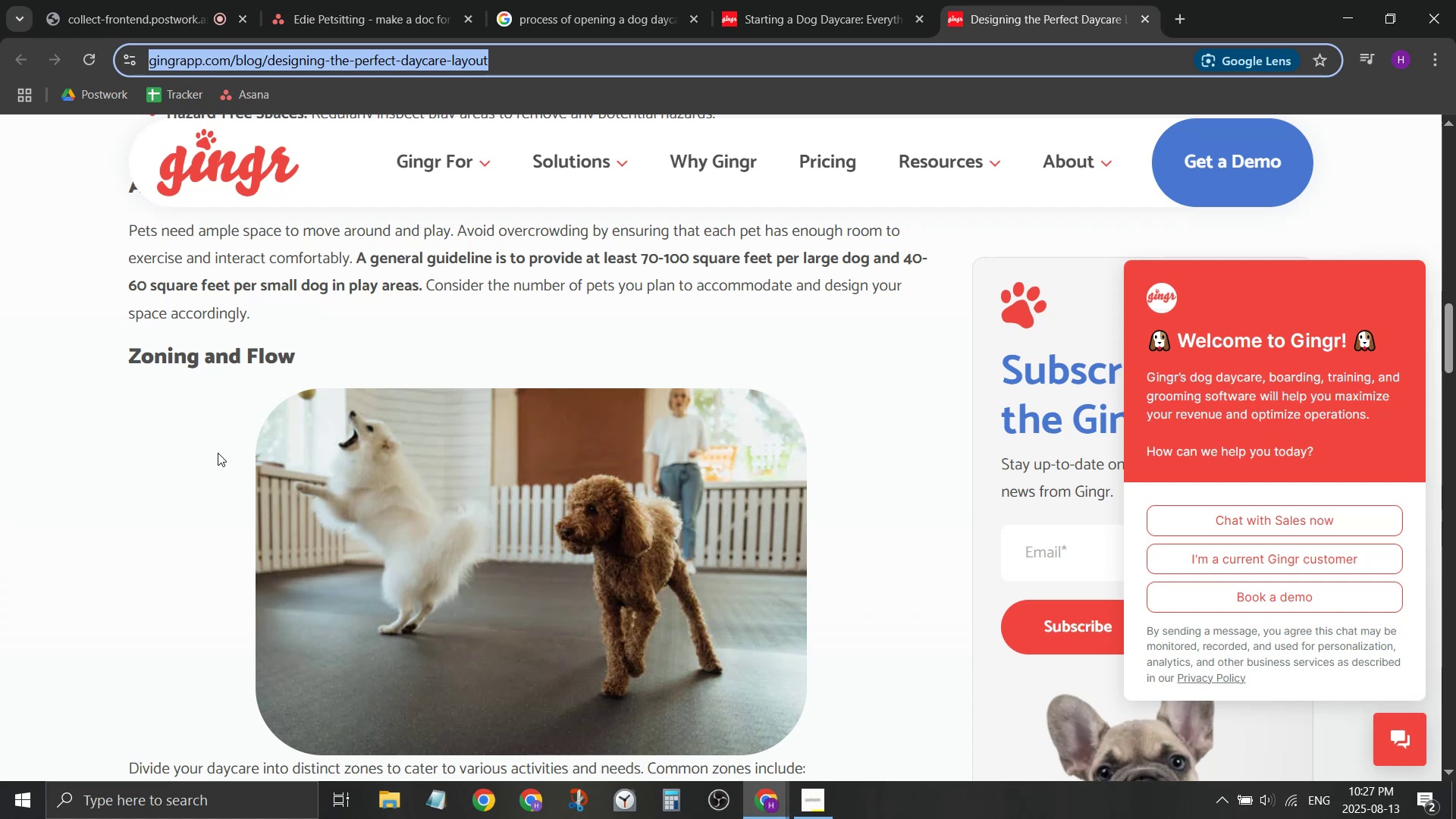 
scroll: coordinate [221, 452], scroll_direction: down, amount: 3.0
 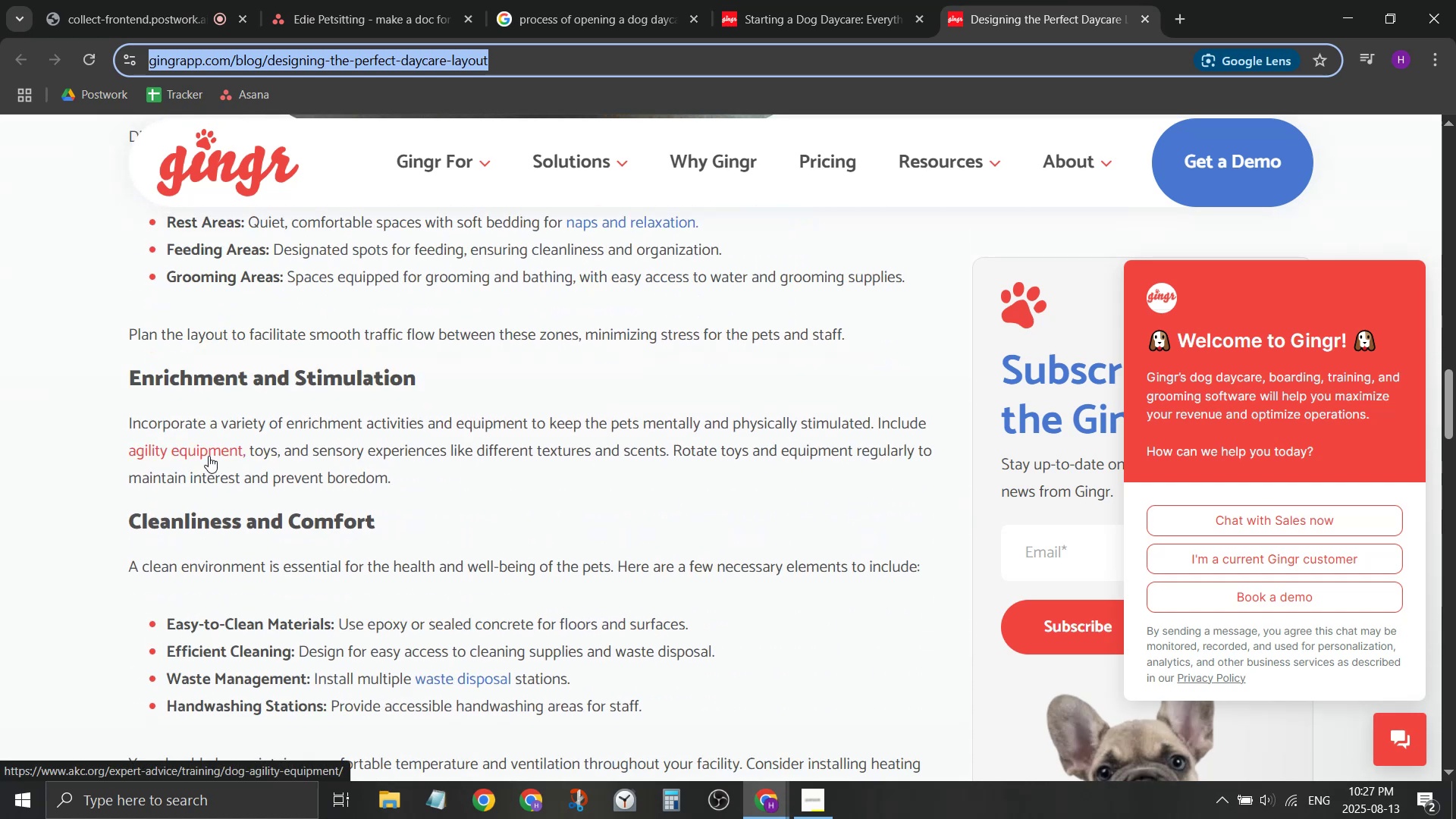 
left_click([293, 30])
 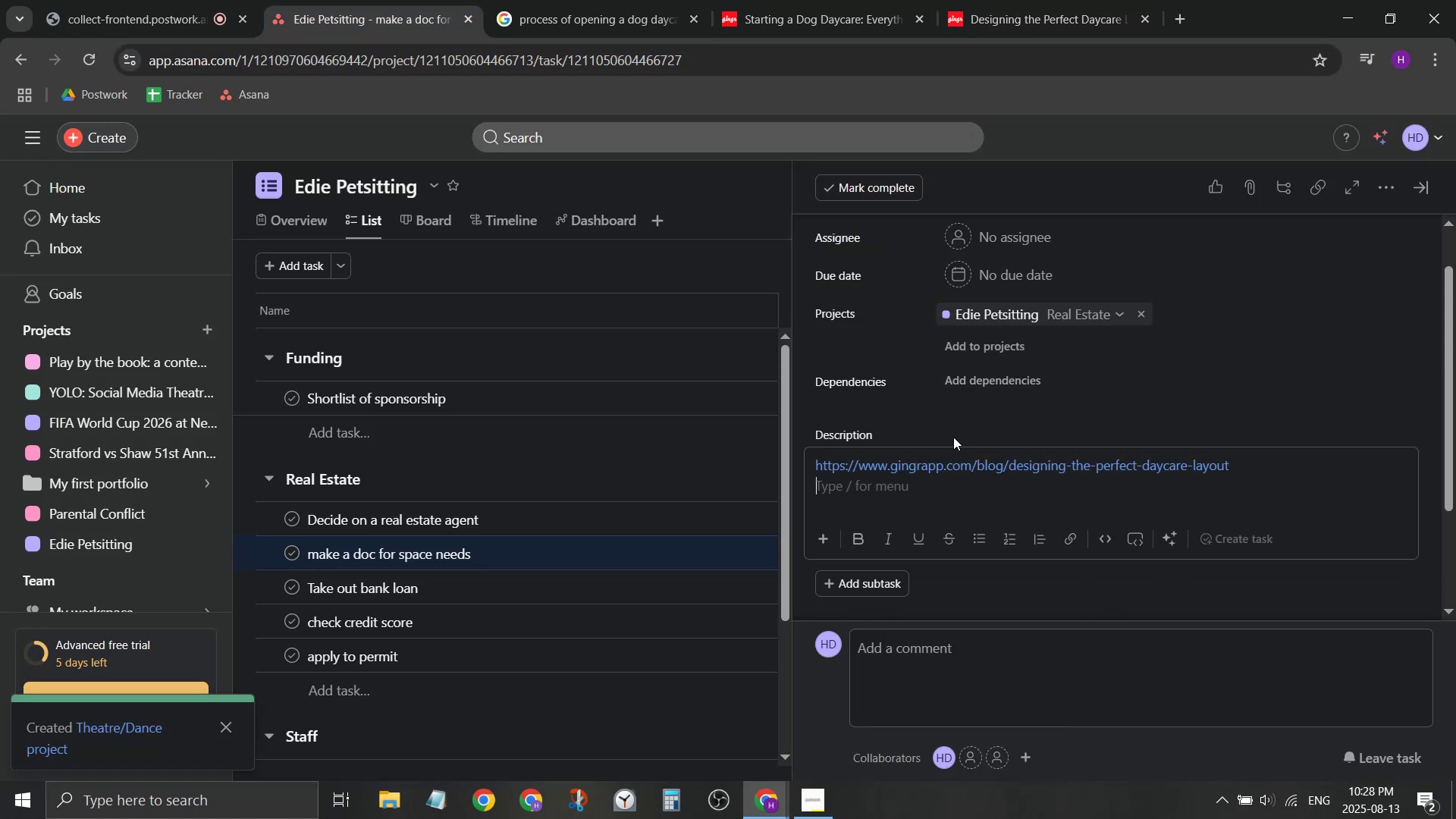 
type(- latge)
key(Backspace)
key(Backspace)
key(Backspace)
type(rge backyard)
 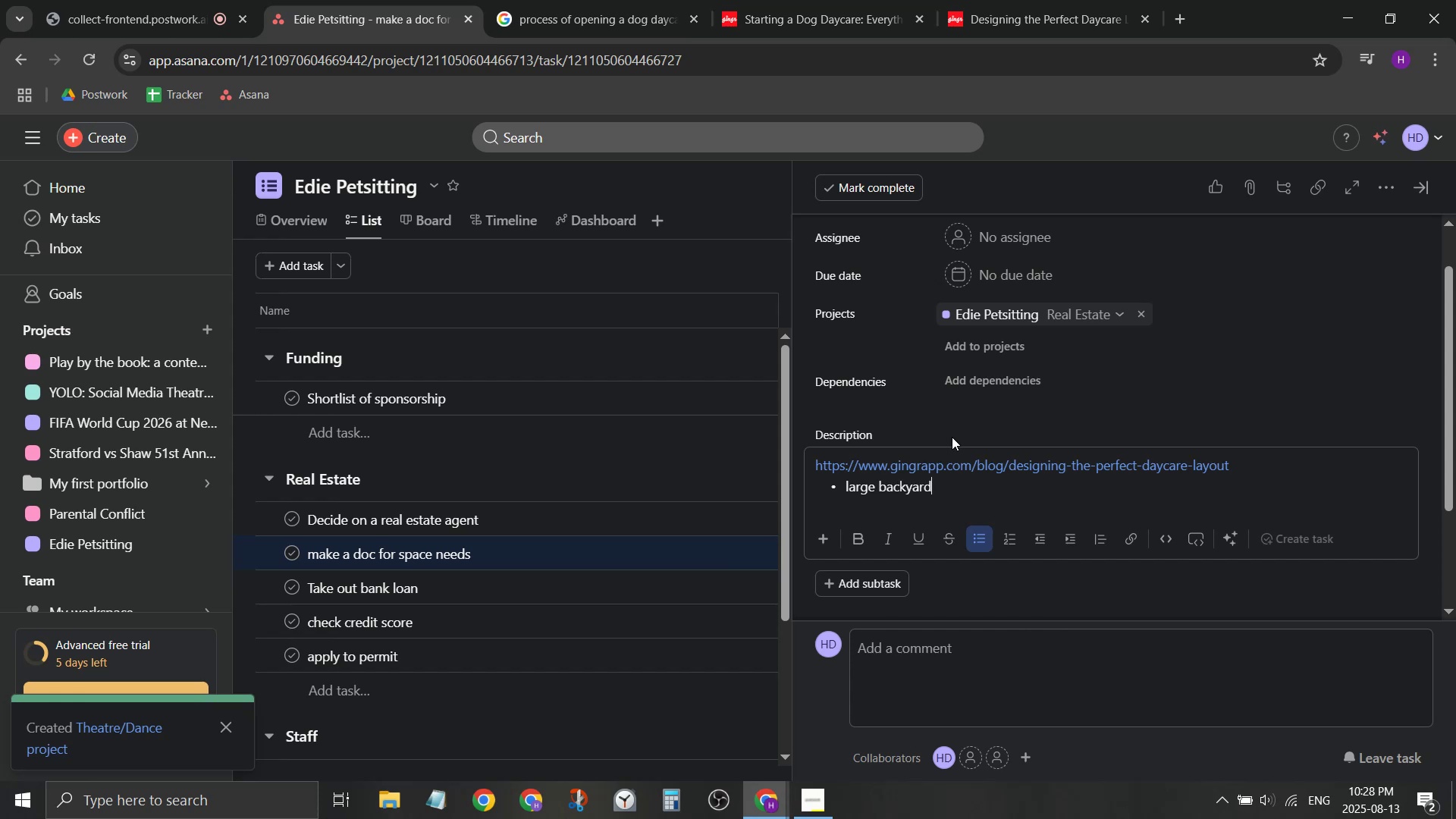 
key(Enter)
 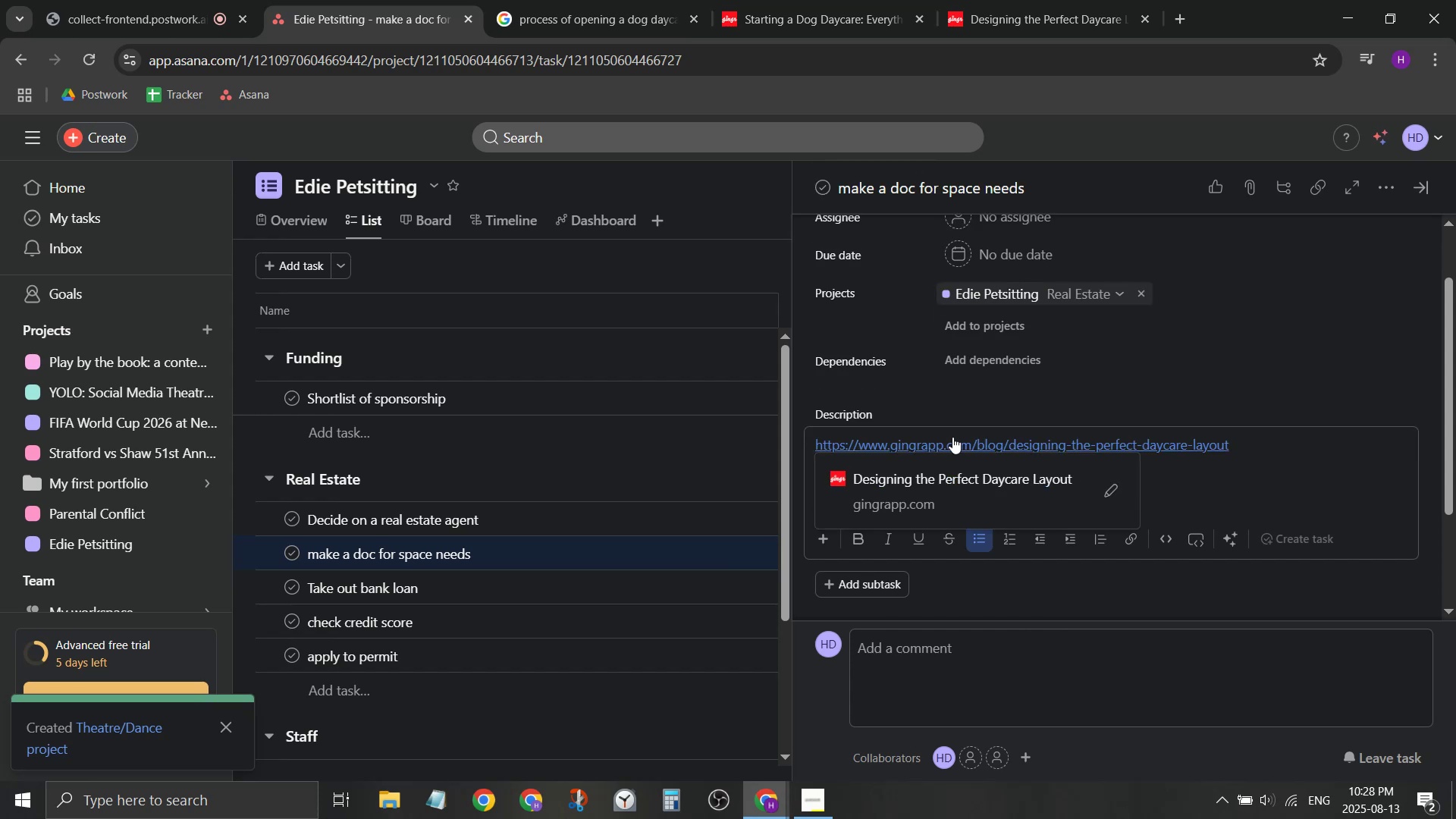 
type(se)
key(Backspace)
key(Backspace)
type(ideally easy to clean floor)
key(Backspace)
key(Backspace)
type(harw)
key(Backspace)
type(dwoodfloo)
key(Backspace)
key(Backspace)
key(Backspace)
key(Backspace)
type( floor thru the whole house)
 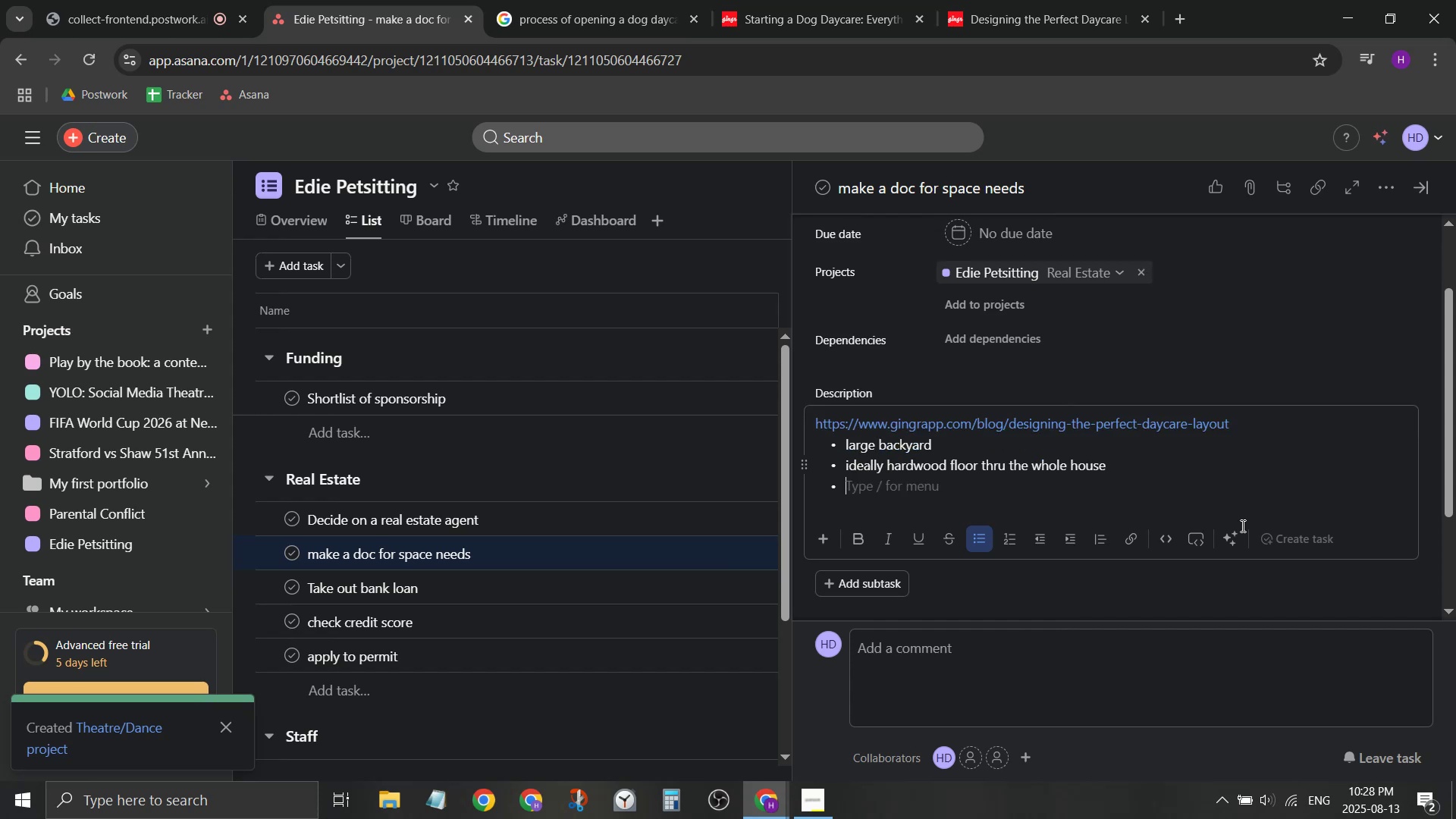 
key(Enter)
 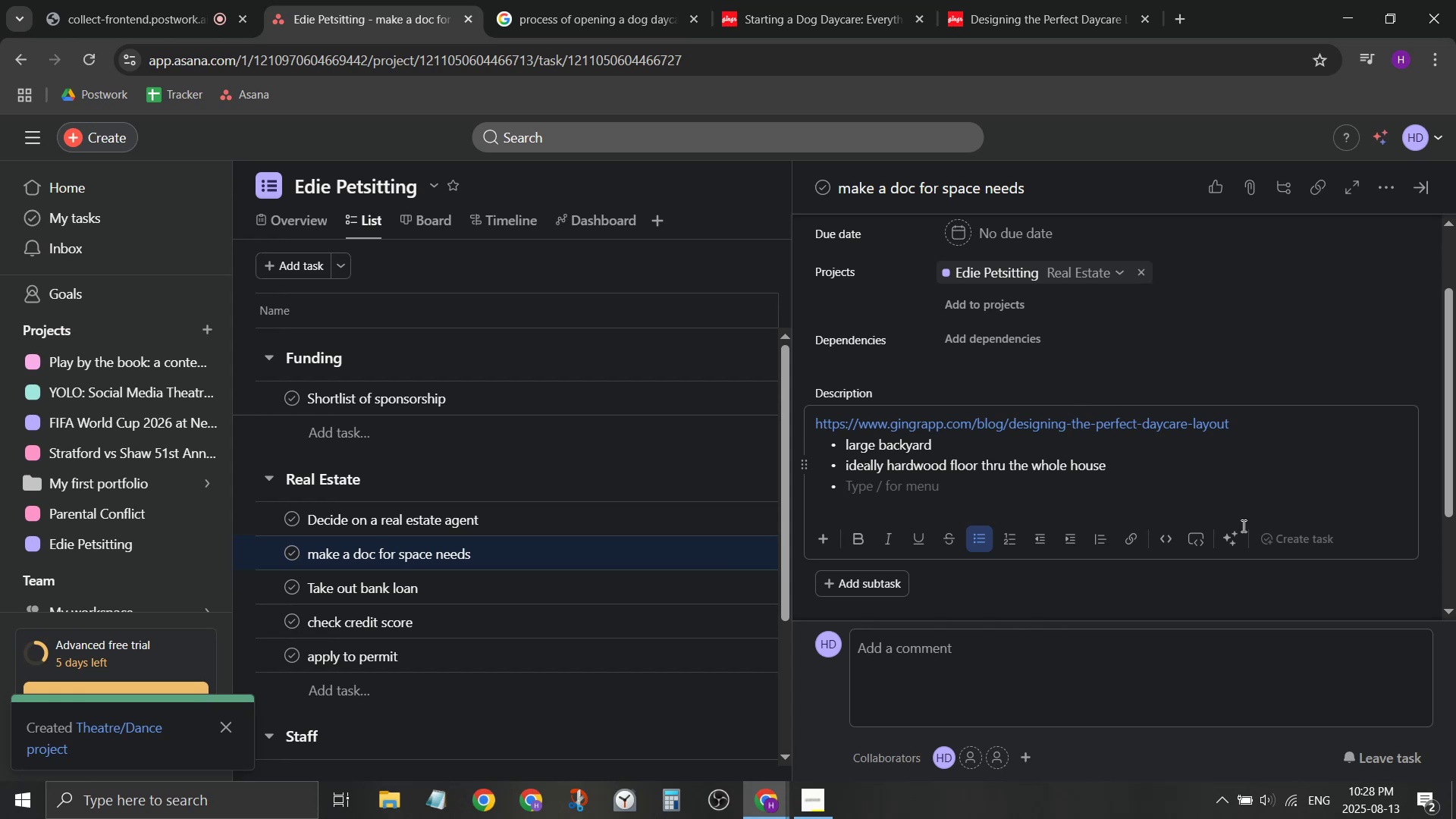 
wait(7.94)
 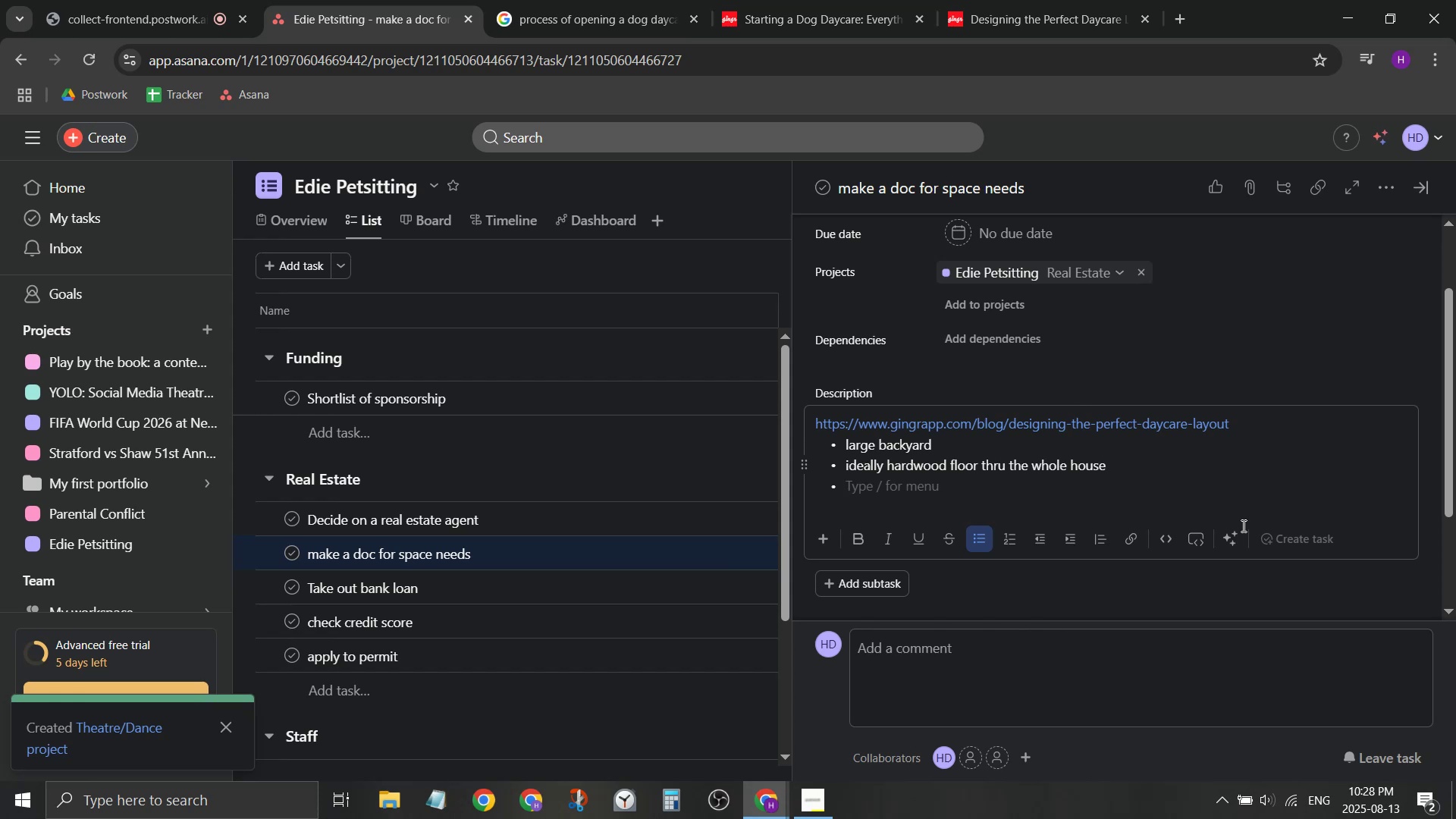 
type(larg)
key(Backspace)
key(Backspace)
key(Backspace)
key(Backspace)
type(dista)
key(Backspace)
key(Backspace)
key(Backspace)
key(Backspace)
key(Backspace)
type(large are)
key(Backspace)
key(Backspace)
key(Backspace)
type(fron )
key(Backspace)
type(t area fofr )
key(Backspace)
key(Backspace)
key(Backspace)
type(r easy drop off / pikcup)
key(Backspace)
key(Backspace)
key(Backspace)
key(Backspace)
type(ck up)
 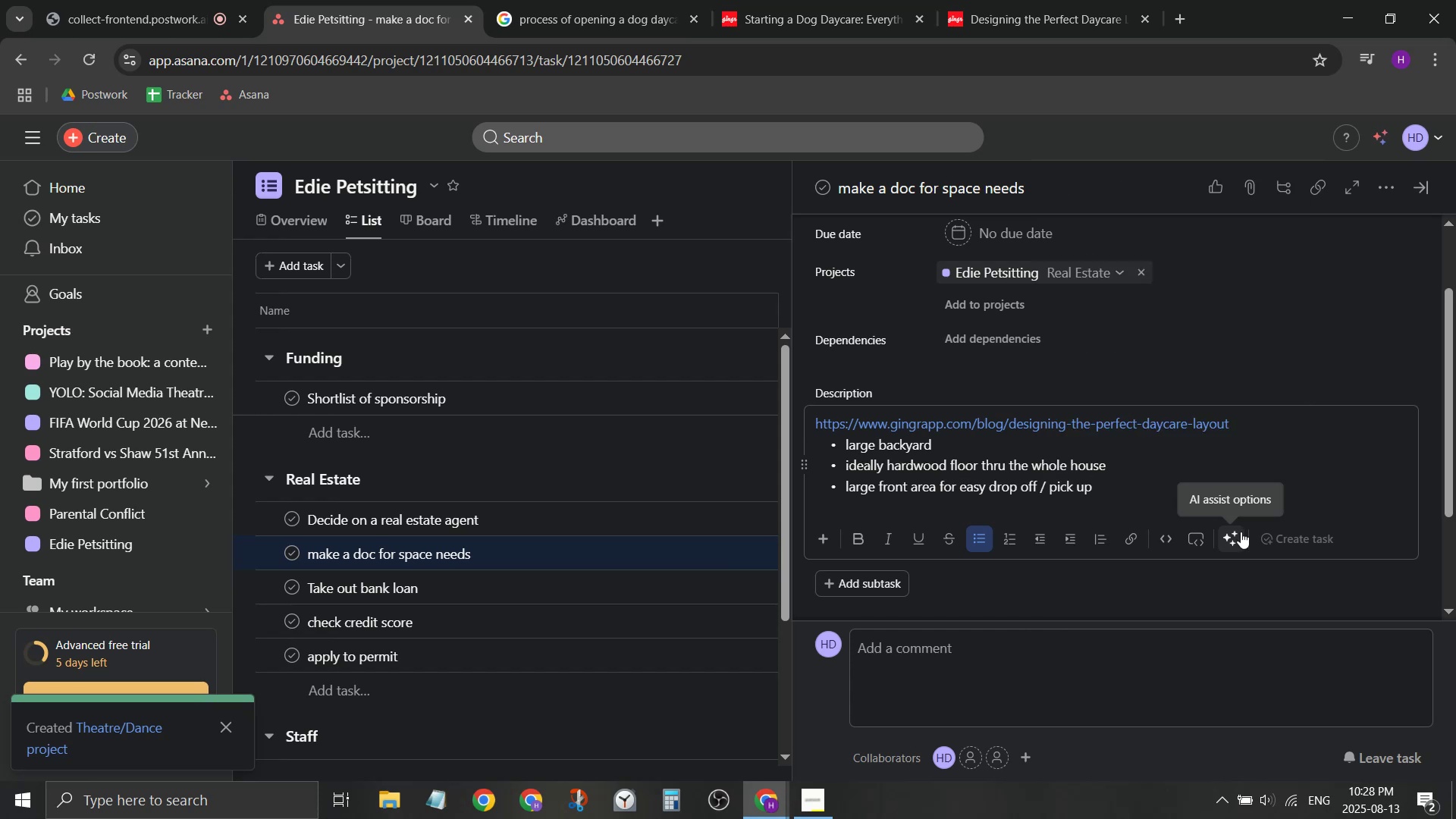 
hold_key(key=ArrowLeft, duration=0.91)
 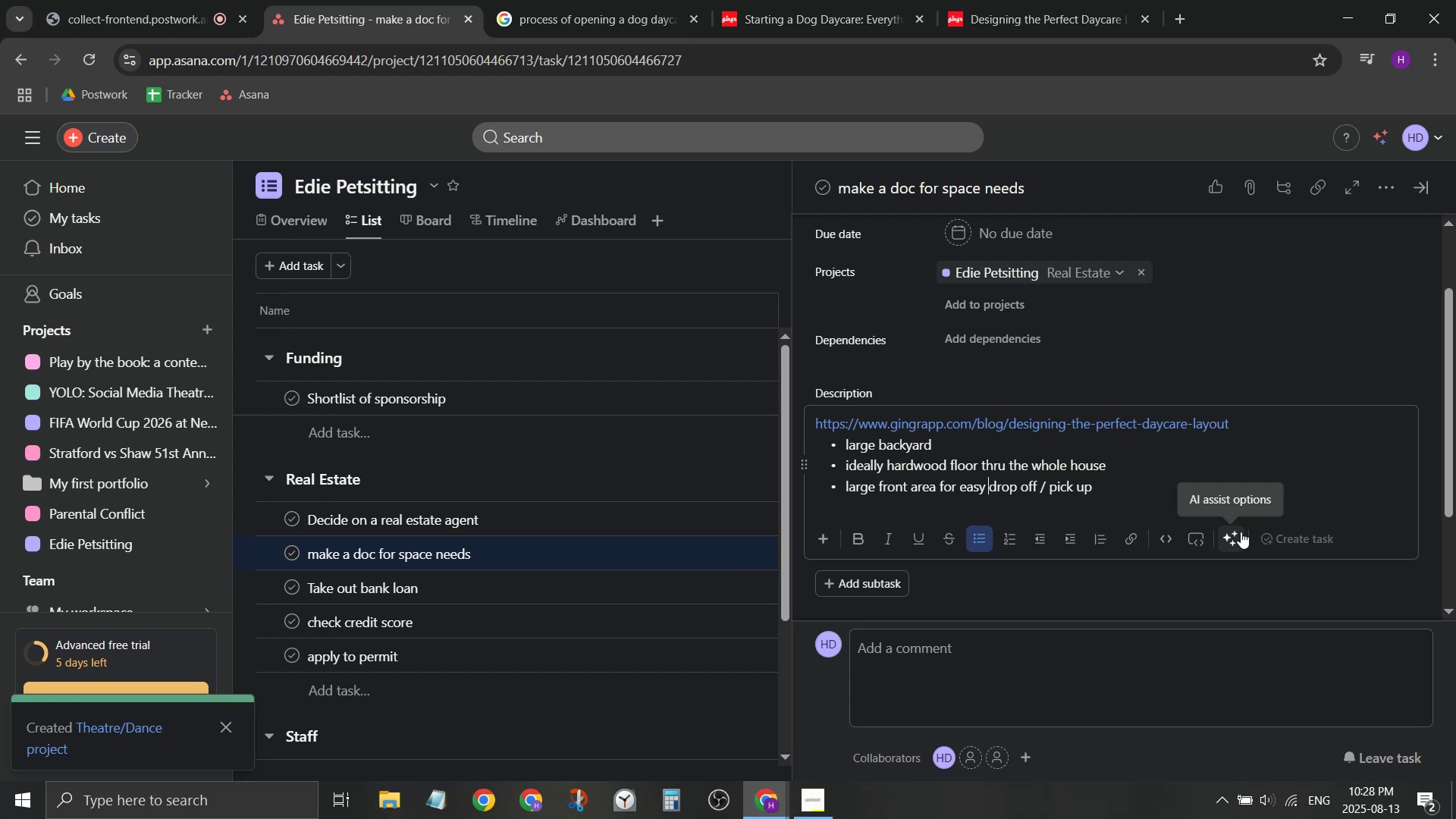 
key(ArrowLeft)
 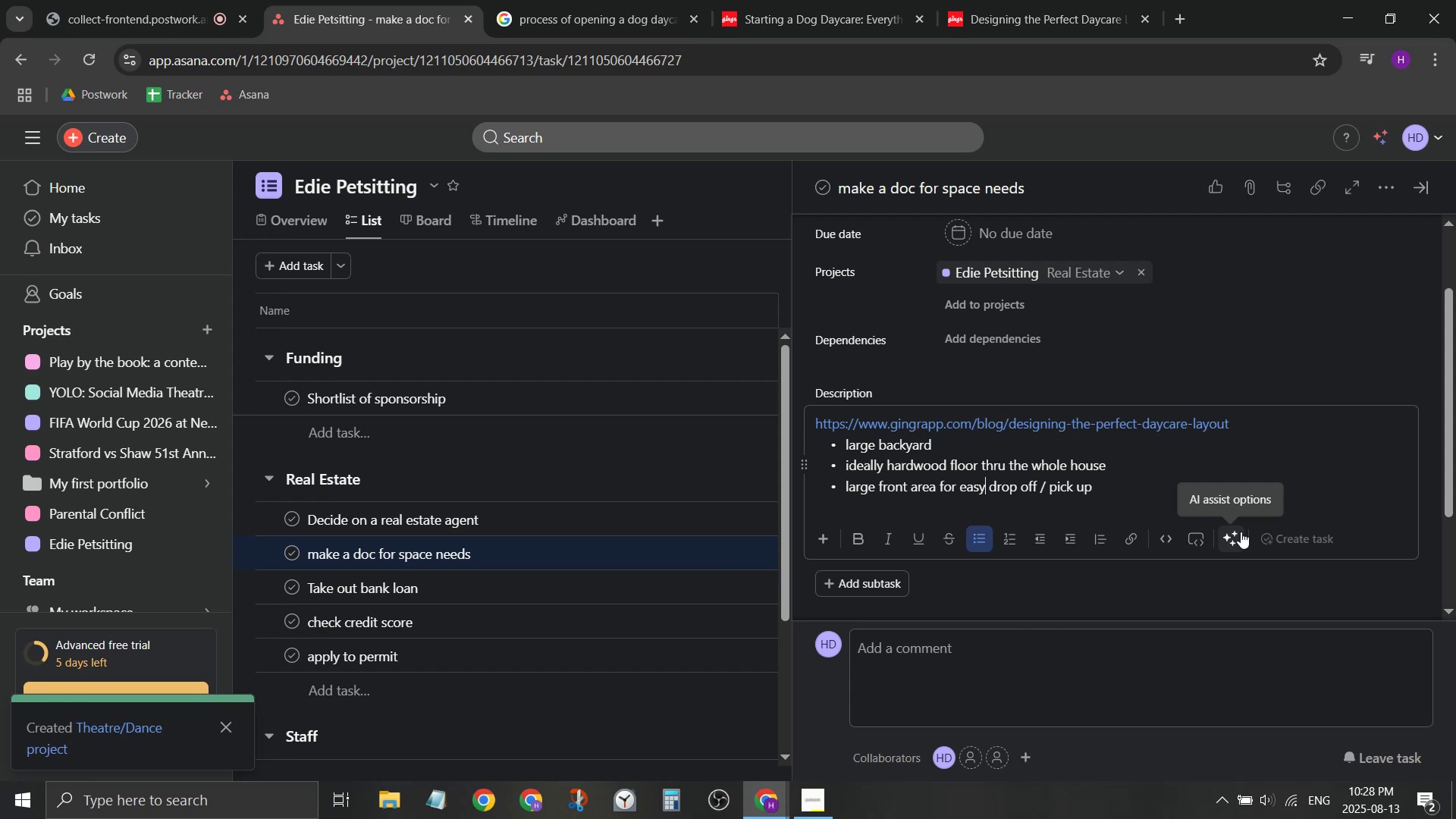 
type(c)
key(Backspace)
type( acr)
key(Backspace)
key(Backspace)
type(c)
key(Backspace)
key(Backspace)
type(car)
 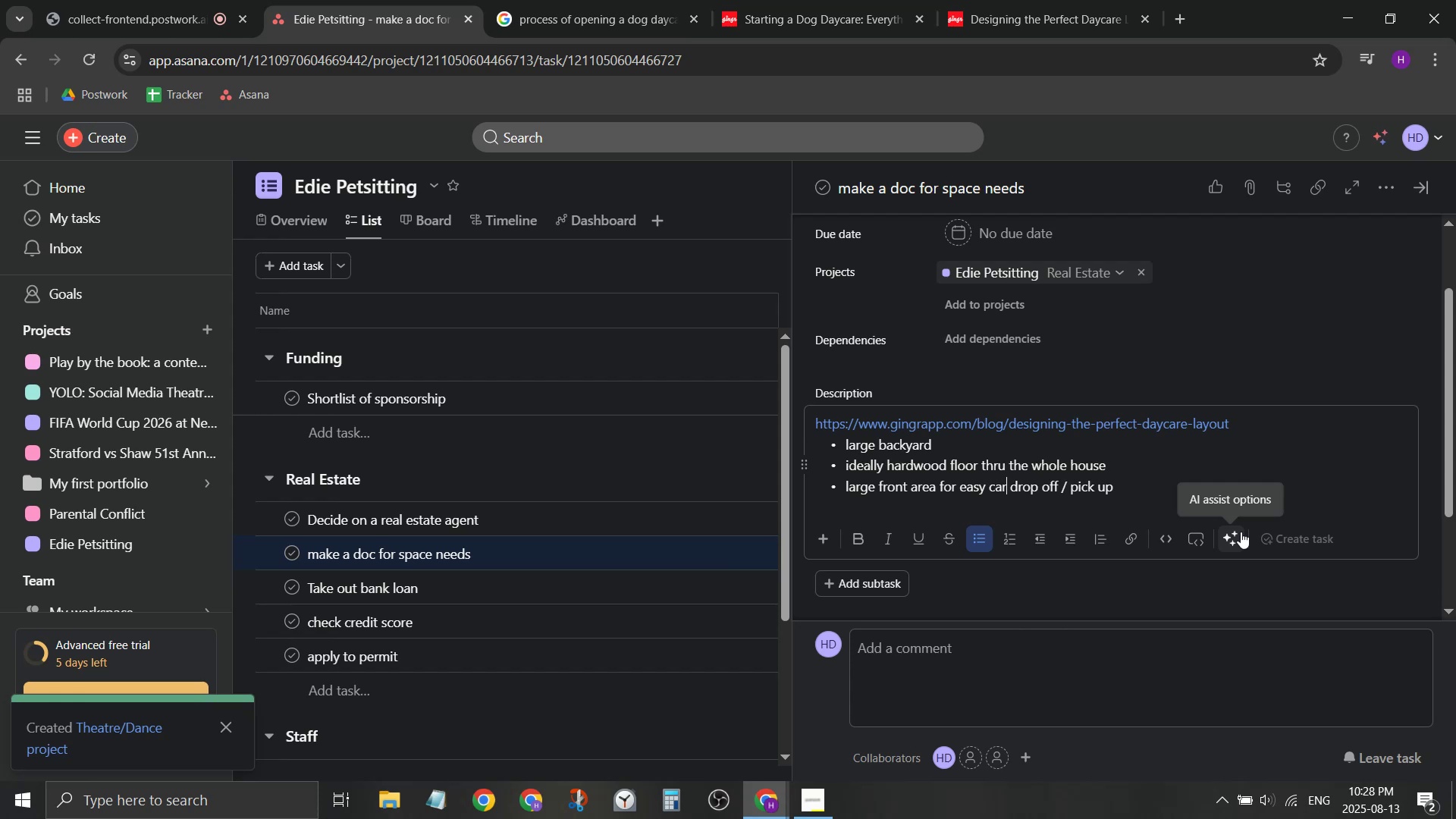 
hold_key(key=ArrowRight, duration=0.85)
 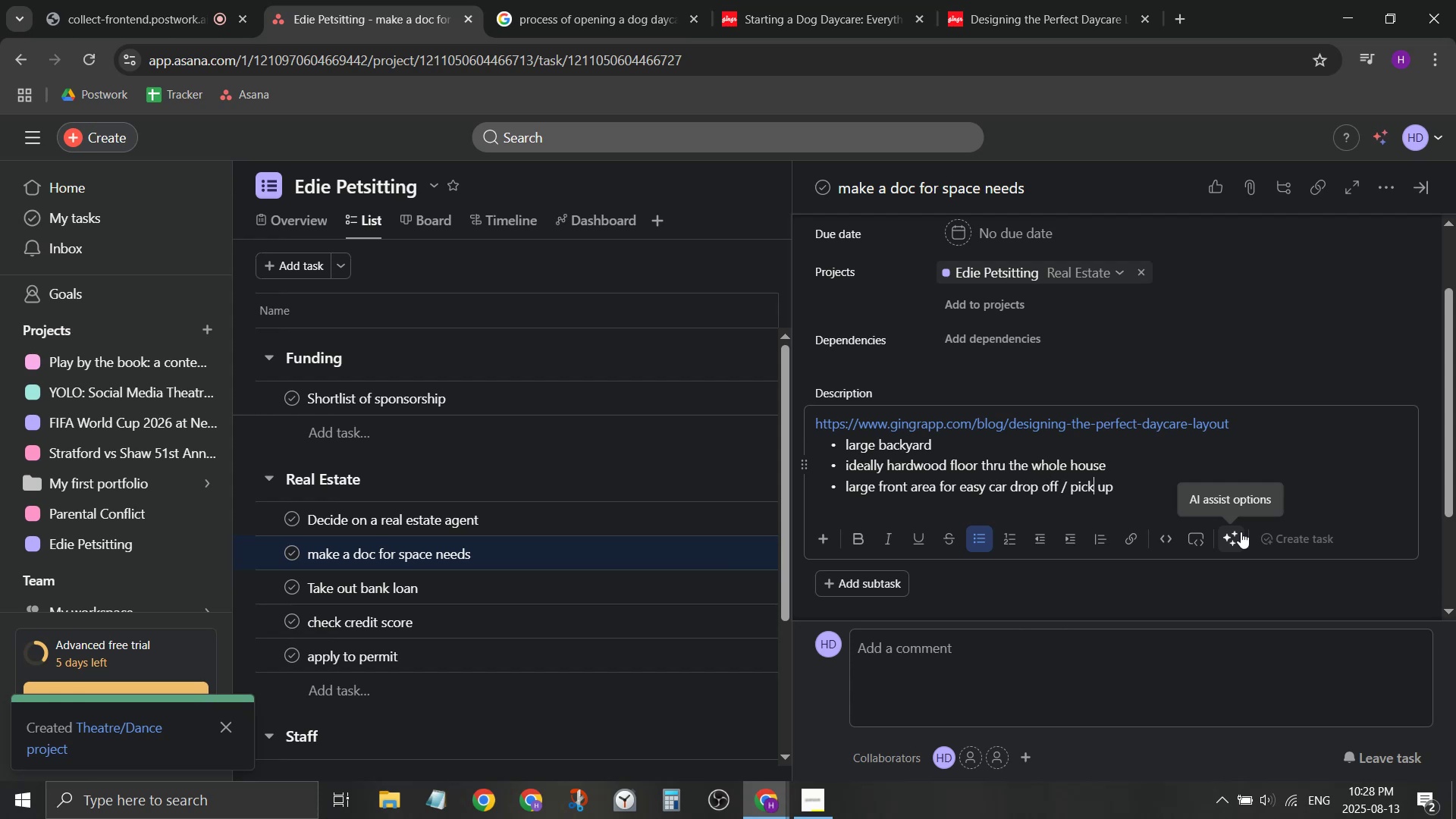 
key(ArrowRight)
 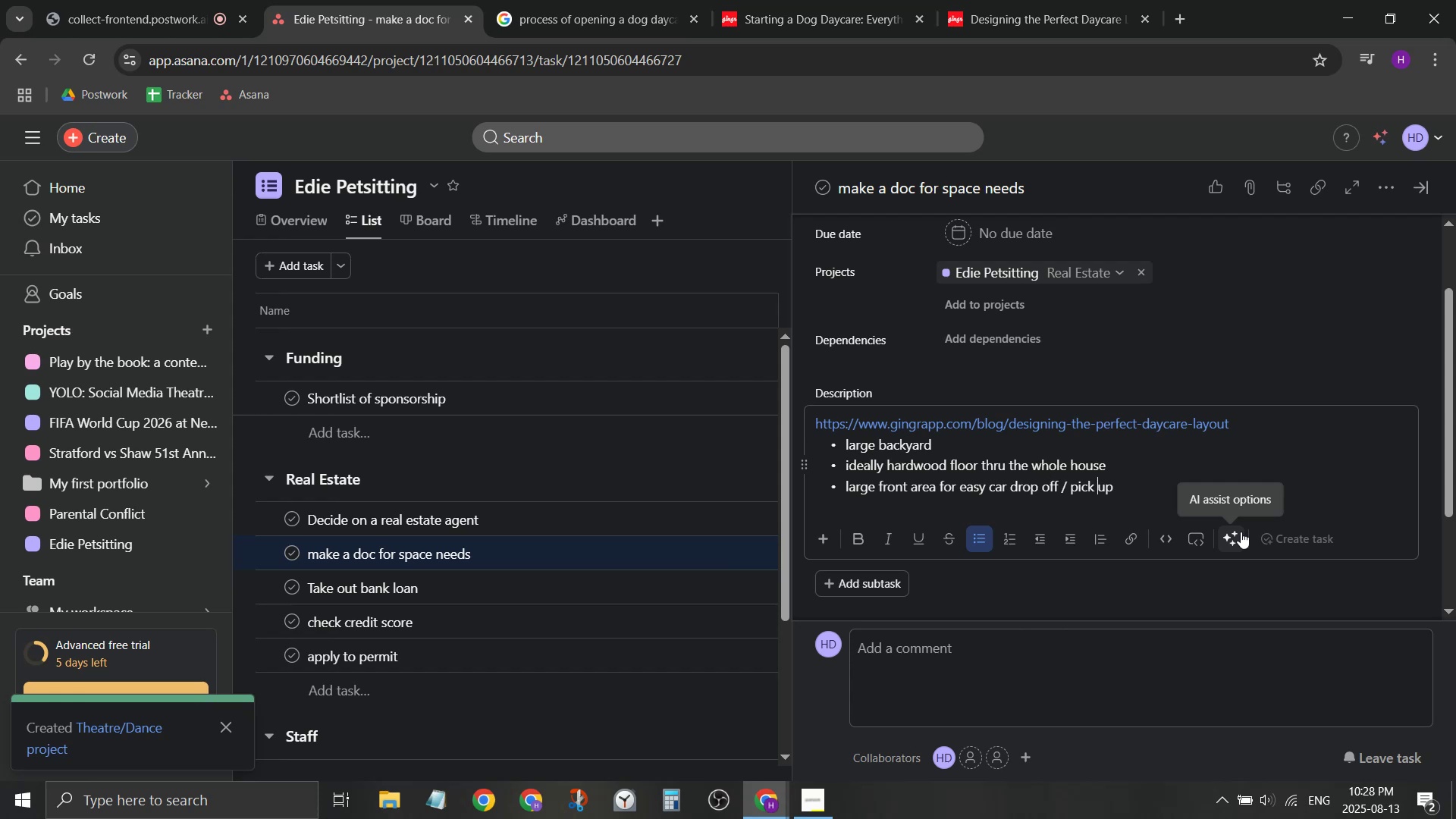 
key(ArrowRight)
 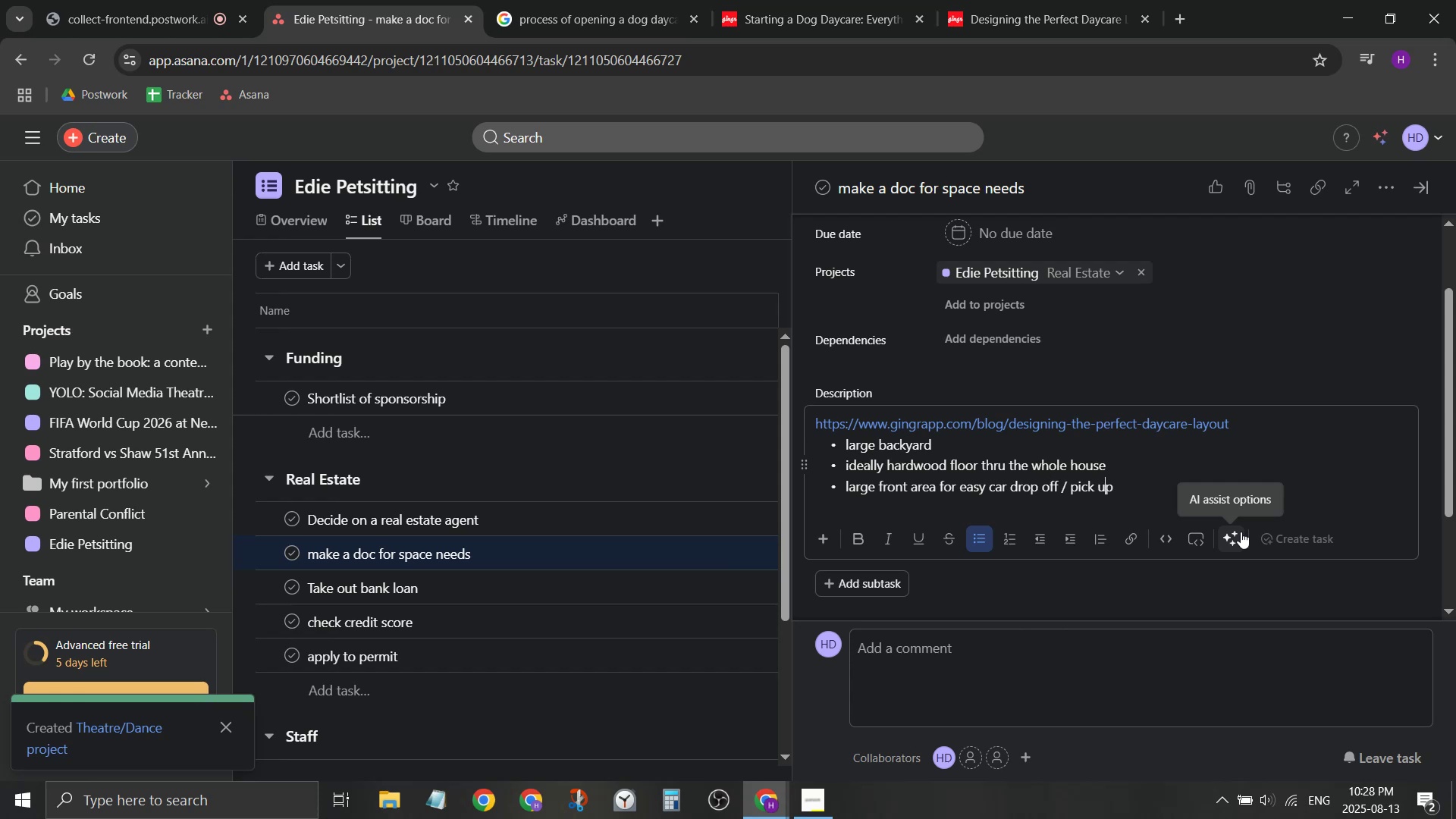 
key(ArrowRight)
 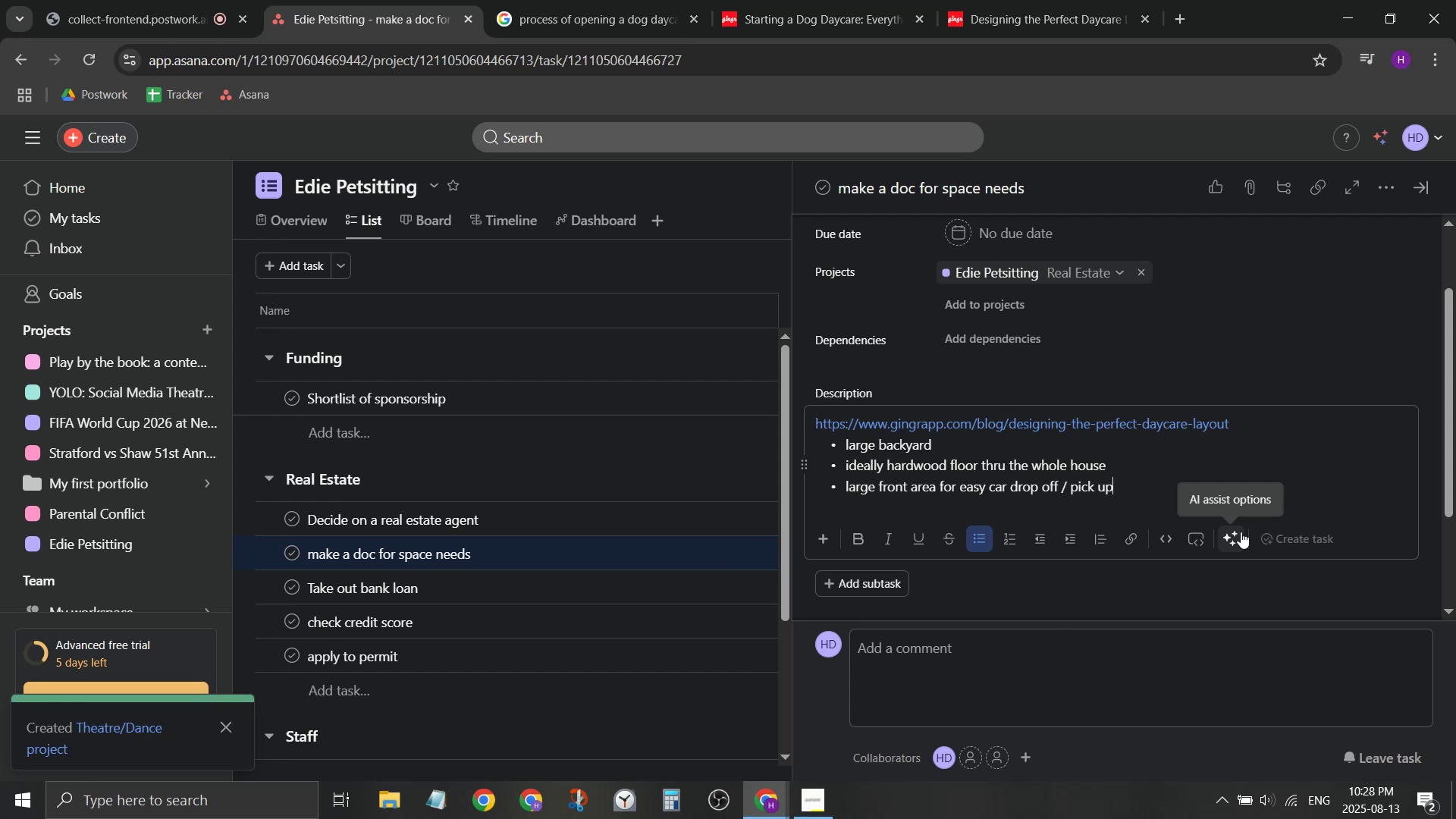 
key(Enter)
 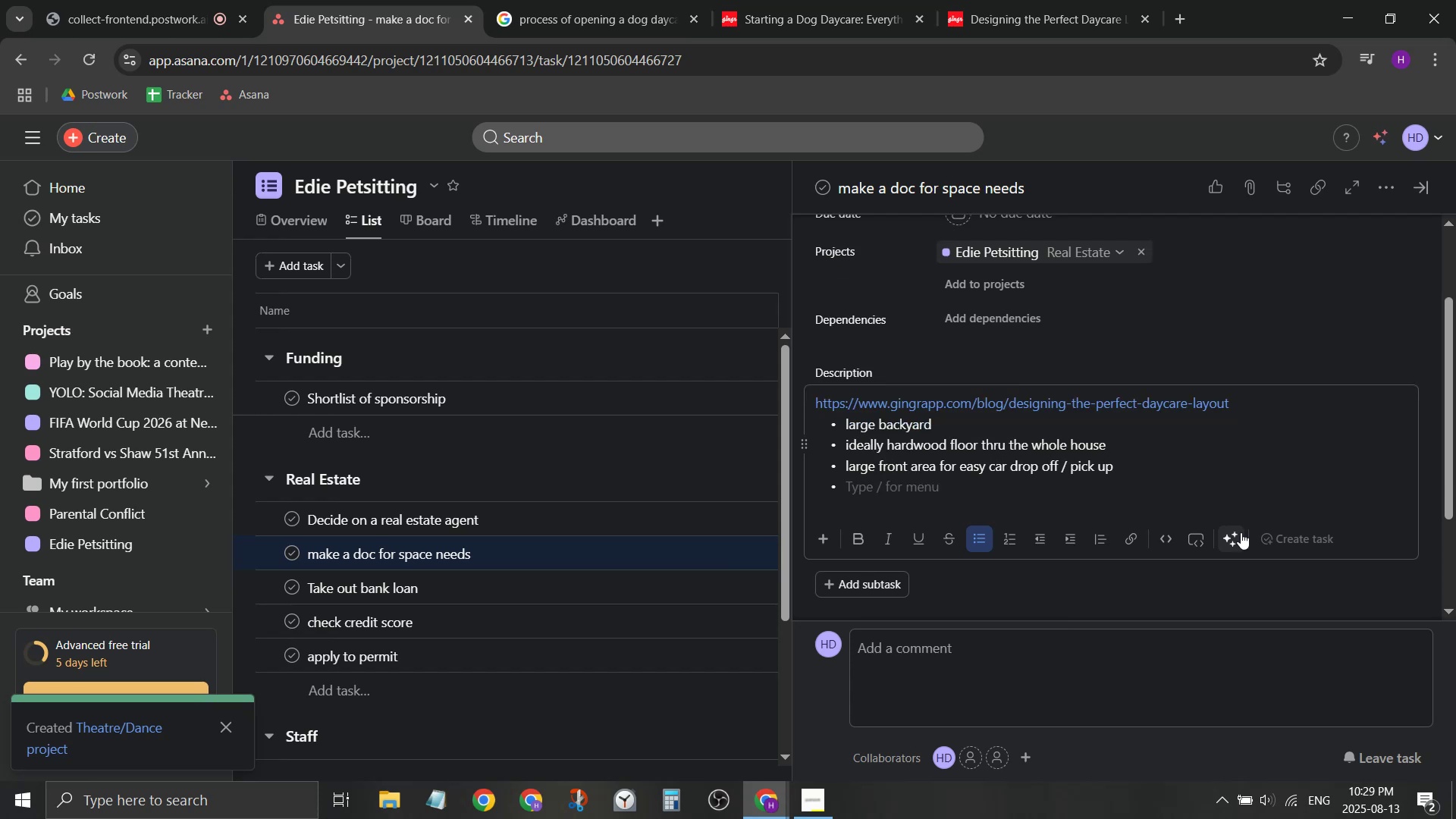 
wait(8.02)
 